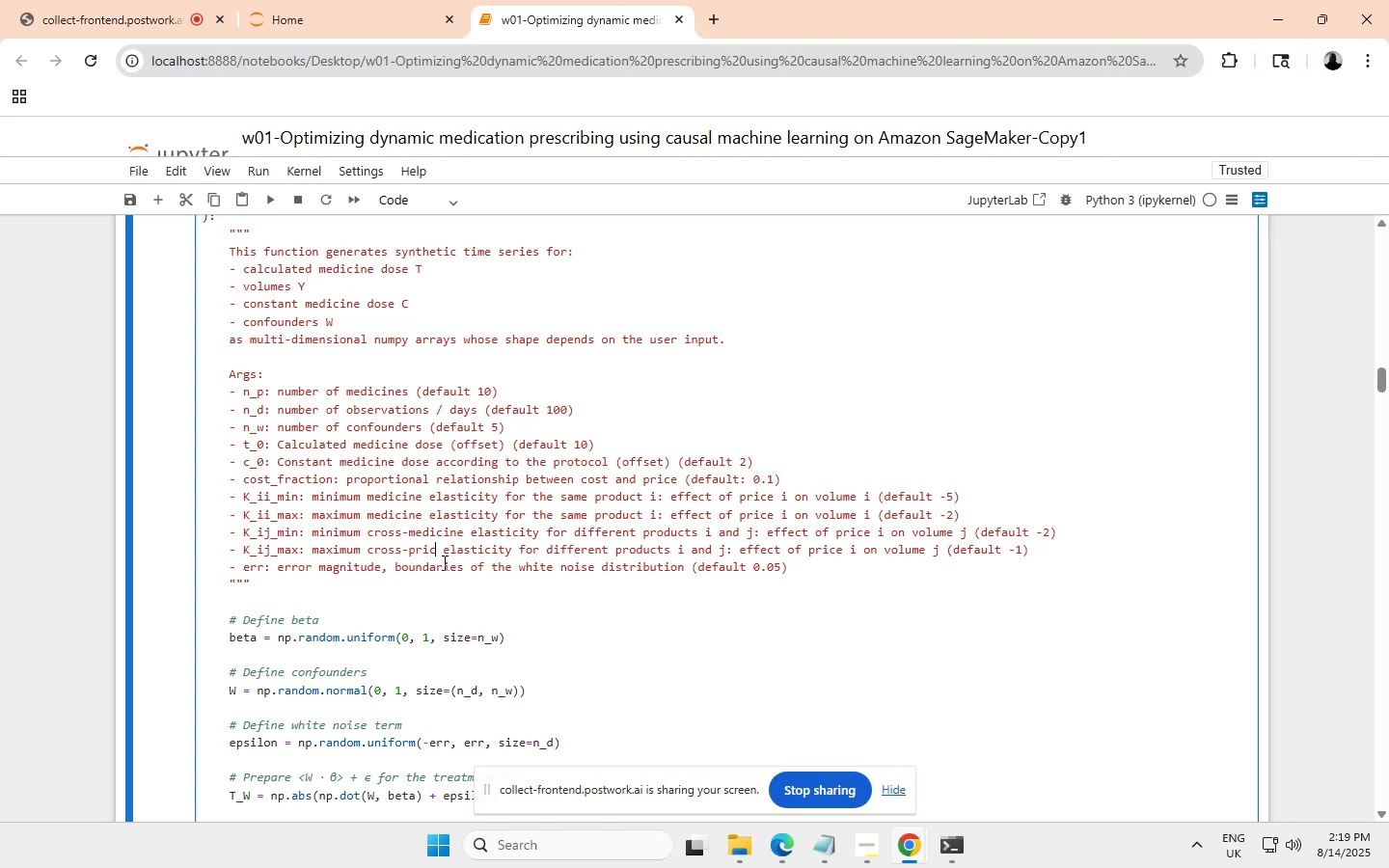 
key(Backspace)
 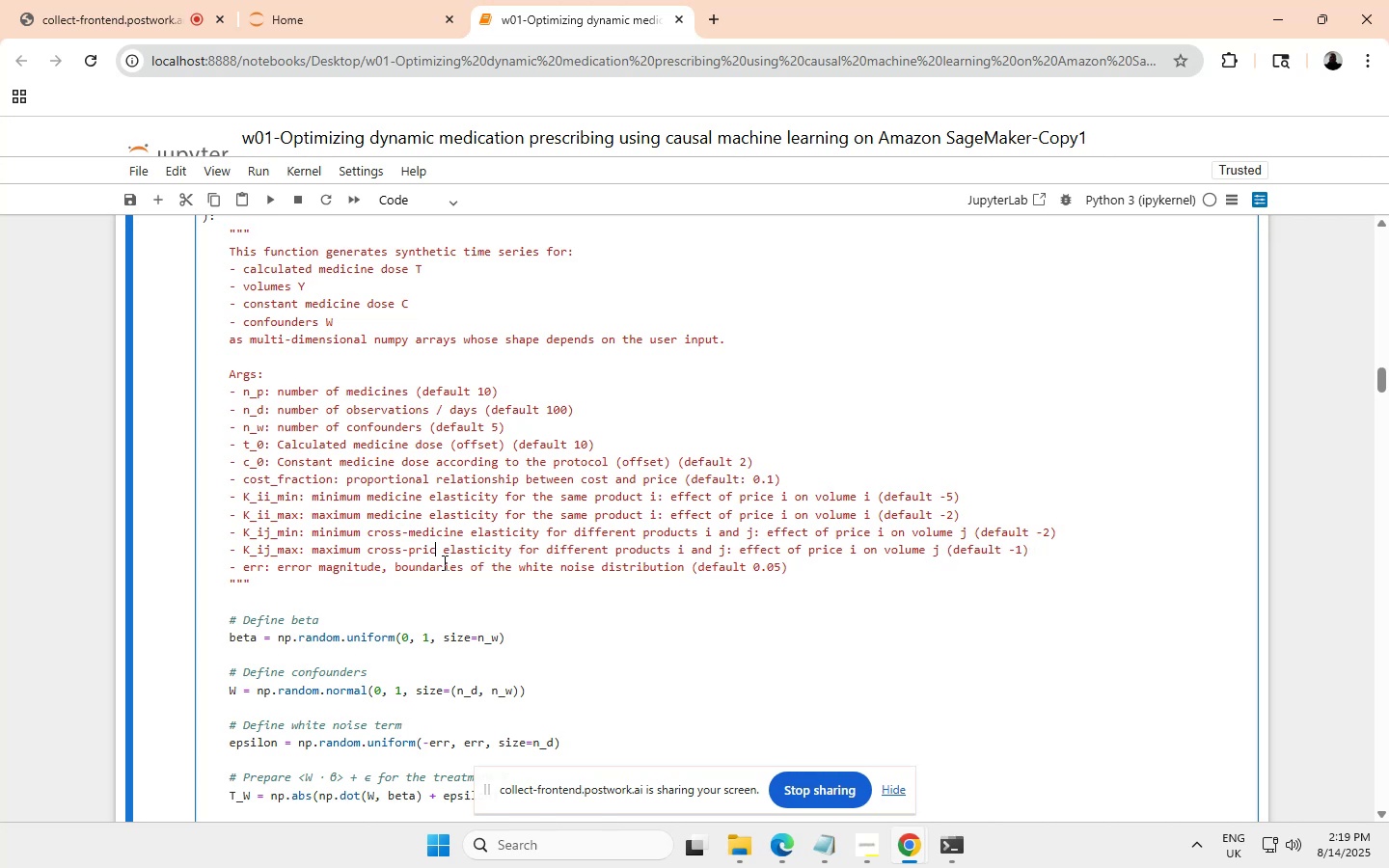 
key(Backspace)
 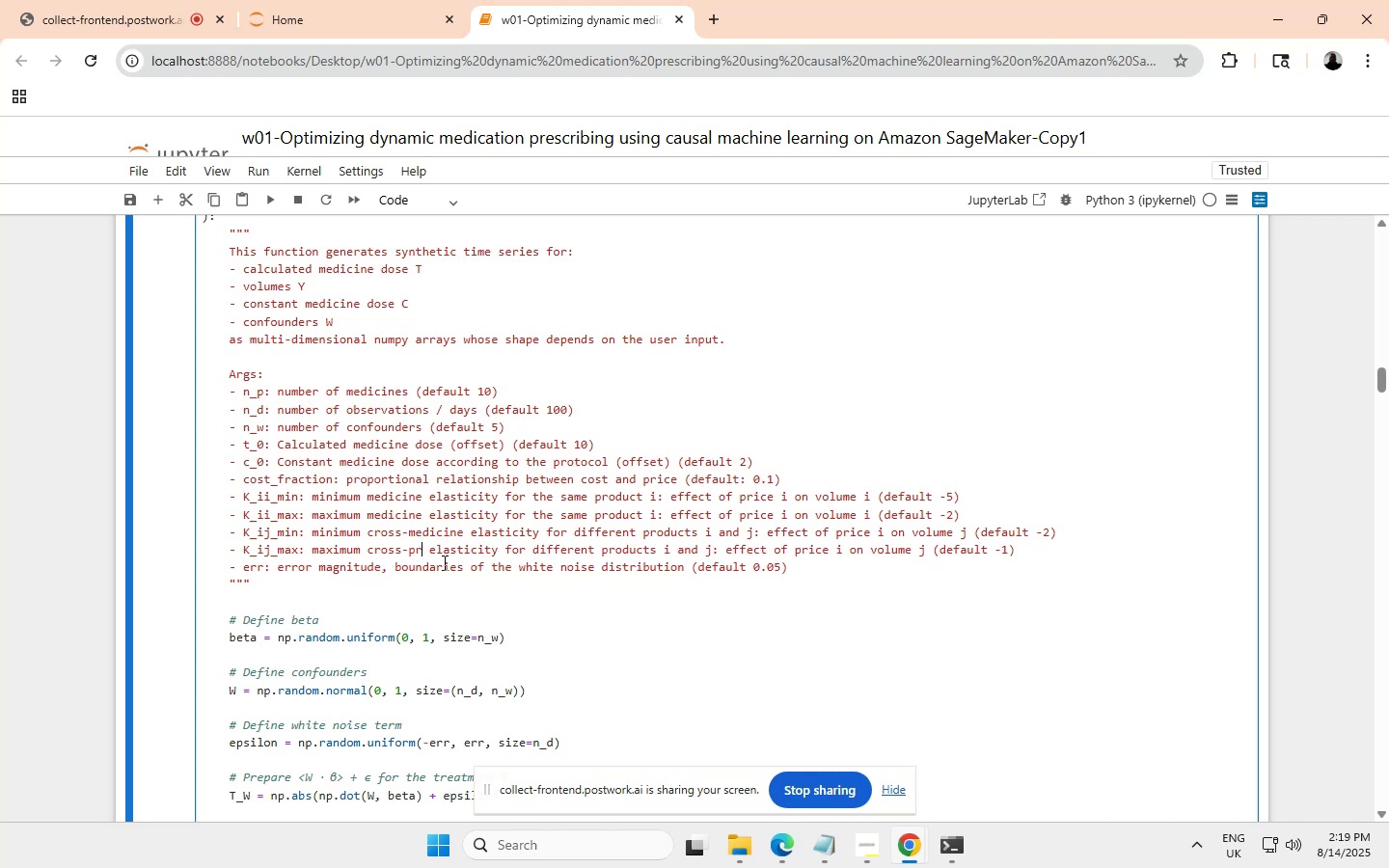 
key(Backspace)
 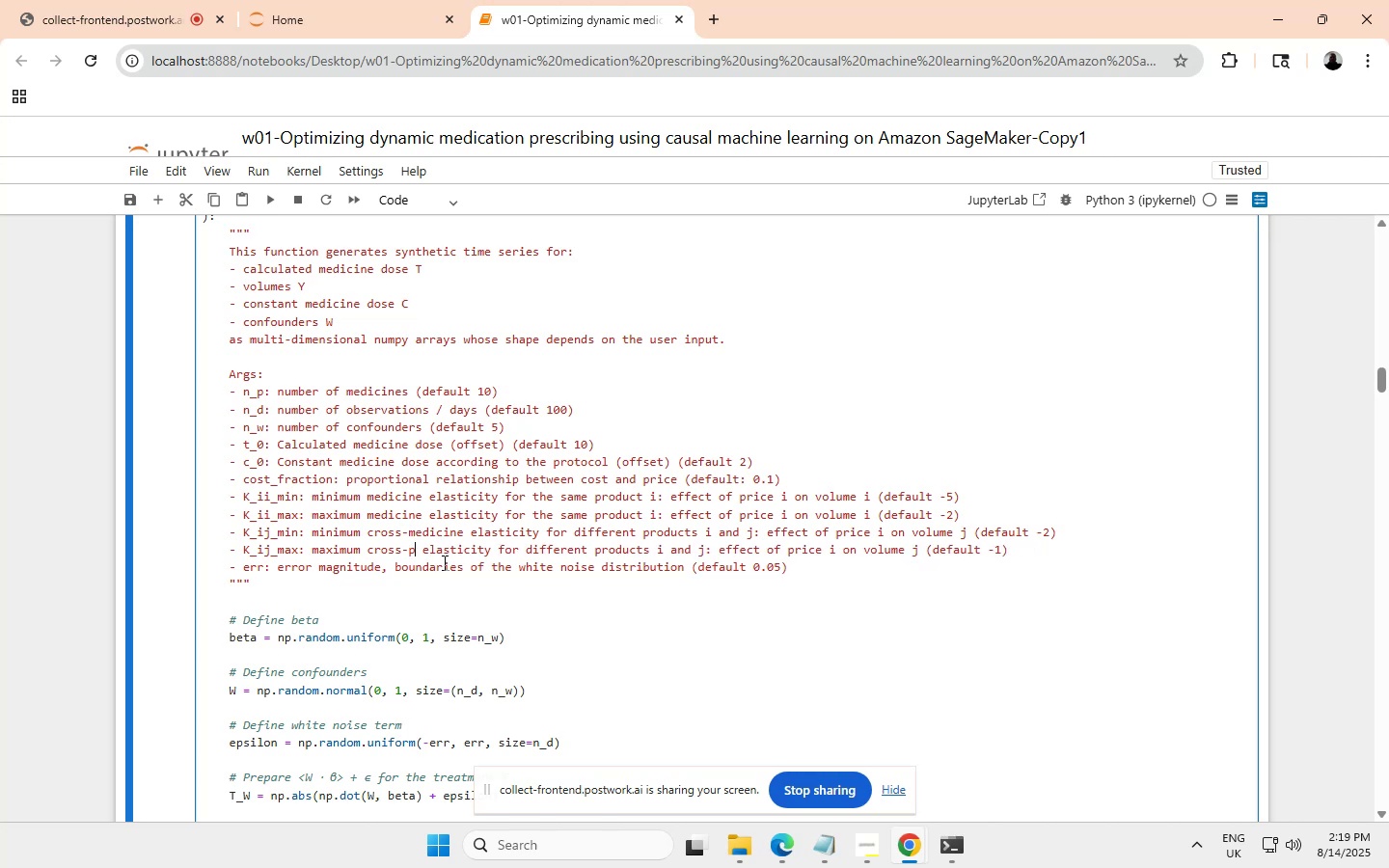 
key(Backspace)
 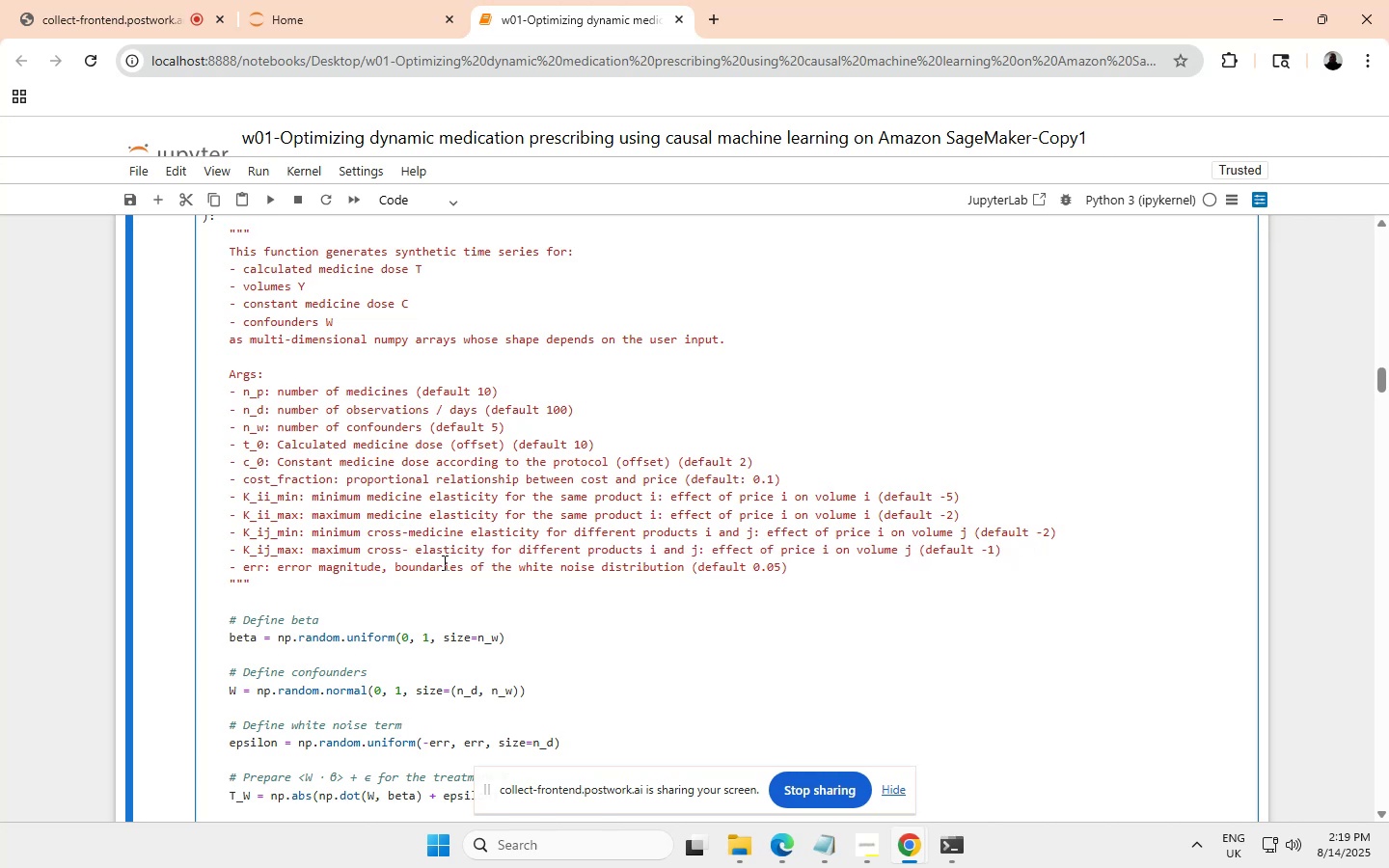 
key(Control+ControlLeft)
 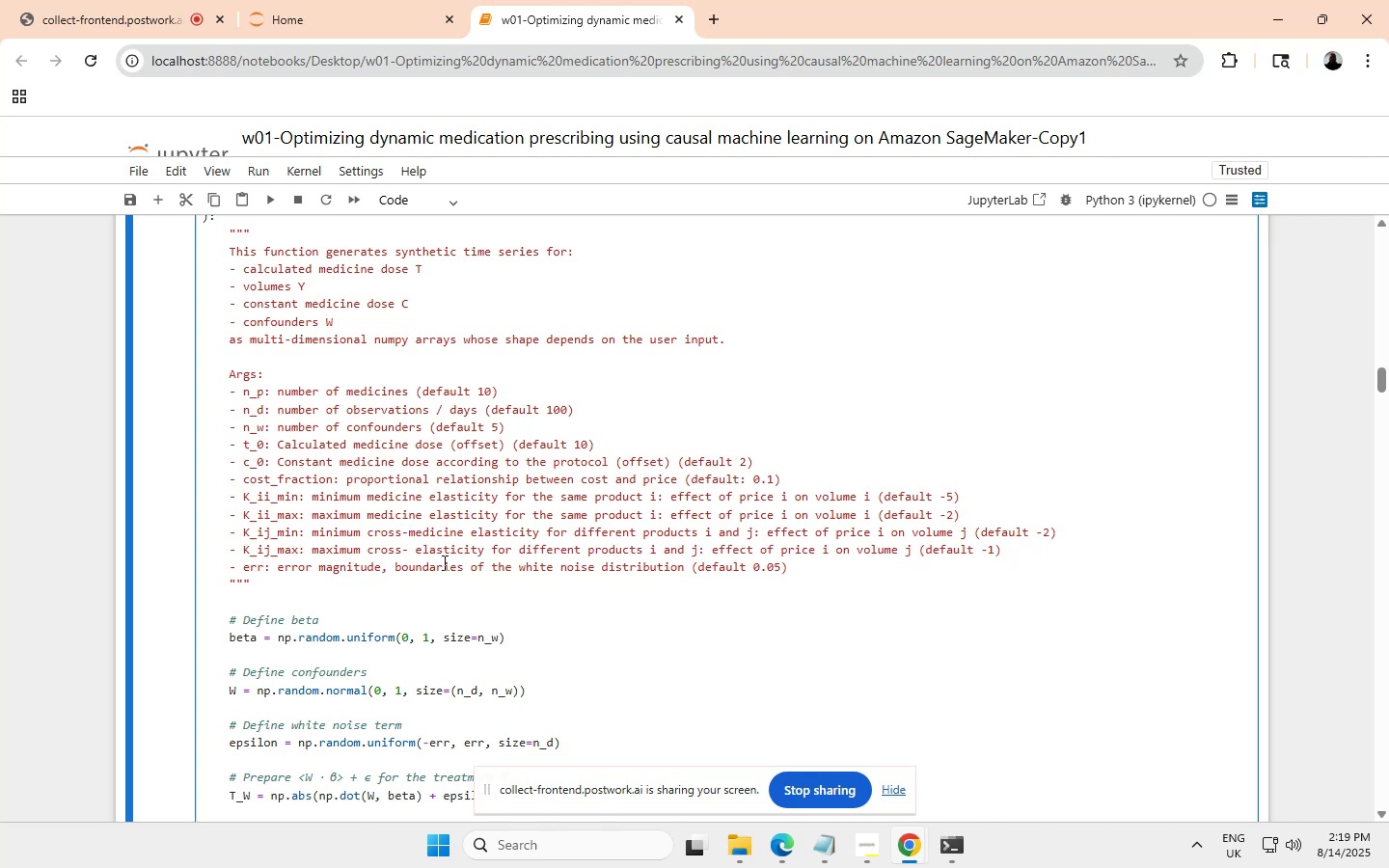 
key(Control+V)
 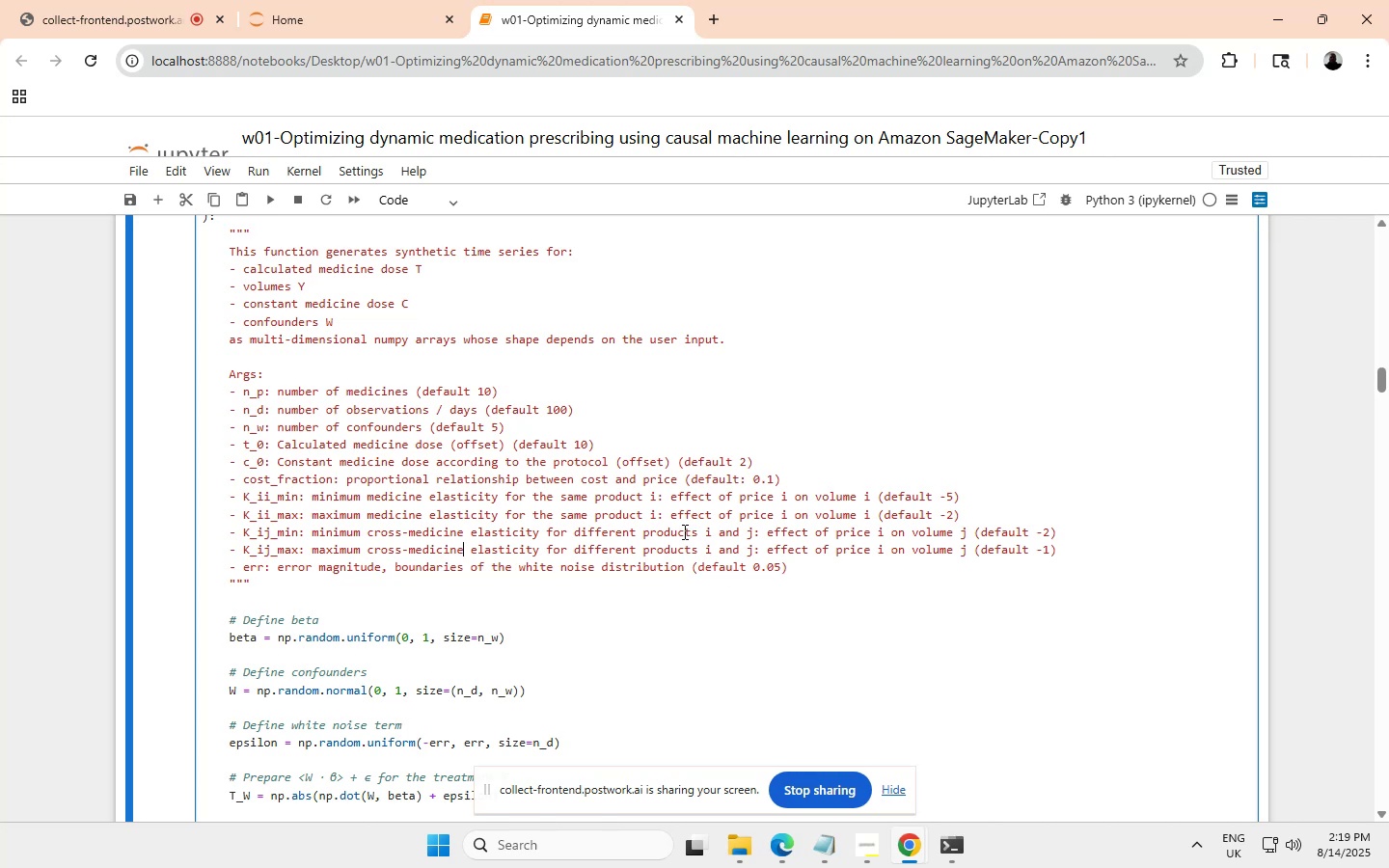 
wait(6.07)
 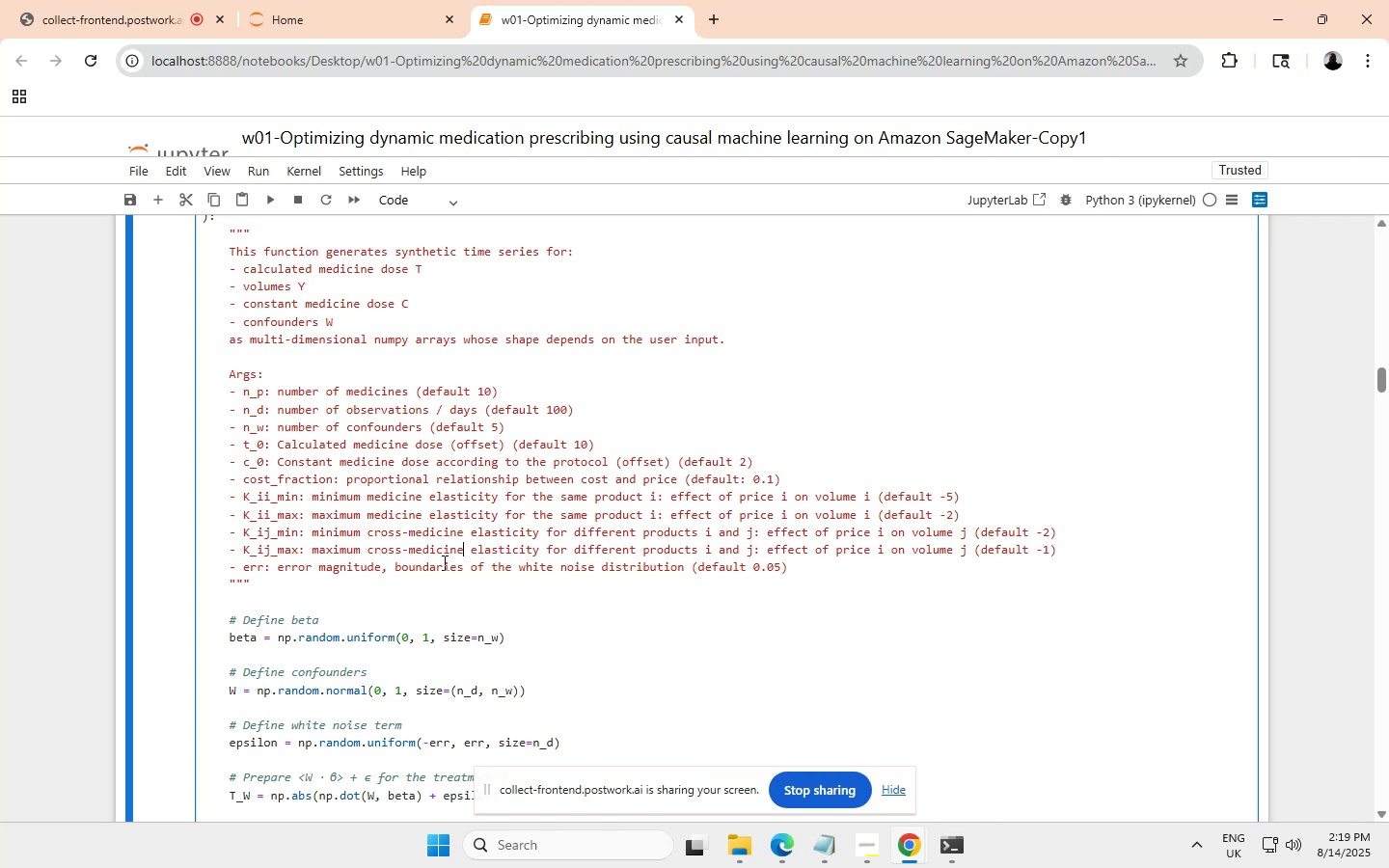 
left_click([696, 531])
 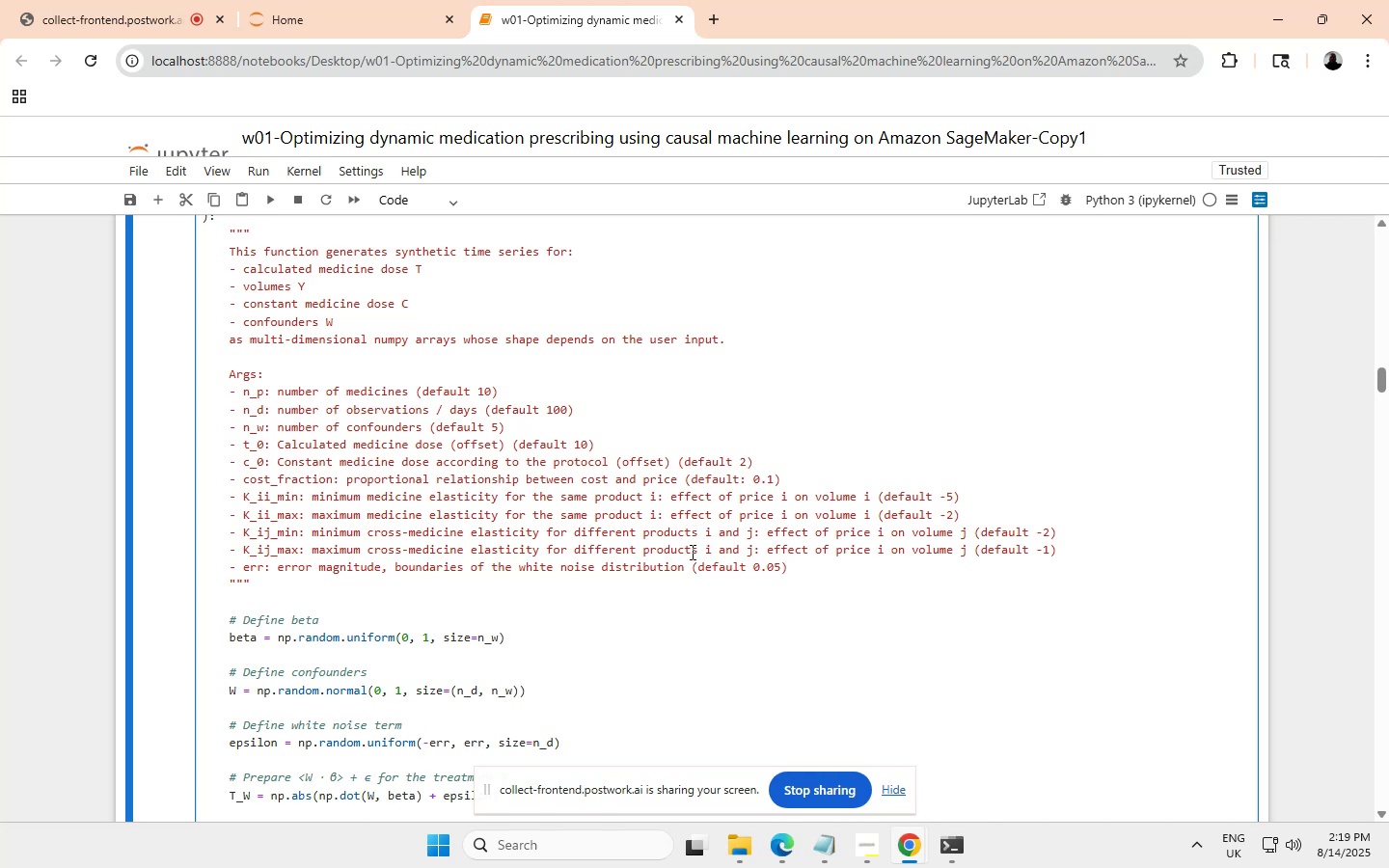 
key(Backspace)
 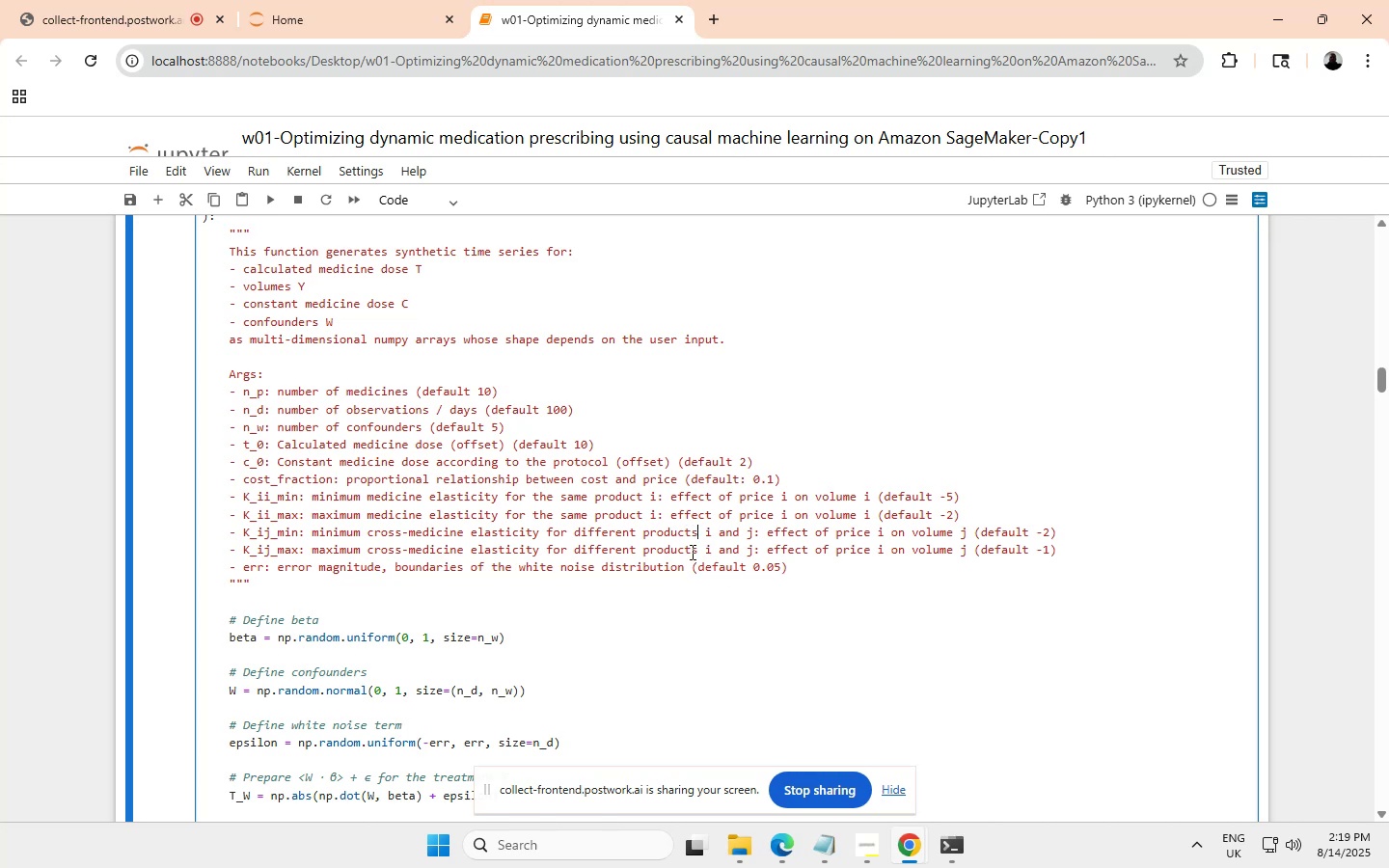 
key(Backspace)
 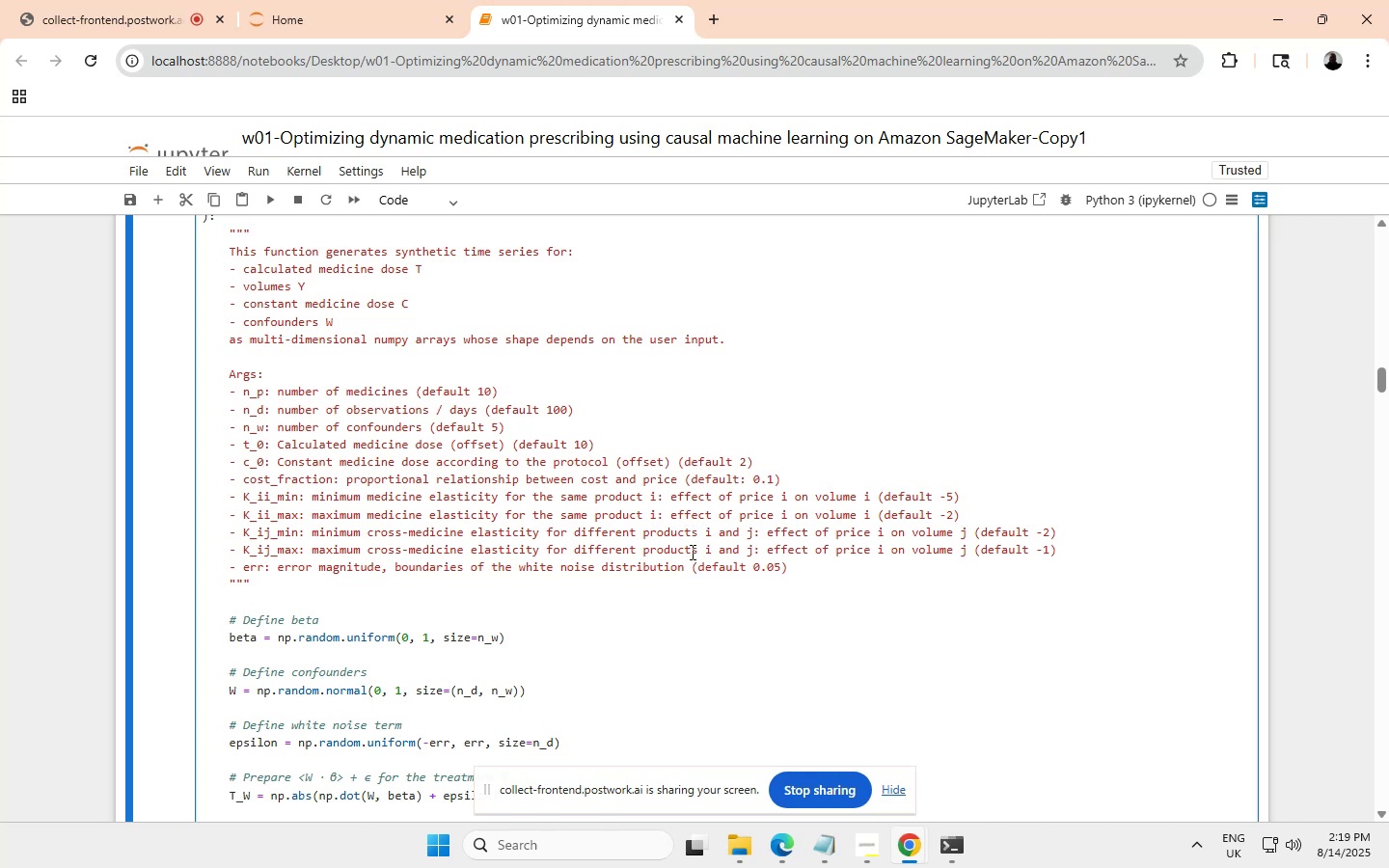 
key(Backspace)
 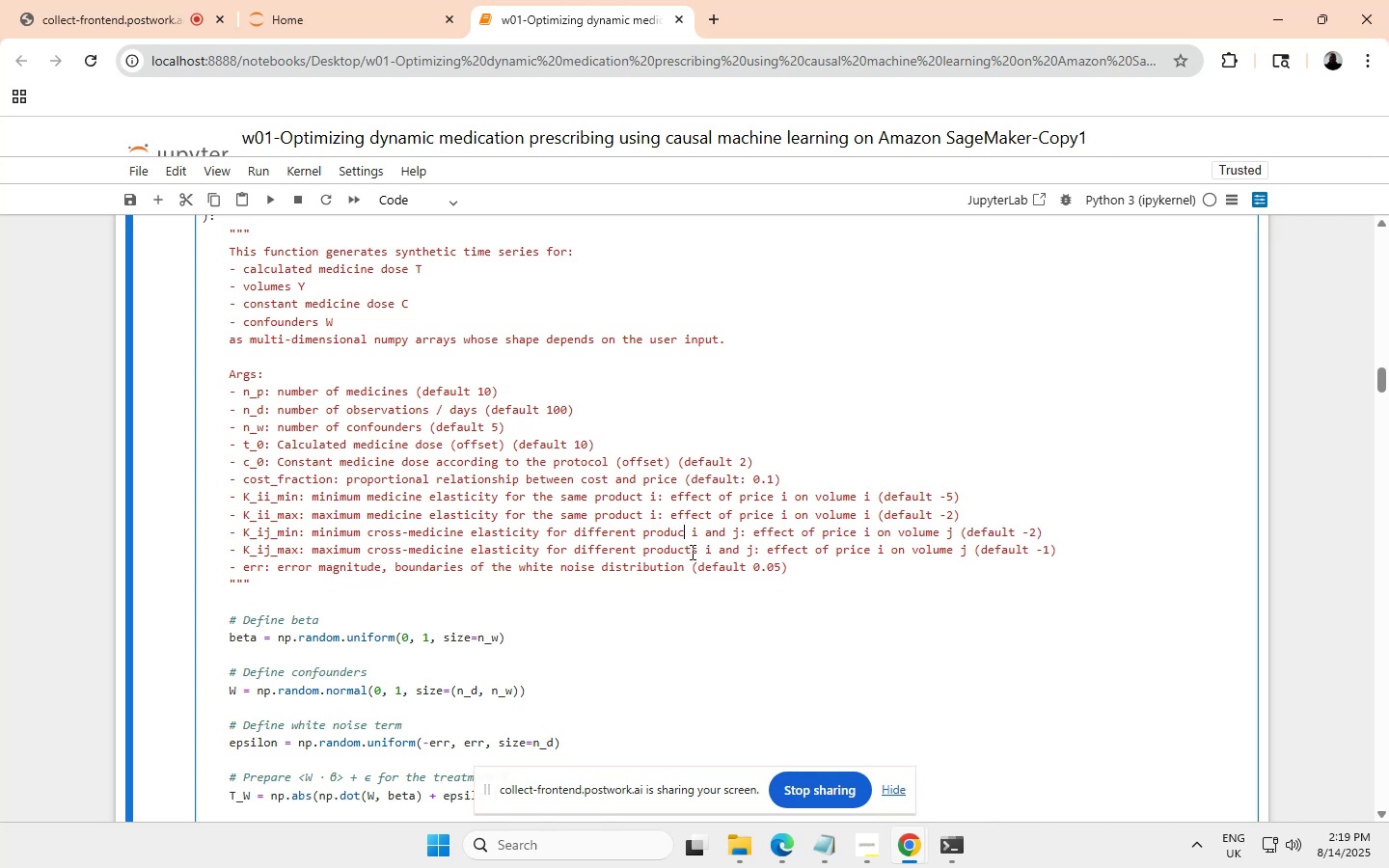 
key(Backspace)
 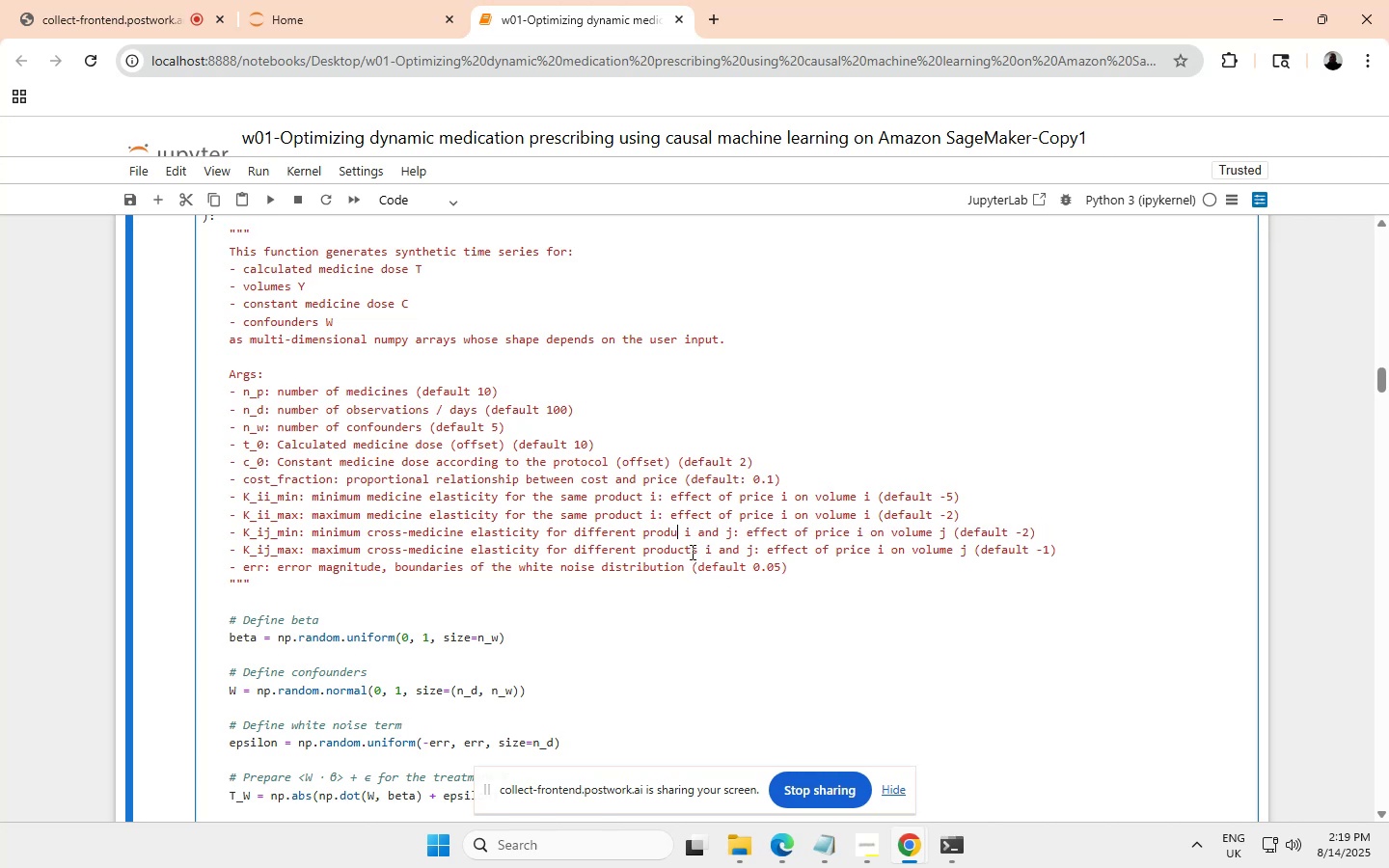 
key(Backspace)
 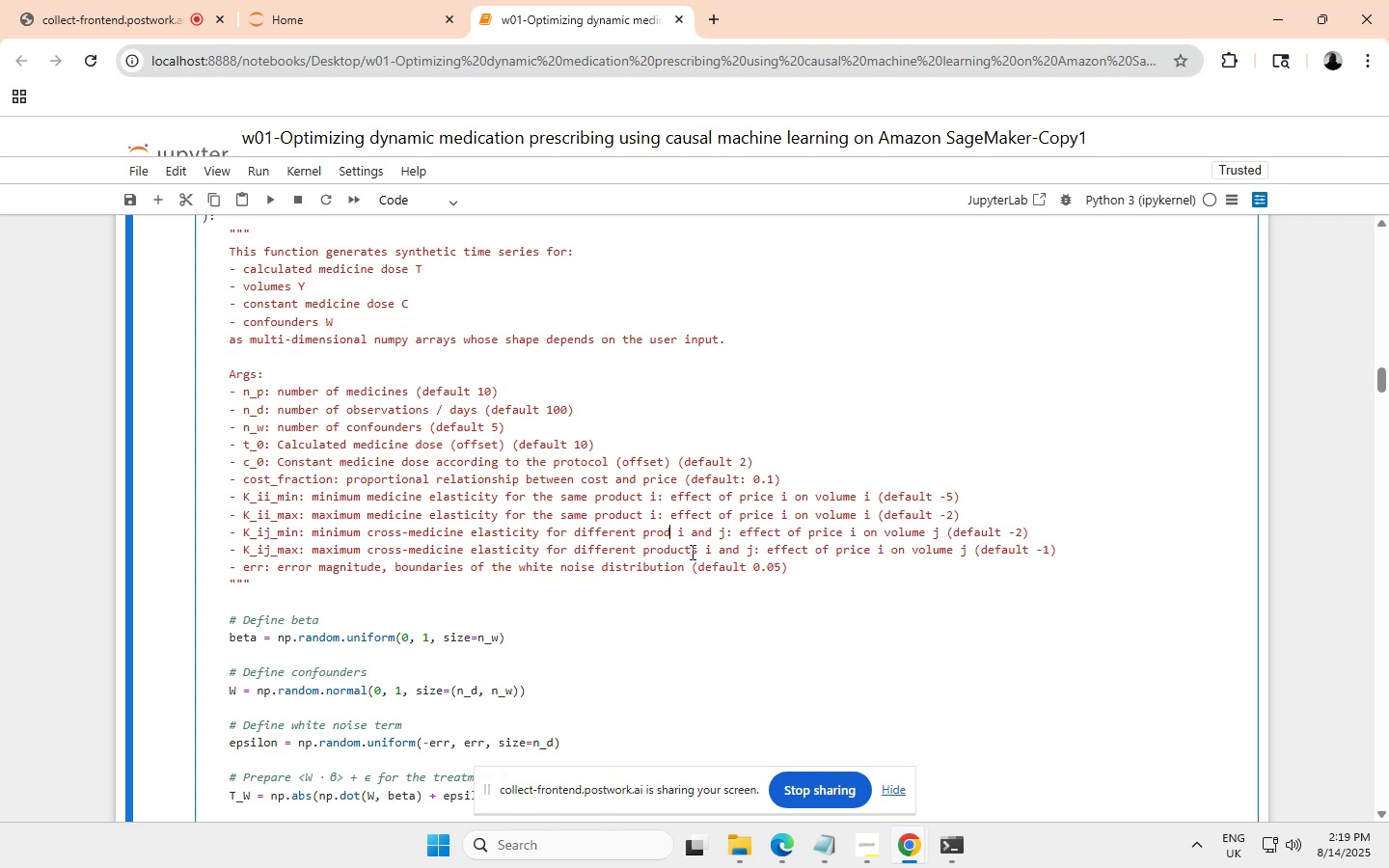 
key(Backspace)
 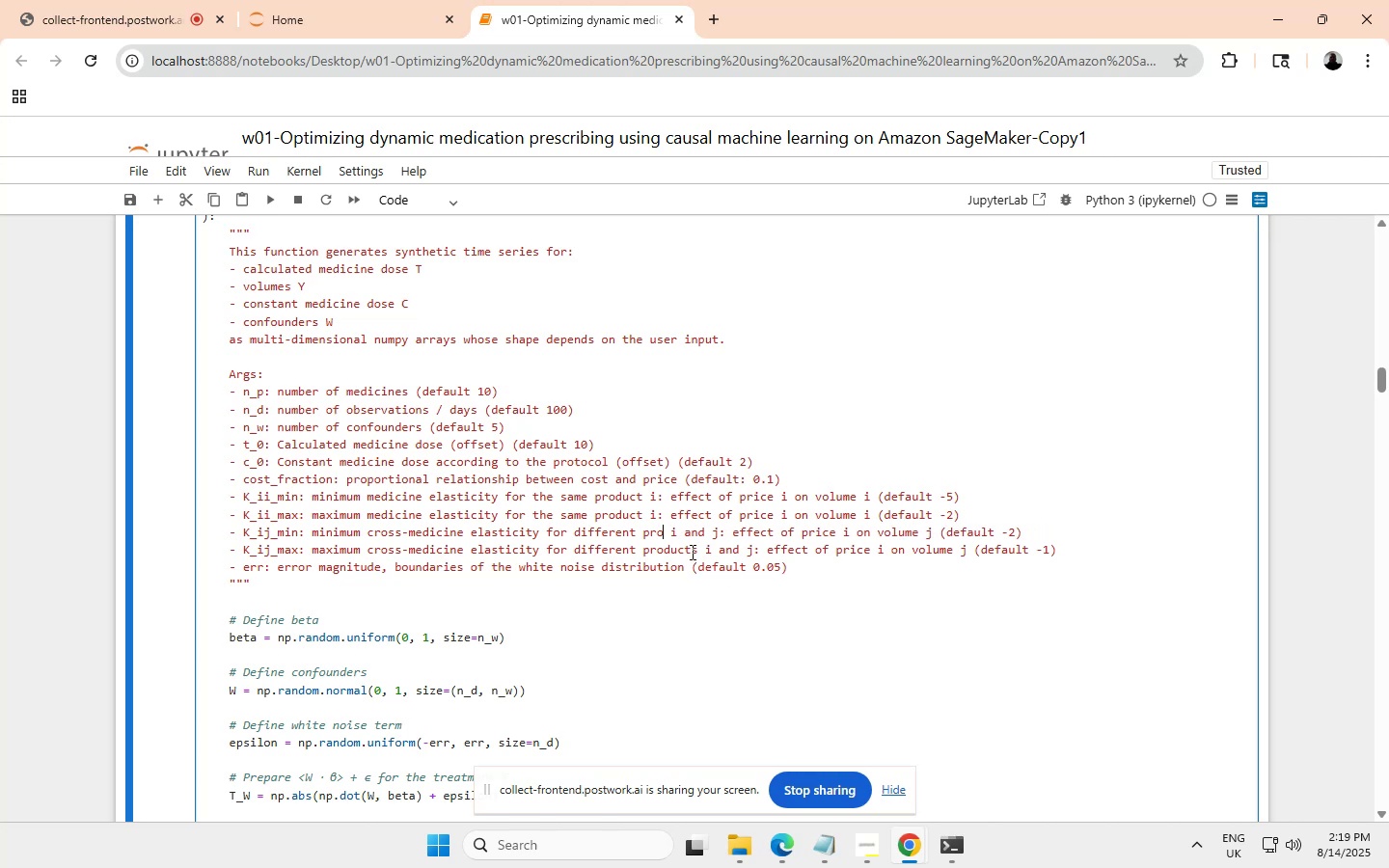 
key(Backspace)
 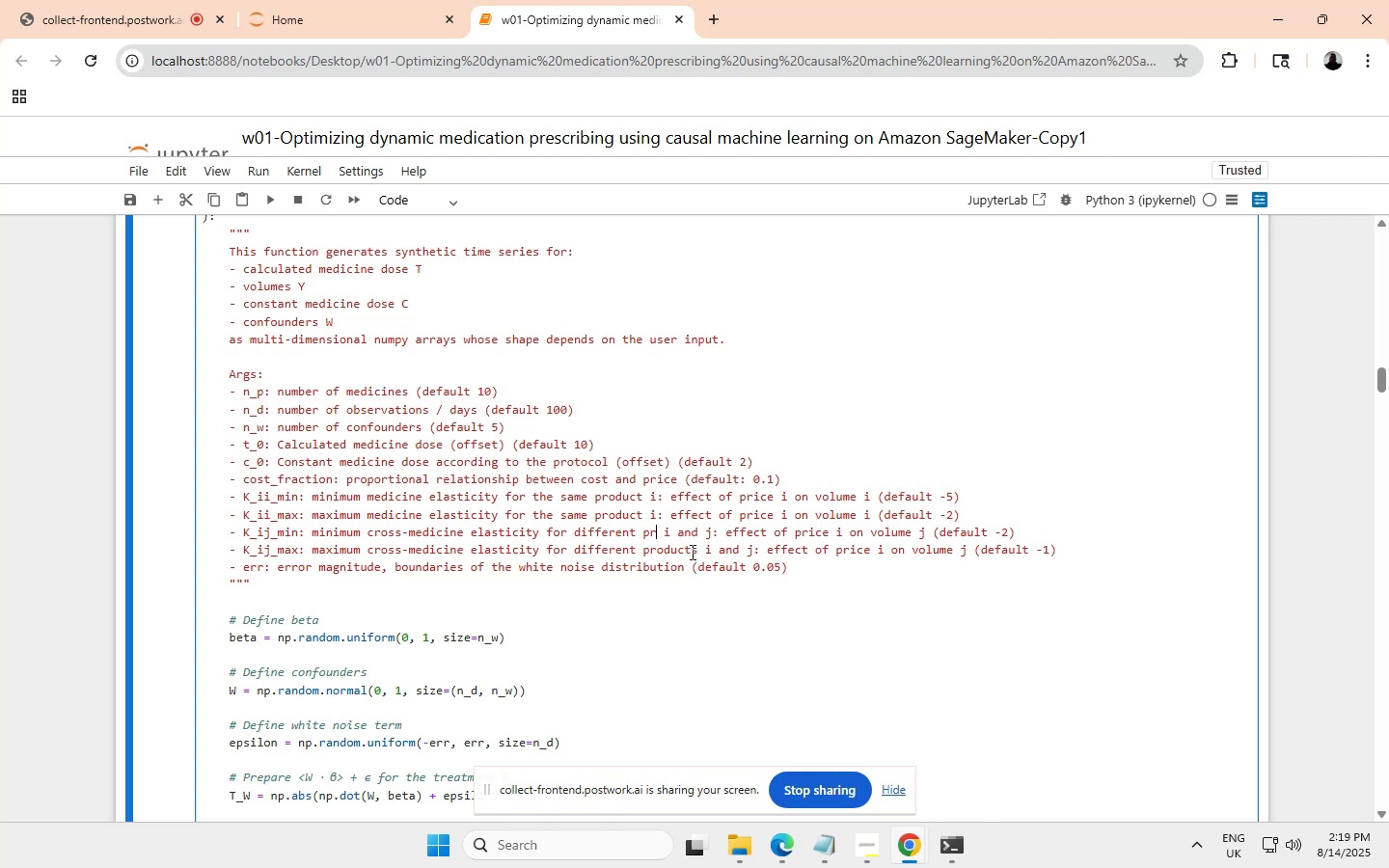 
key(Backspace)
 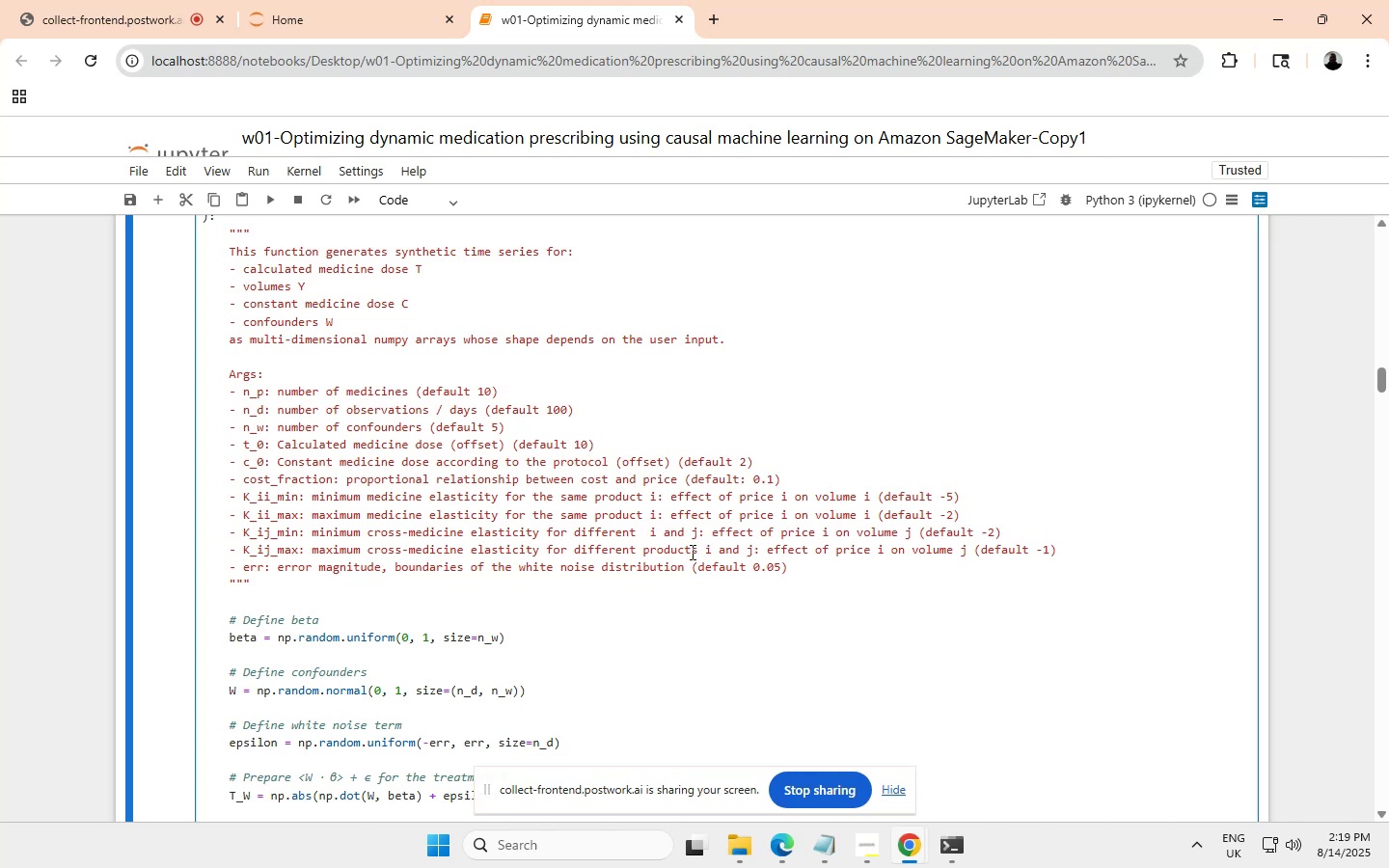 
key(Control+ControlLeft)
 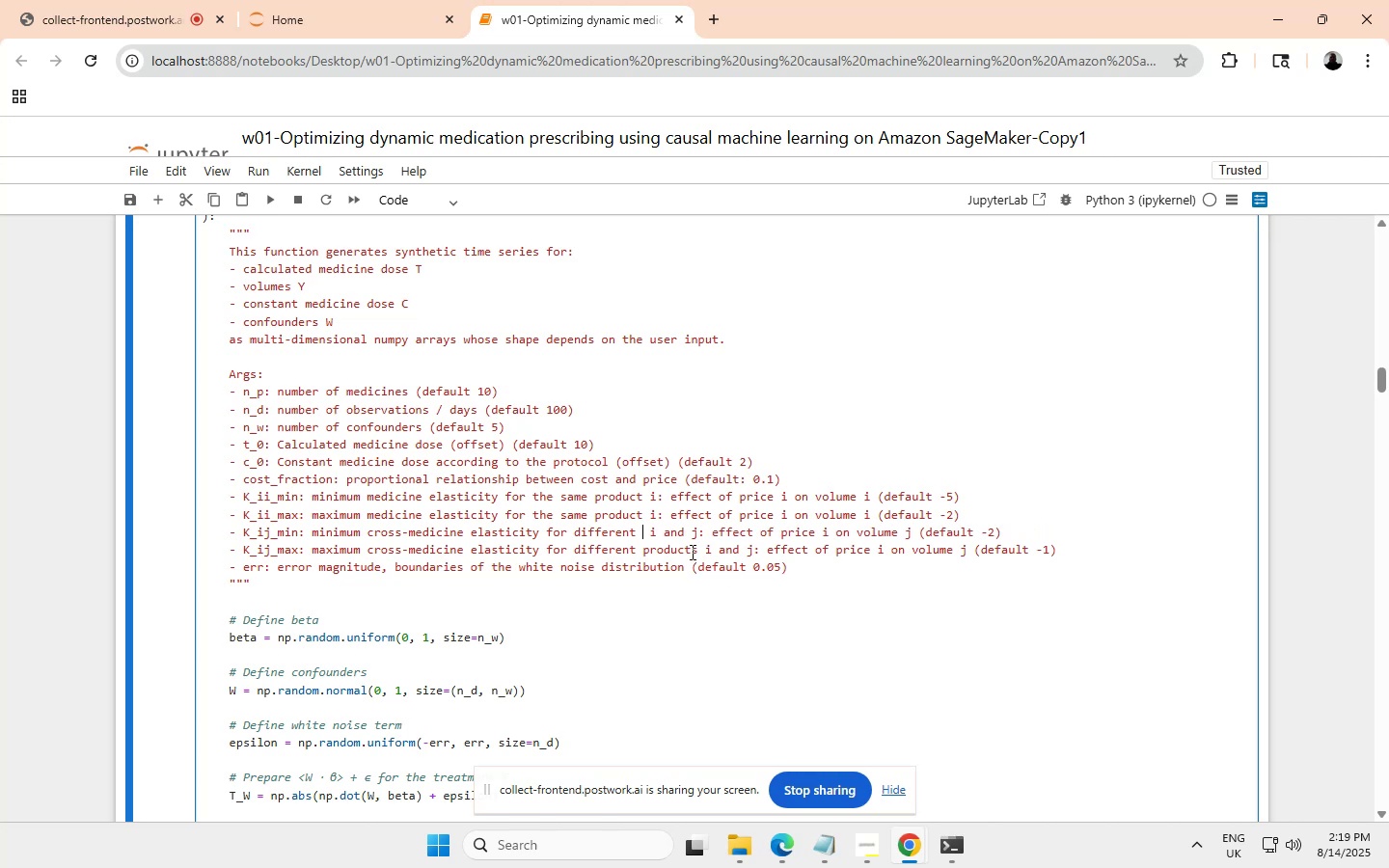 
key(Control+V)
 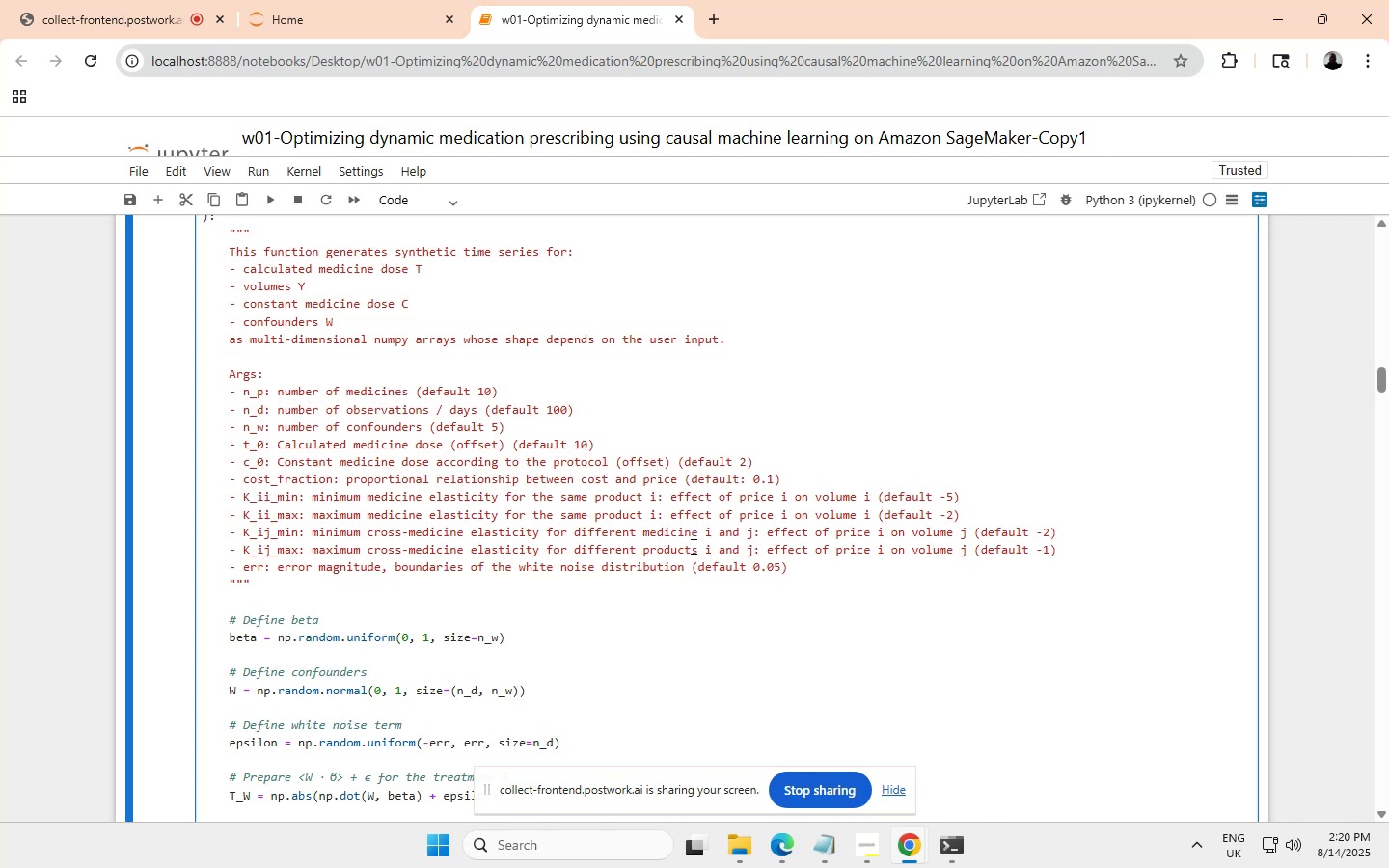 
left_click([694, 545])
 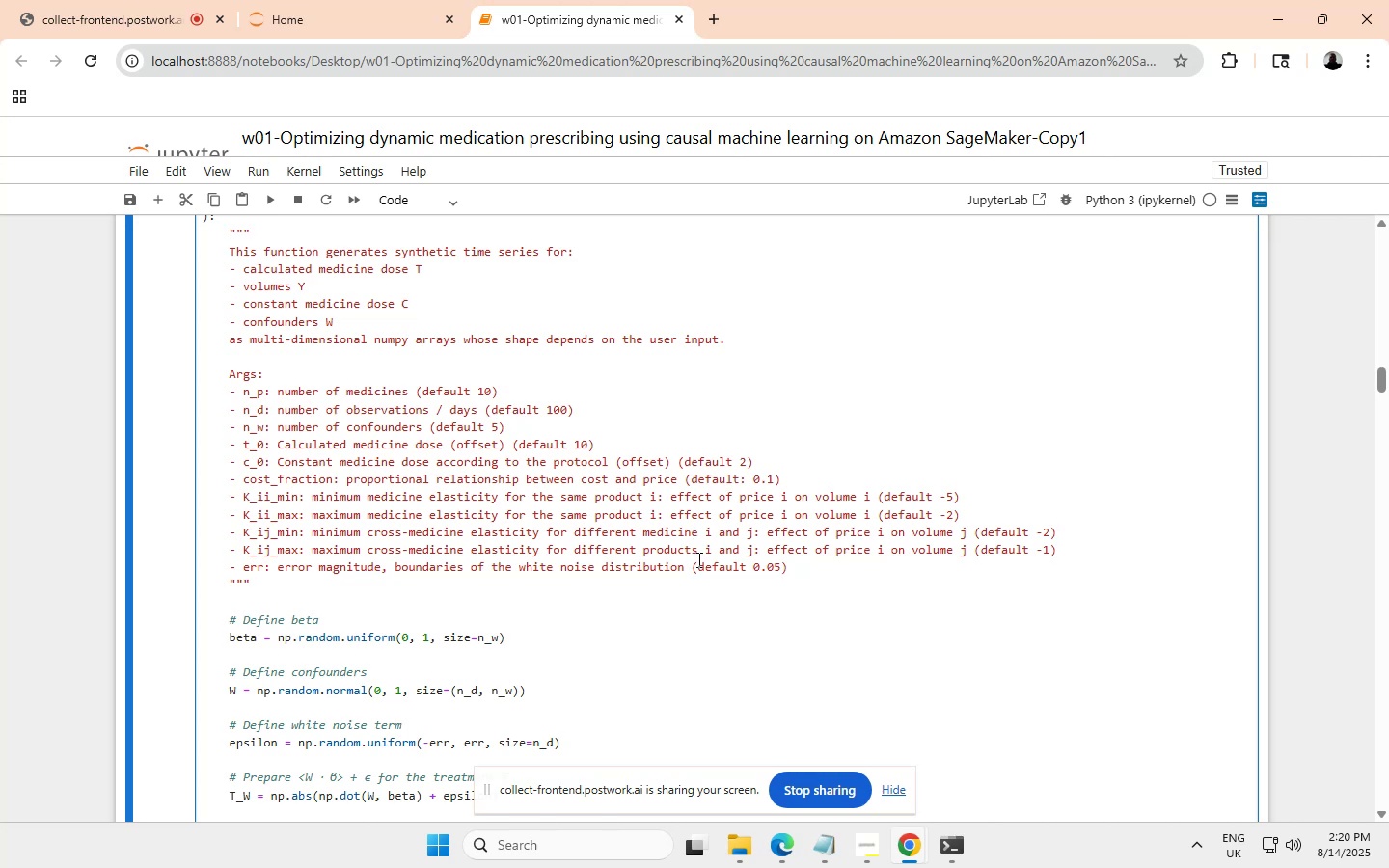 
key(ArrowRight)
 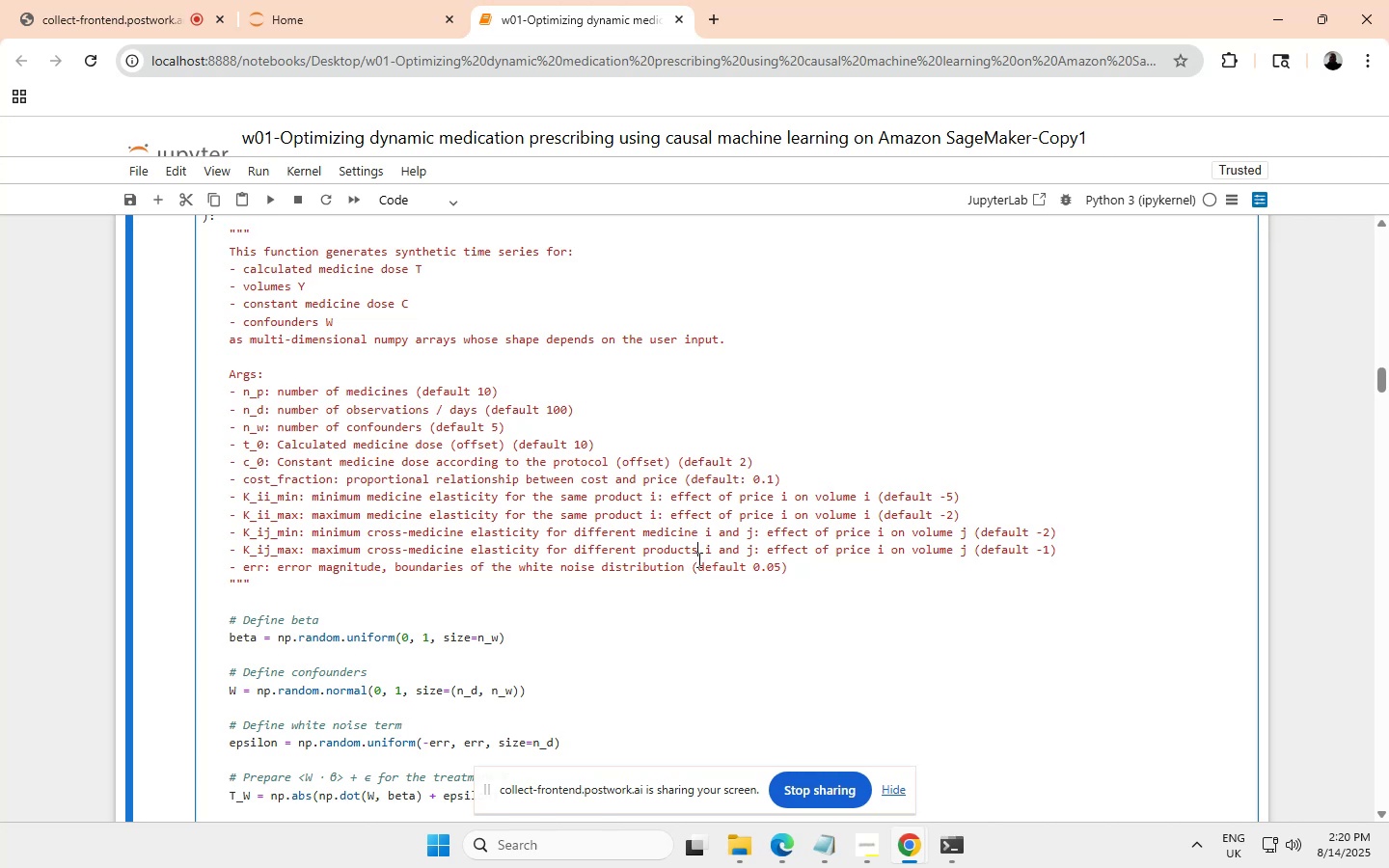 
hold_key(key=ShiftLeft, duration=3.36)
 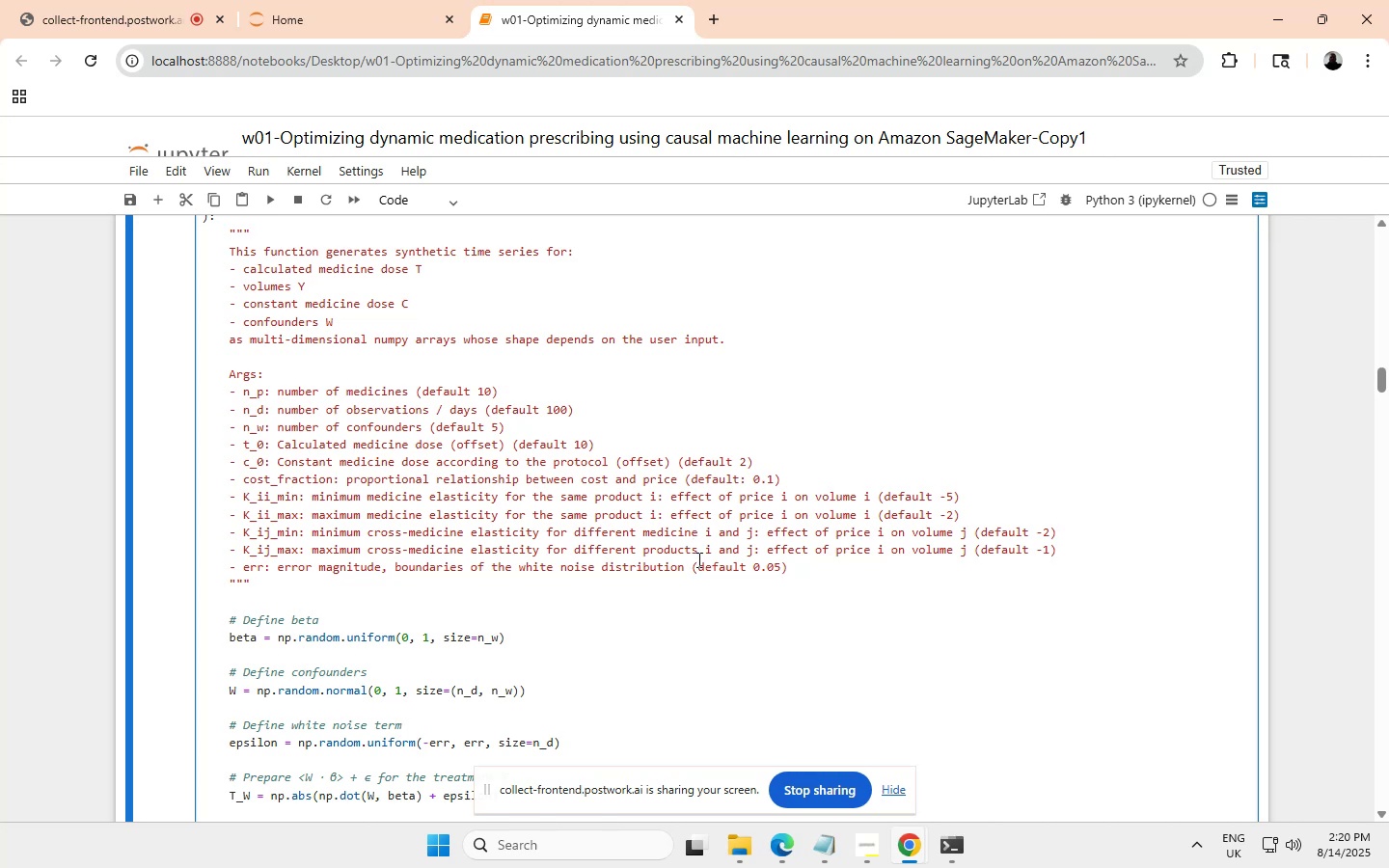 
key(Shift+ArrowLeft)
 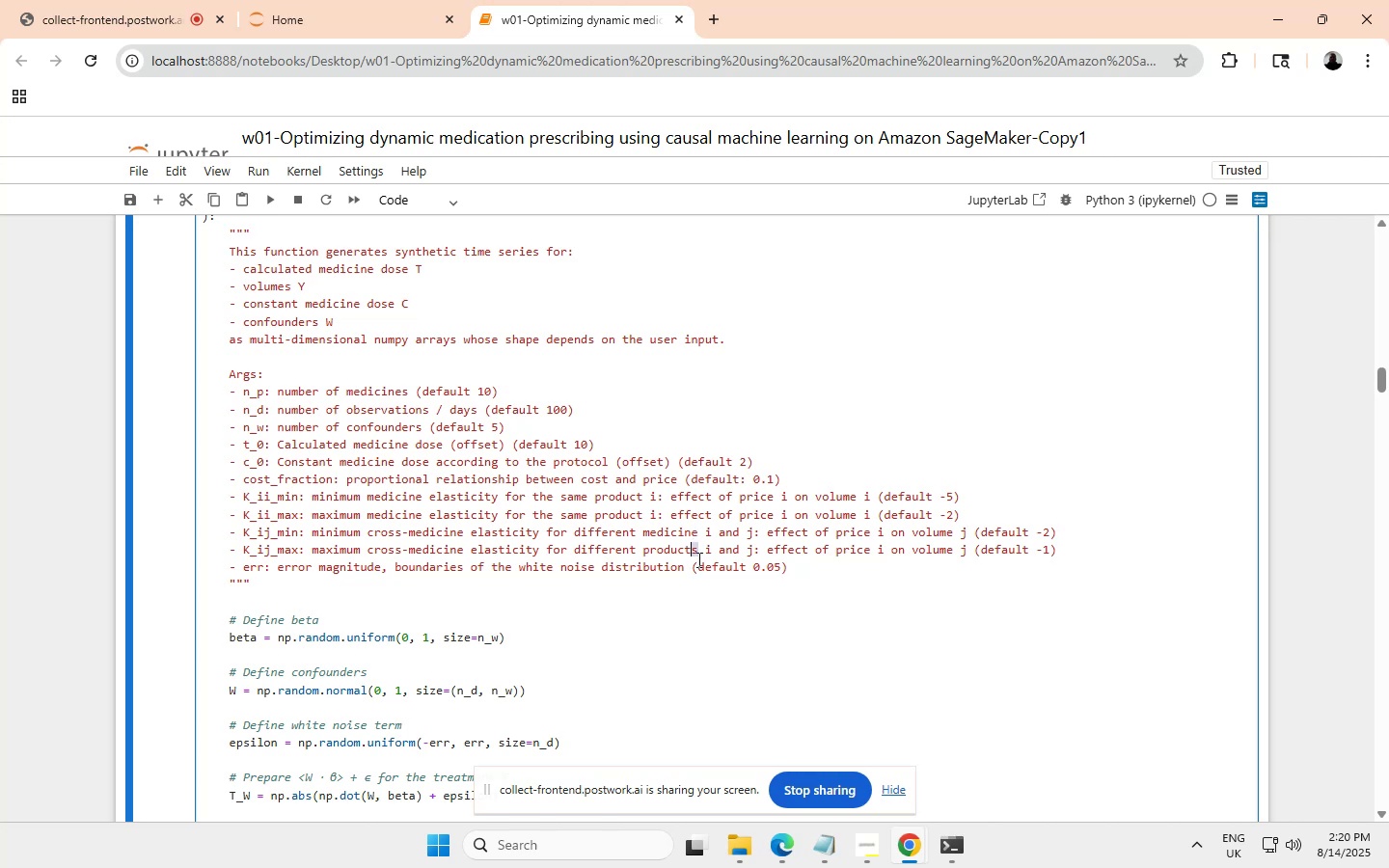 
key(Shift+ArrowLeft)
 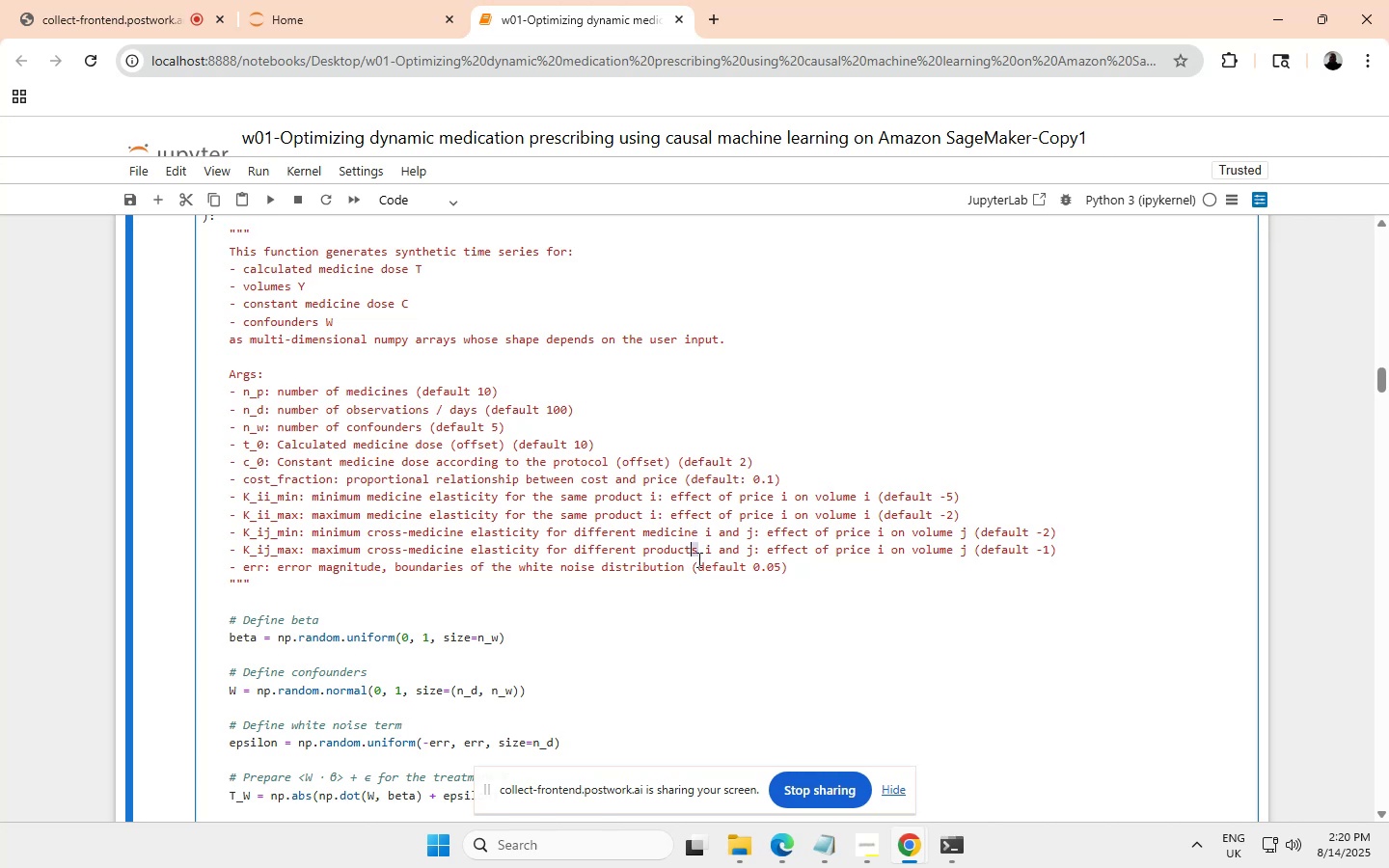 
key(Shift+ArrowLeft)
 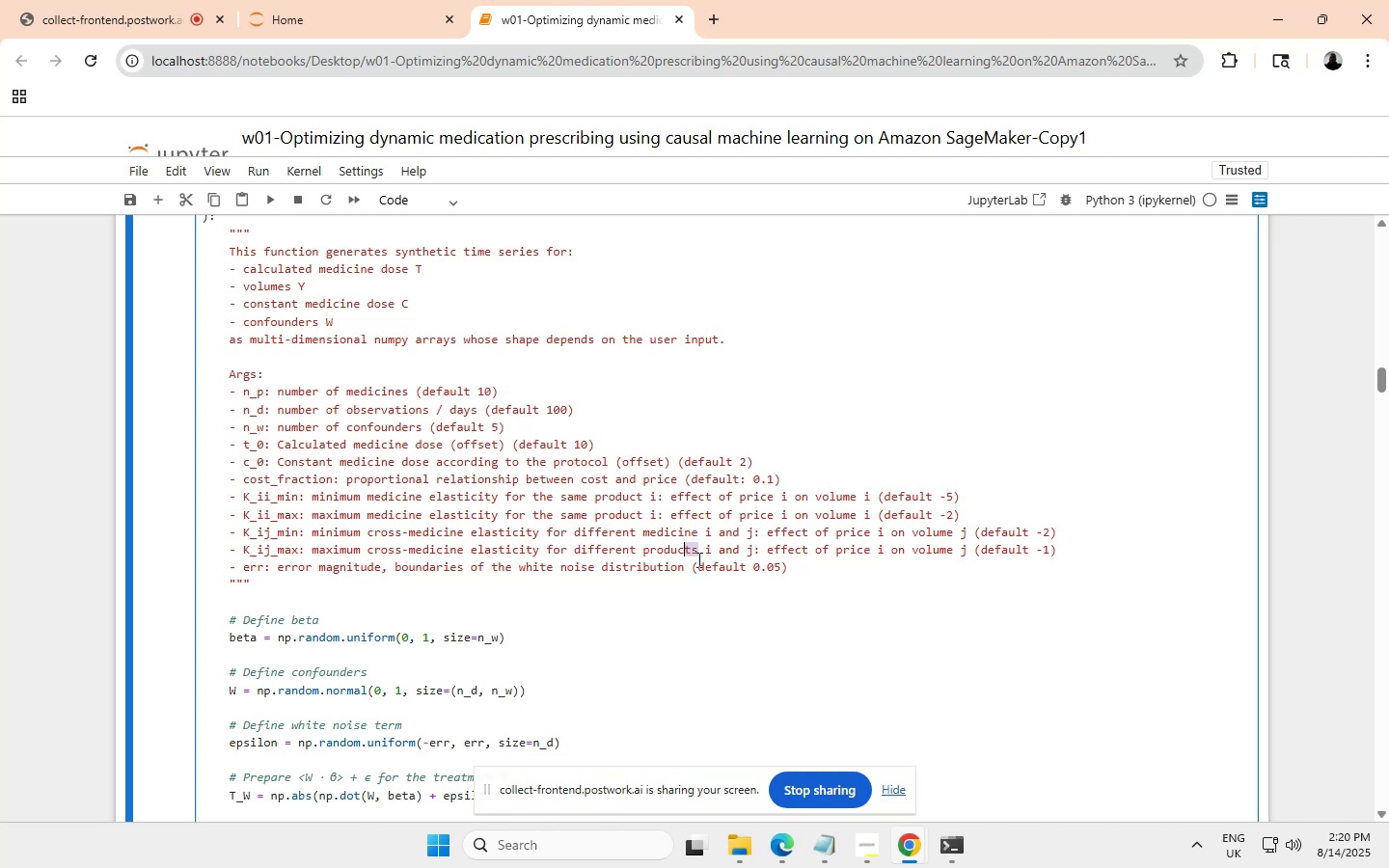 
key(Shift+ArrowLeft)
 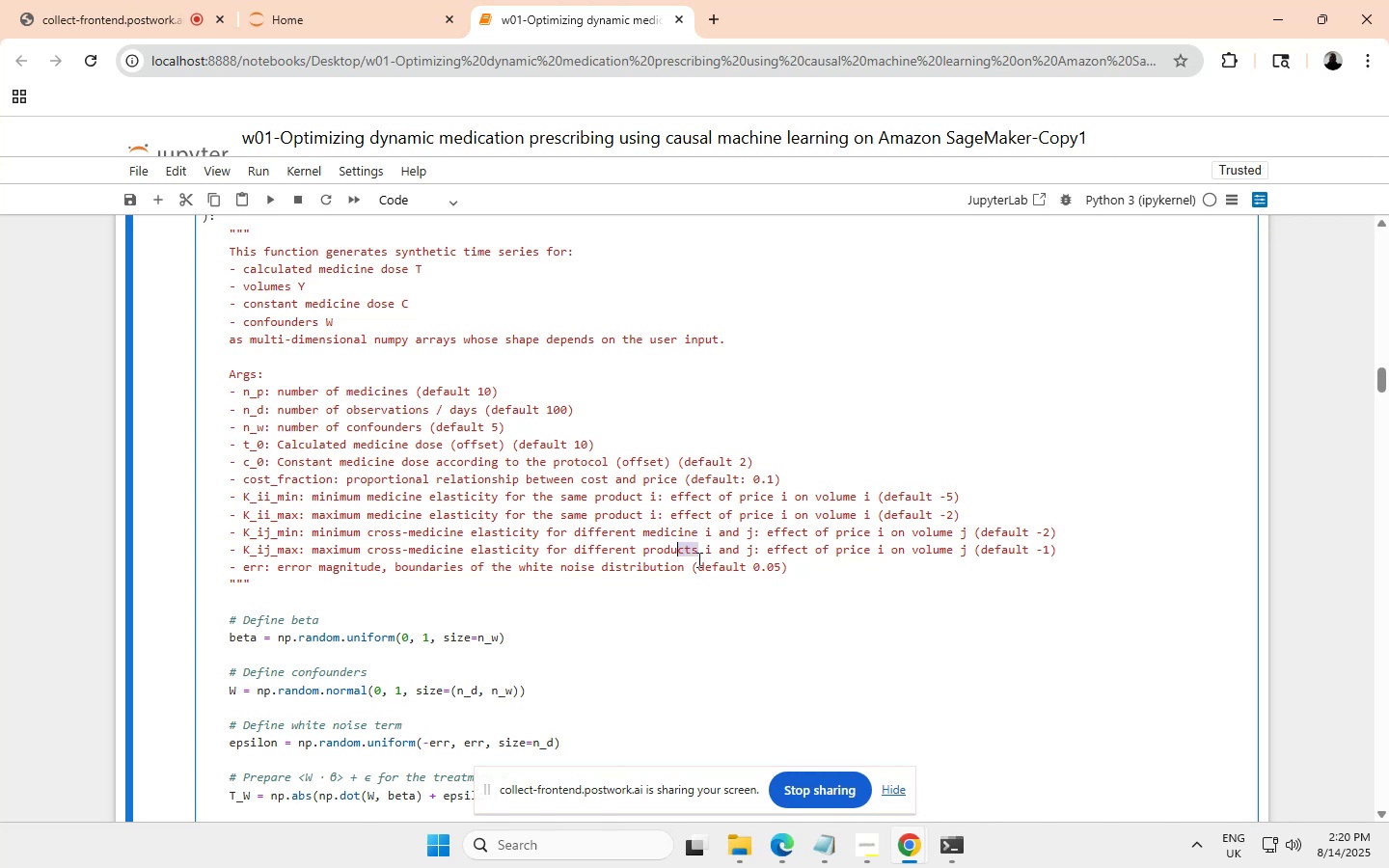 
key(Shift+ArrowLeft)
 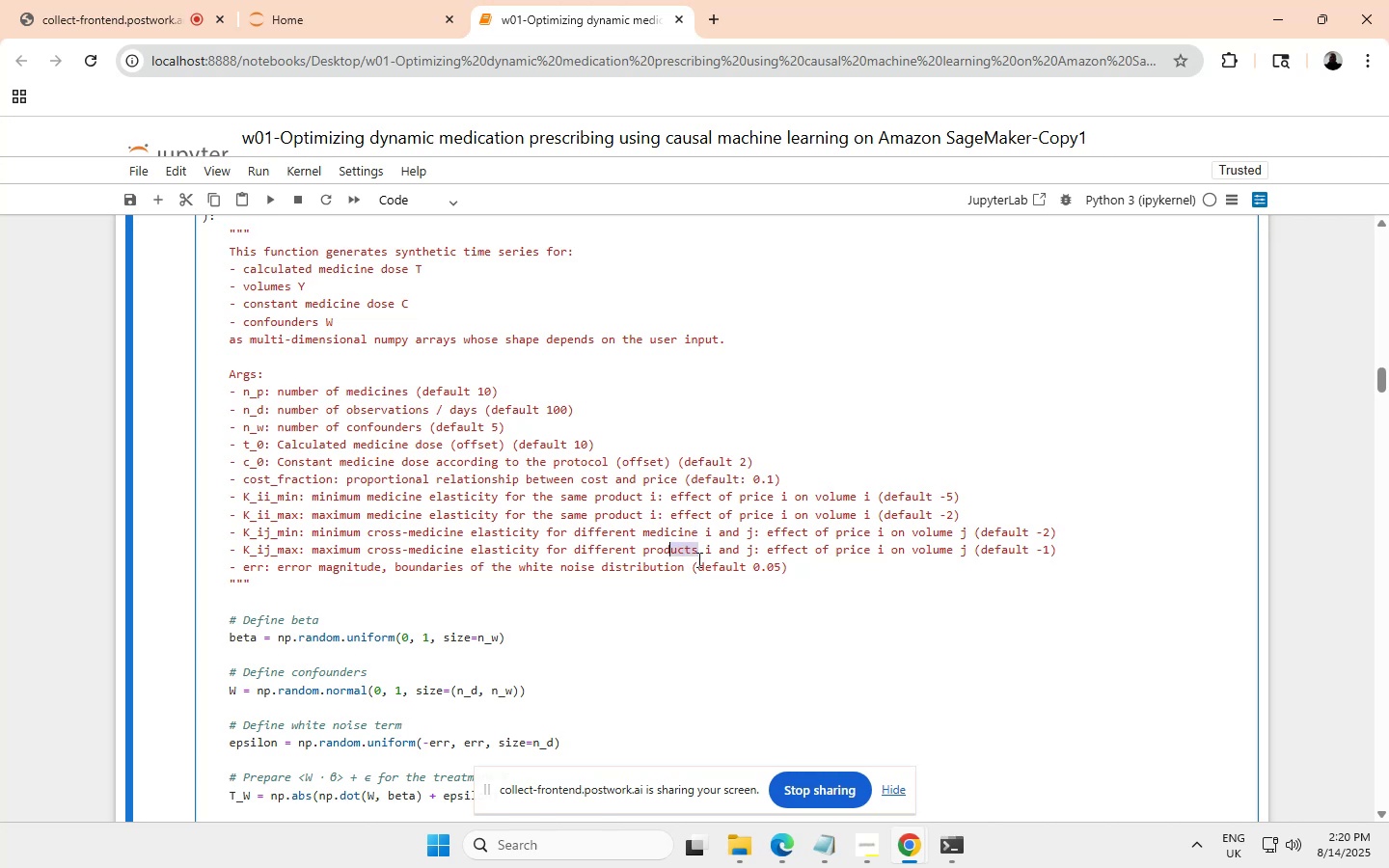 
key(Shift+ArrowLeft)
 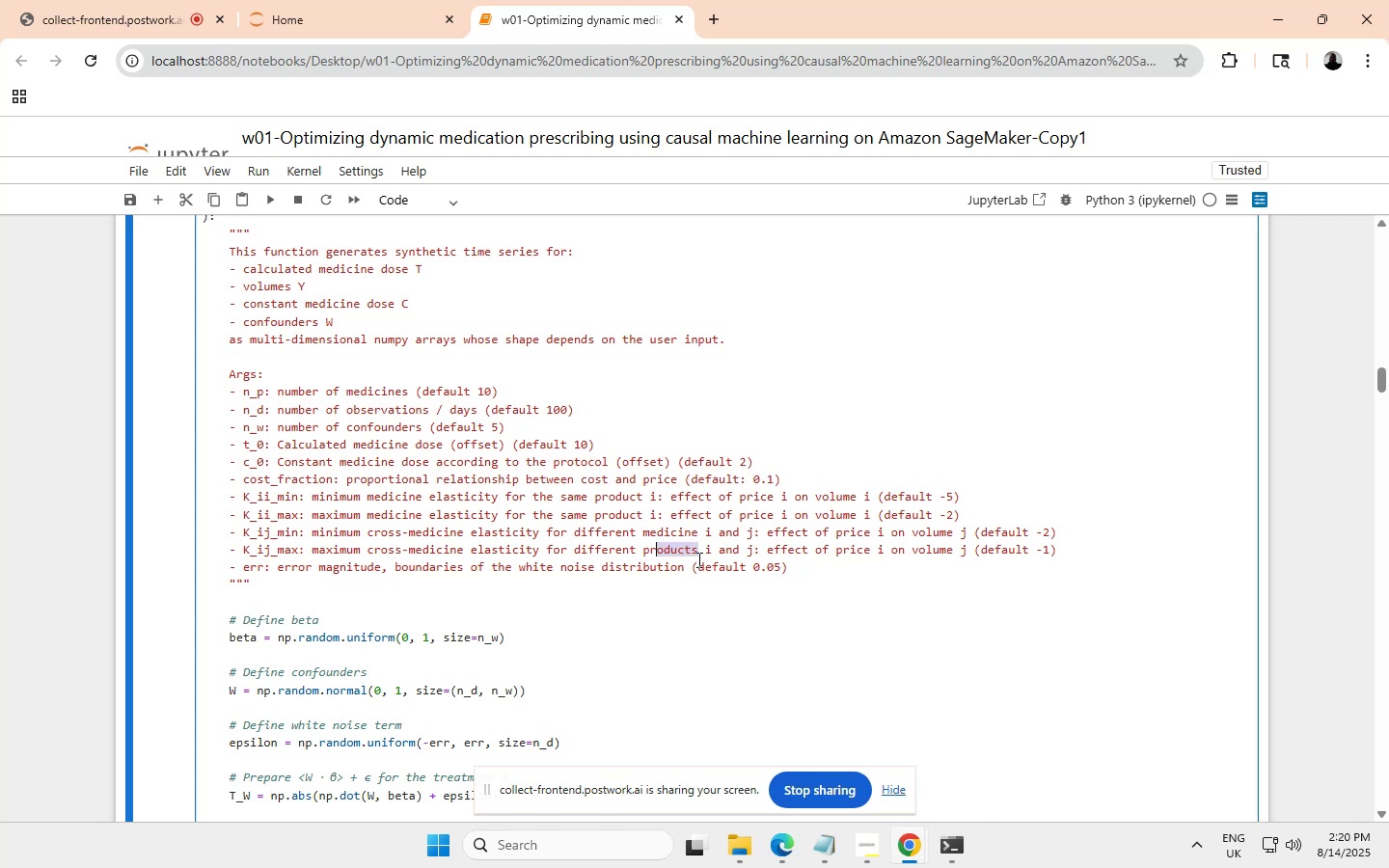 
key(Shift+ArrowLeft)
 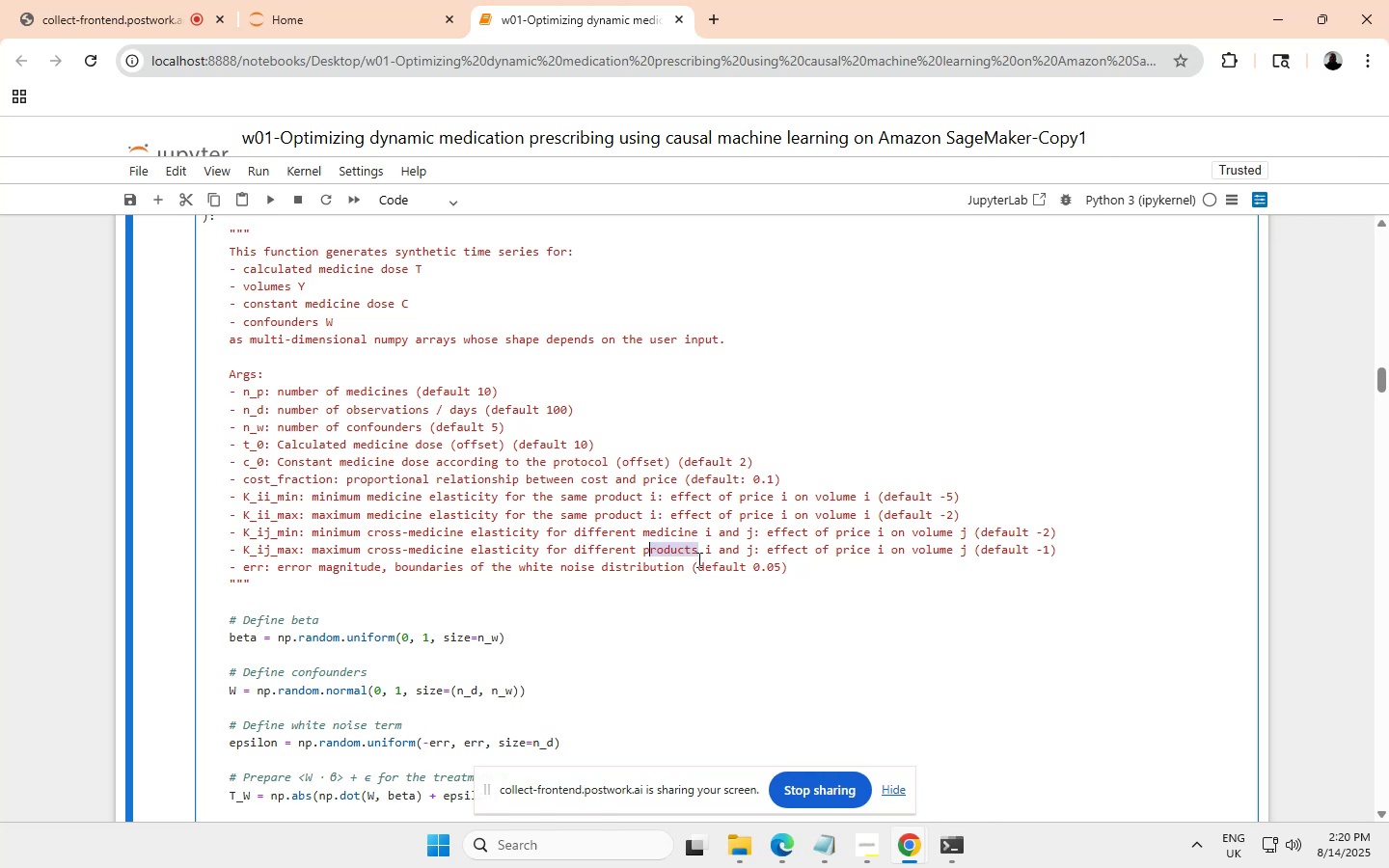 
key(Shift+ArrowLeft)
 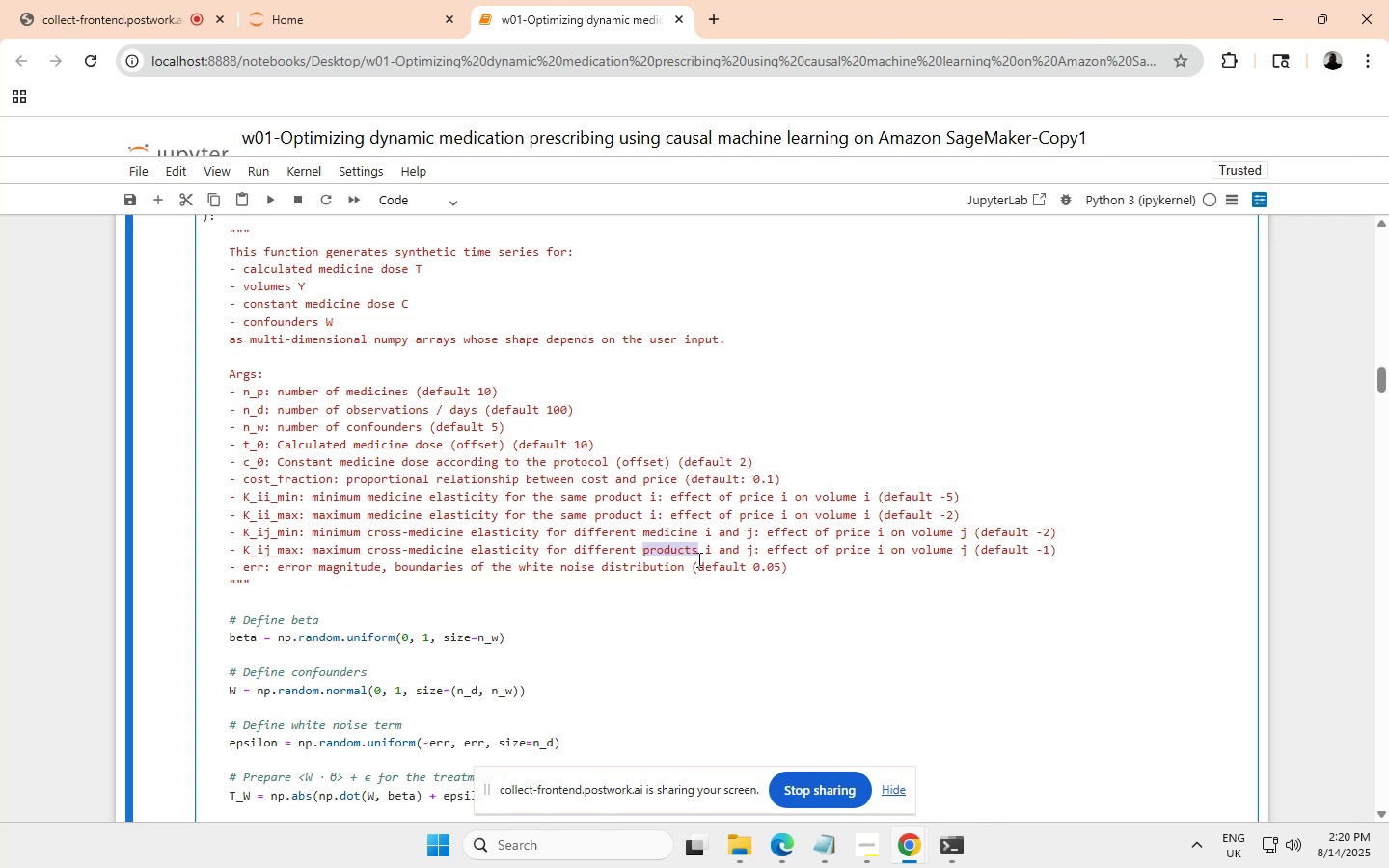 
key(Control+ControlLeft)
 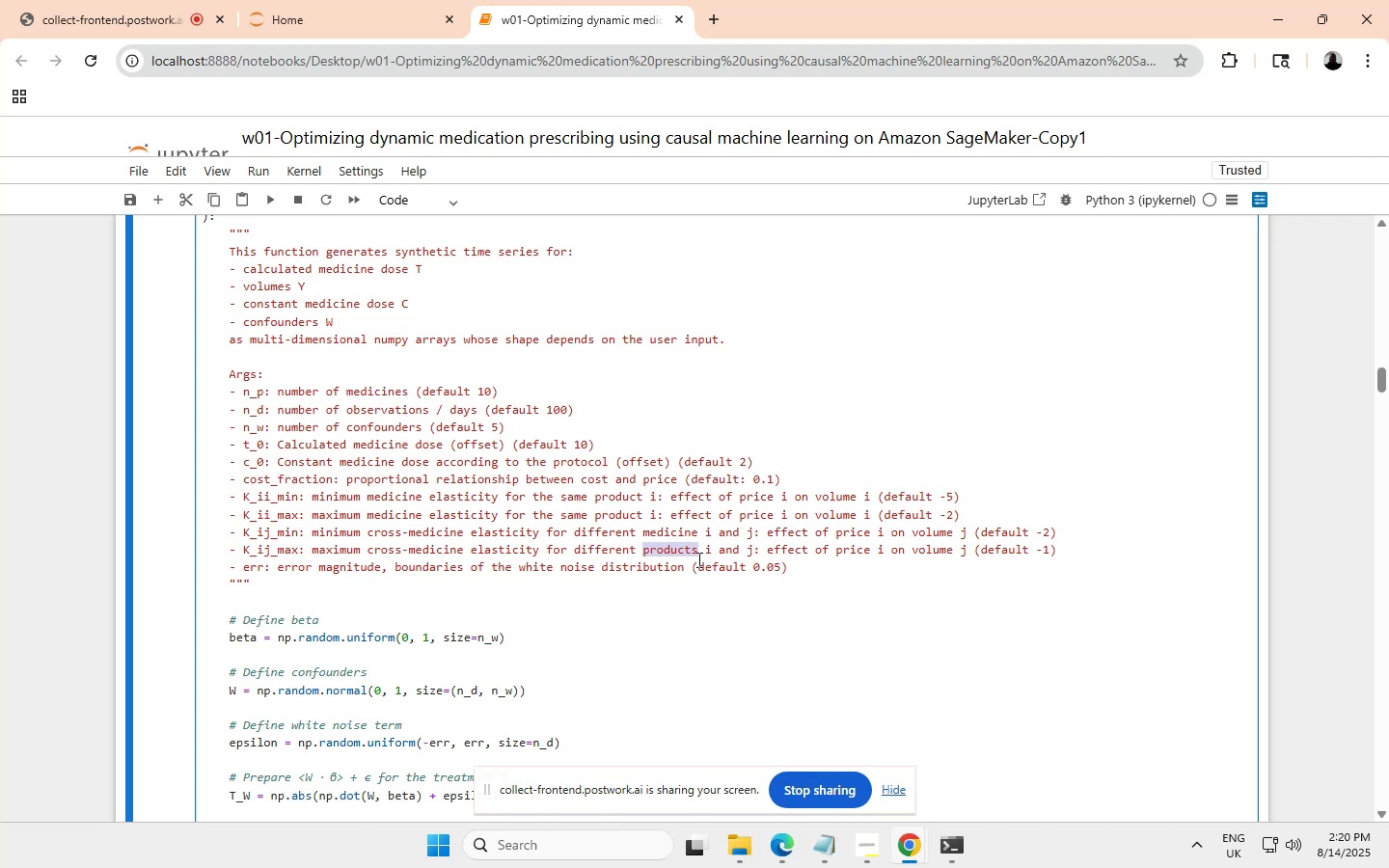 
key(Control+V)
 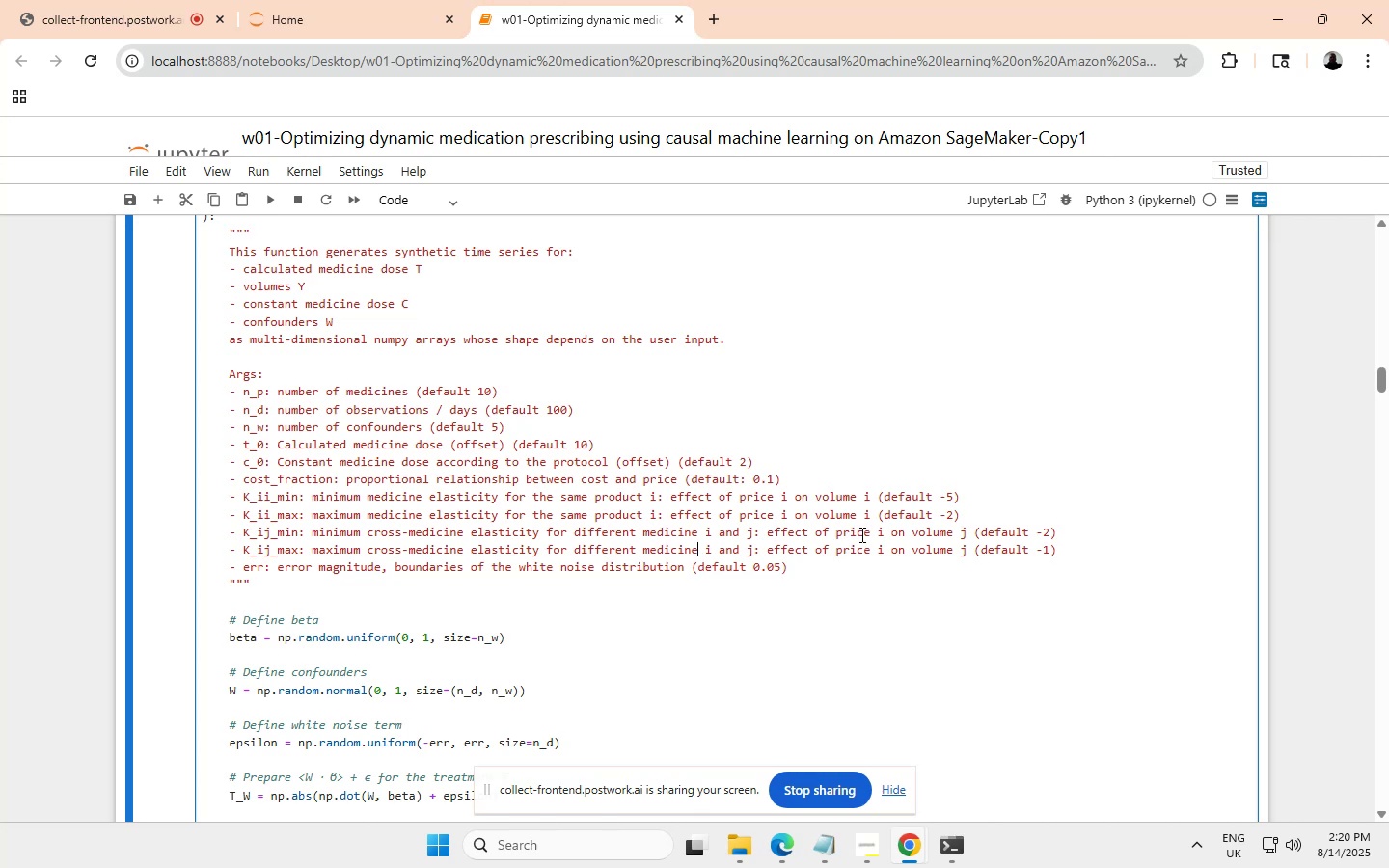 
wait(5.64)
 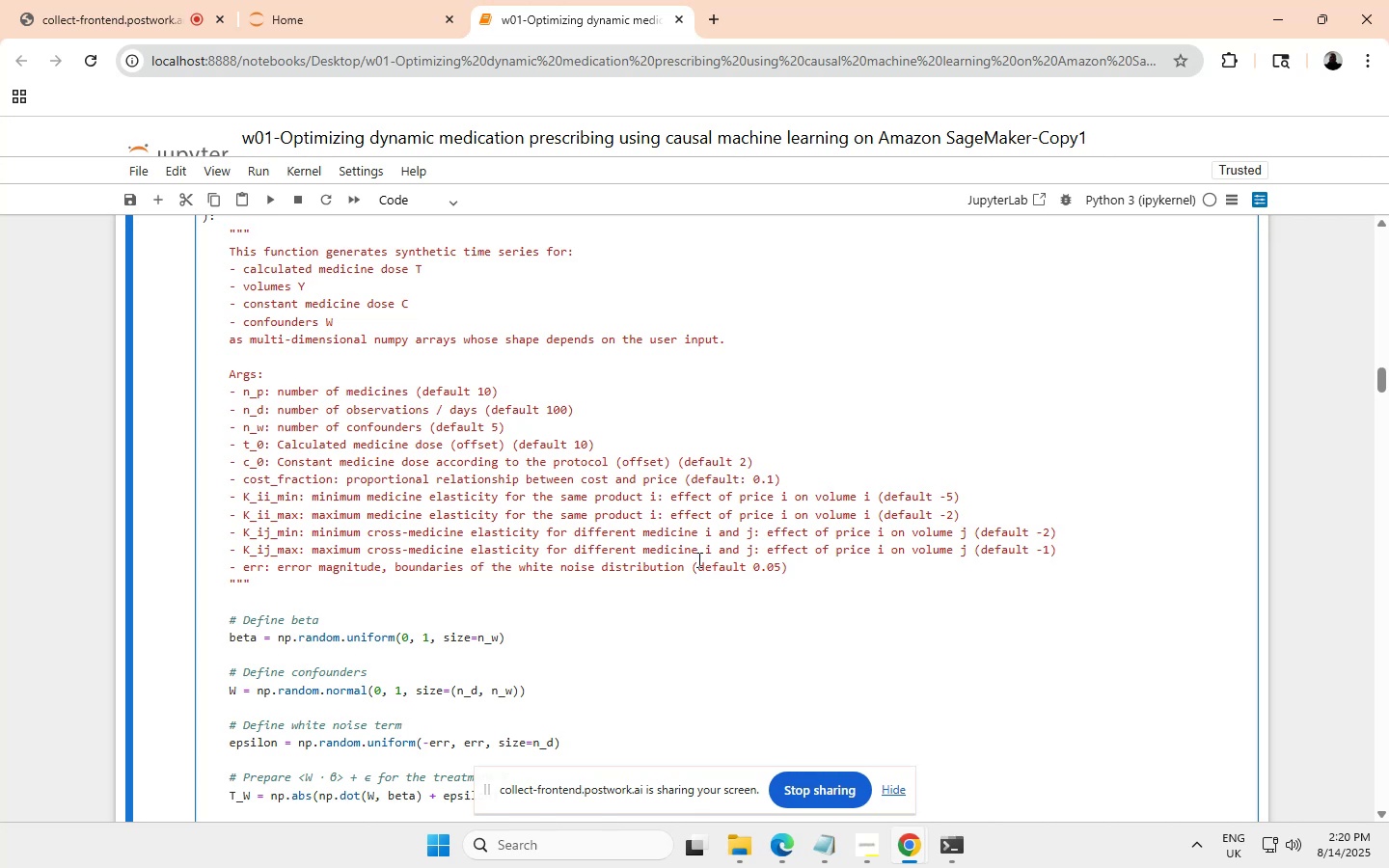 
left_click([868, 534])
 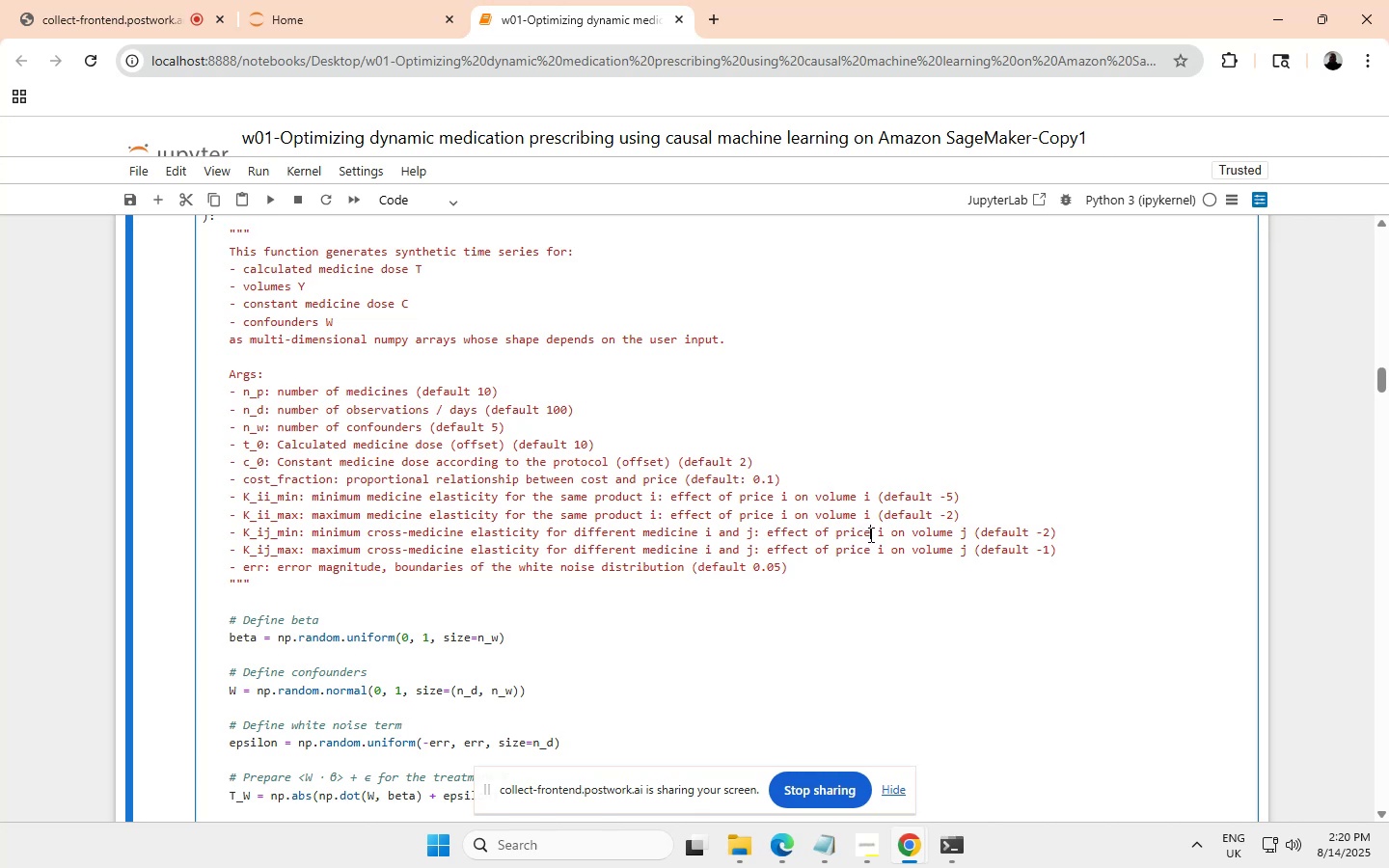 
key(Shift+ArrowLeft)
 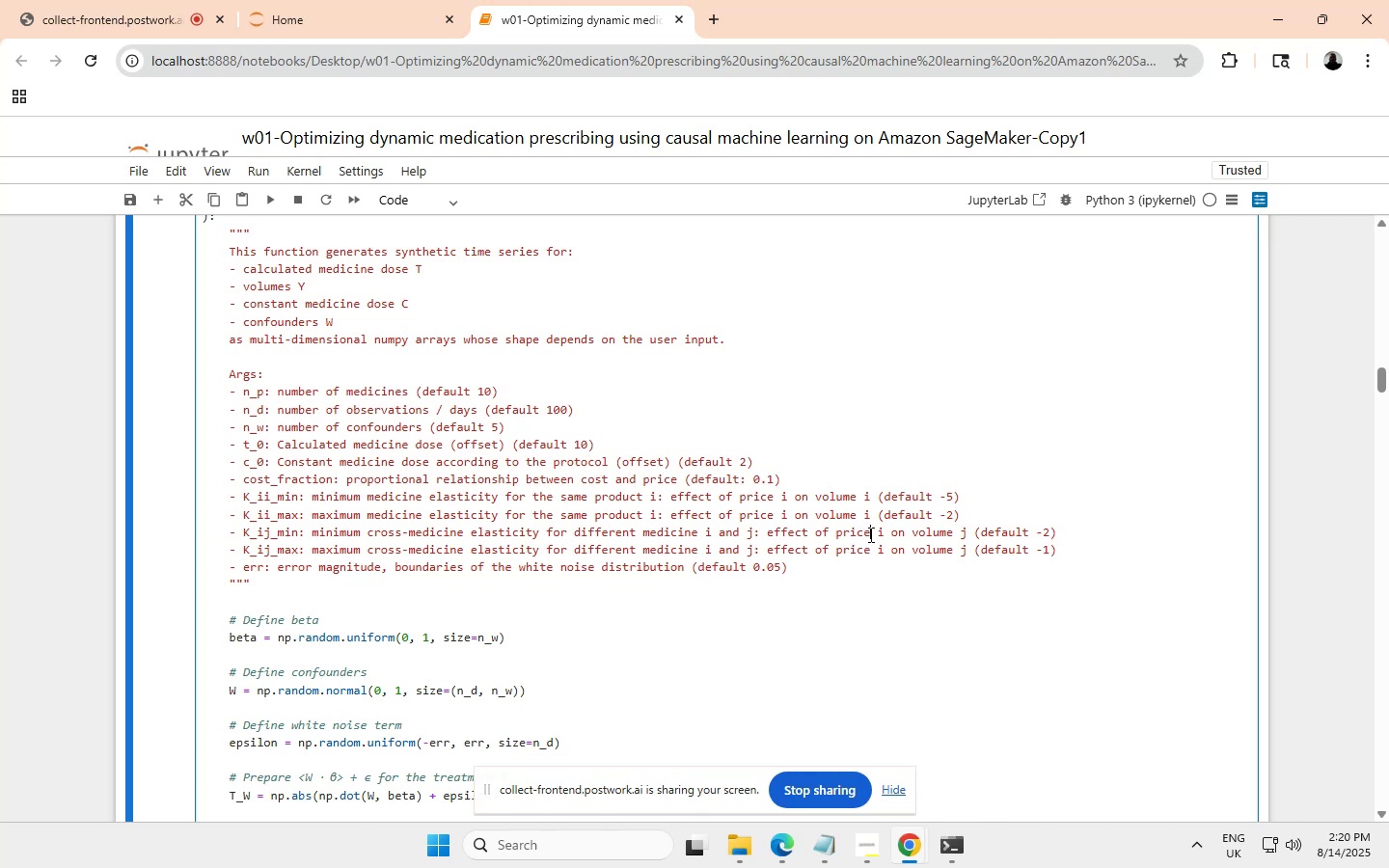 
key(Shift+ArrowLeft)
 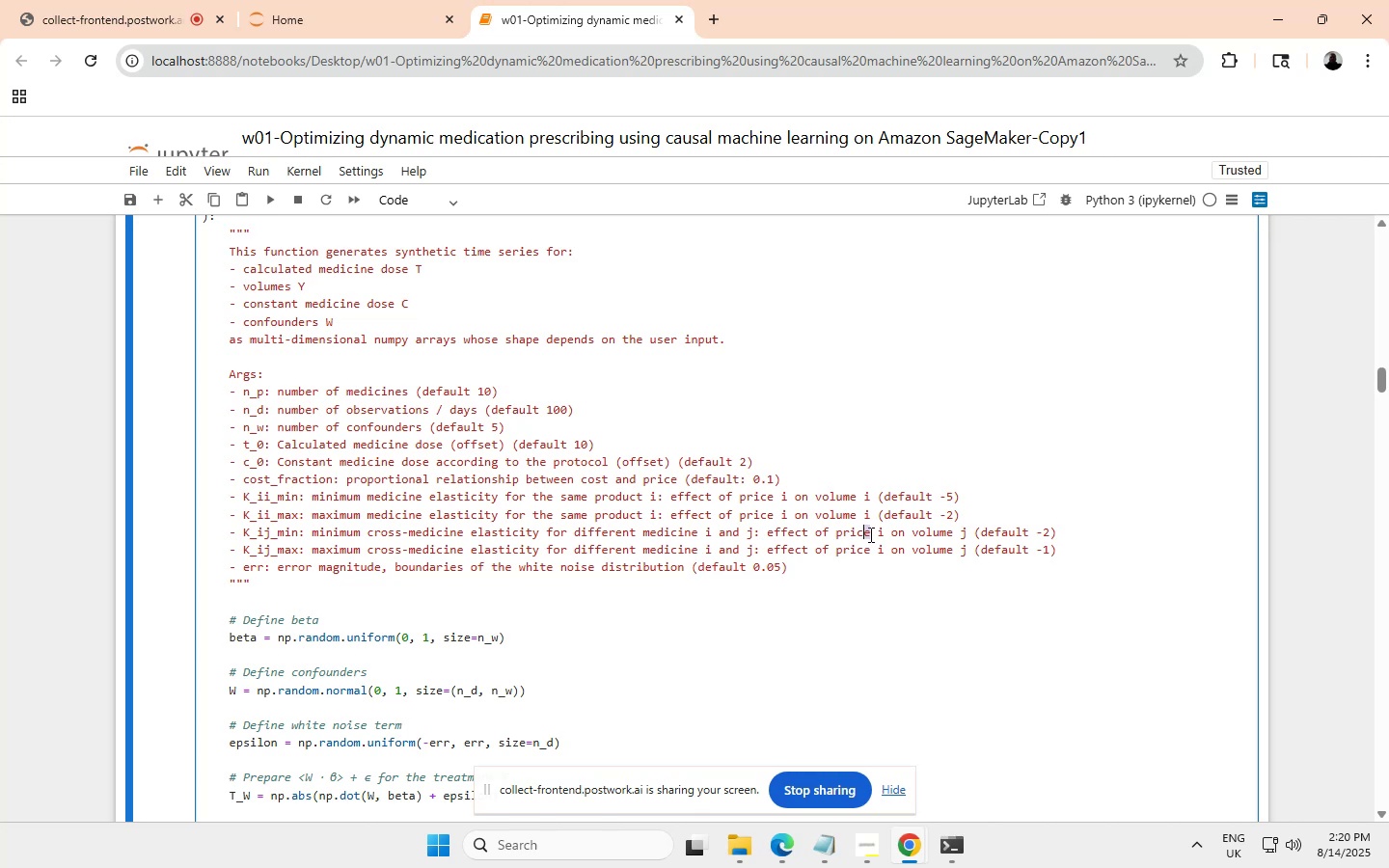 
key(Shift+ArrowLeft)
 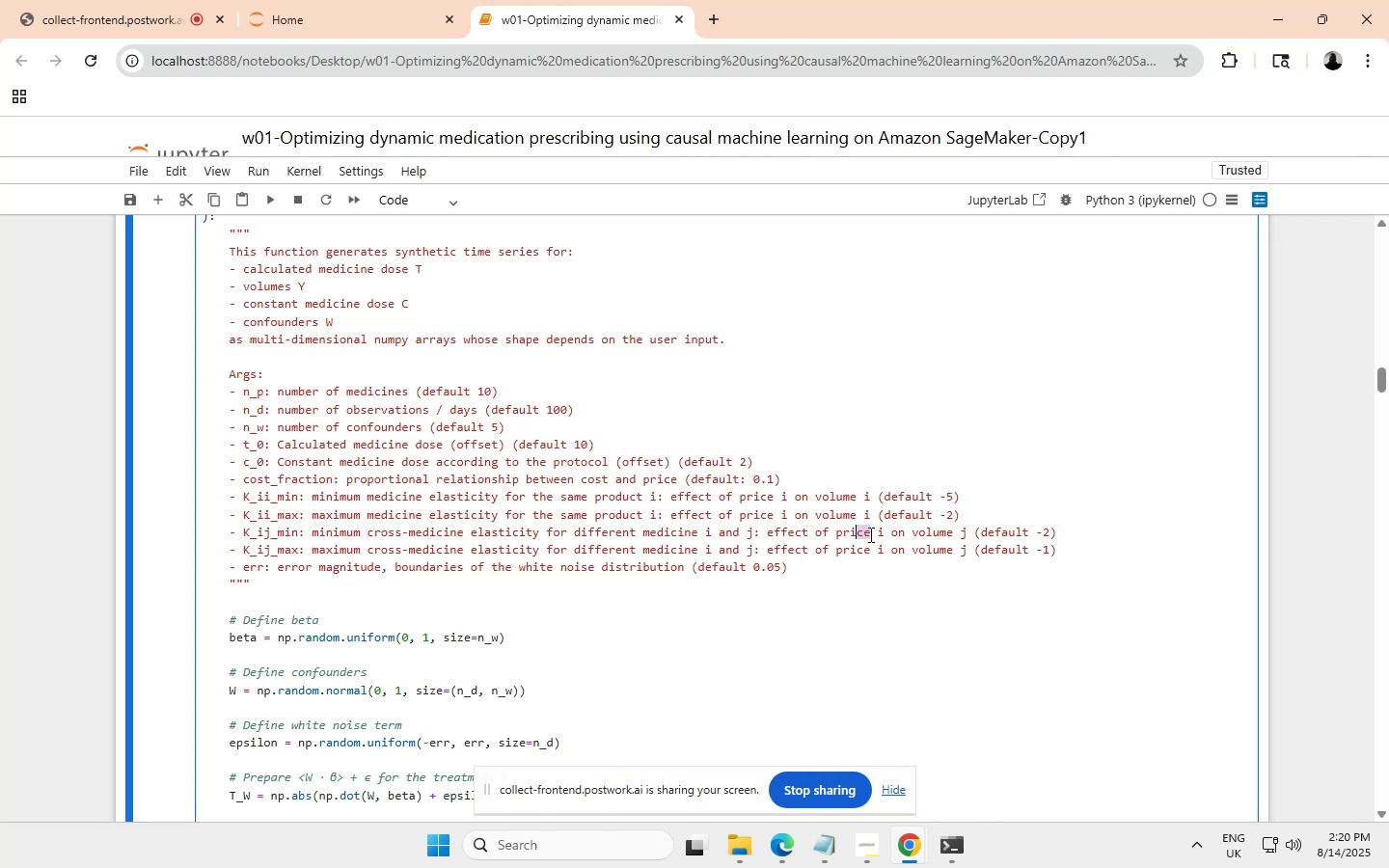 
key(Shift+ArrowLeft)
 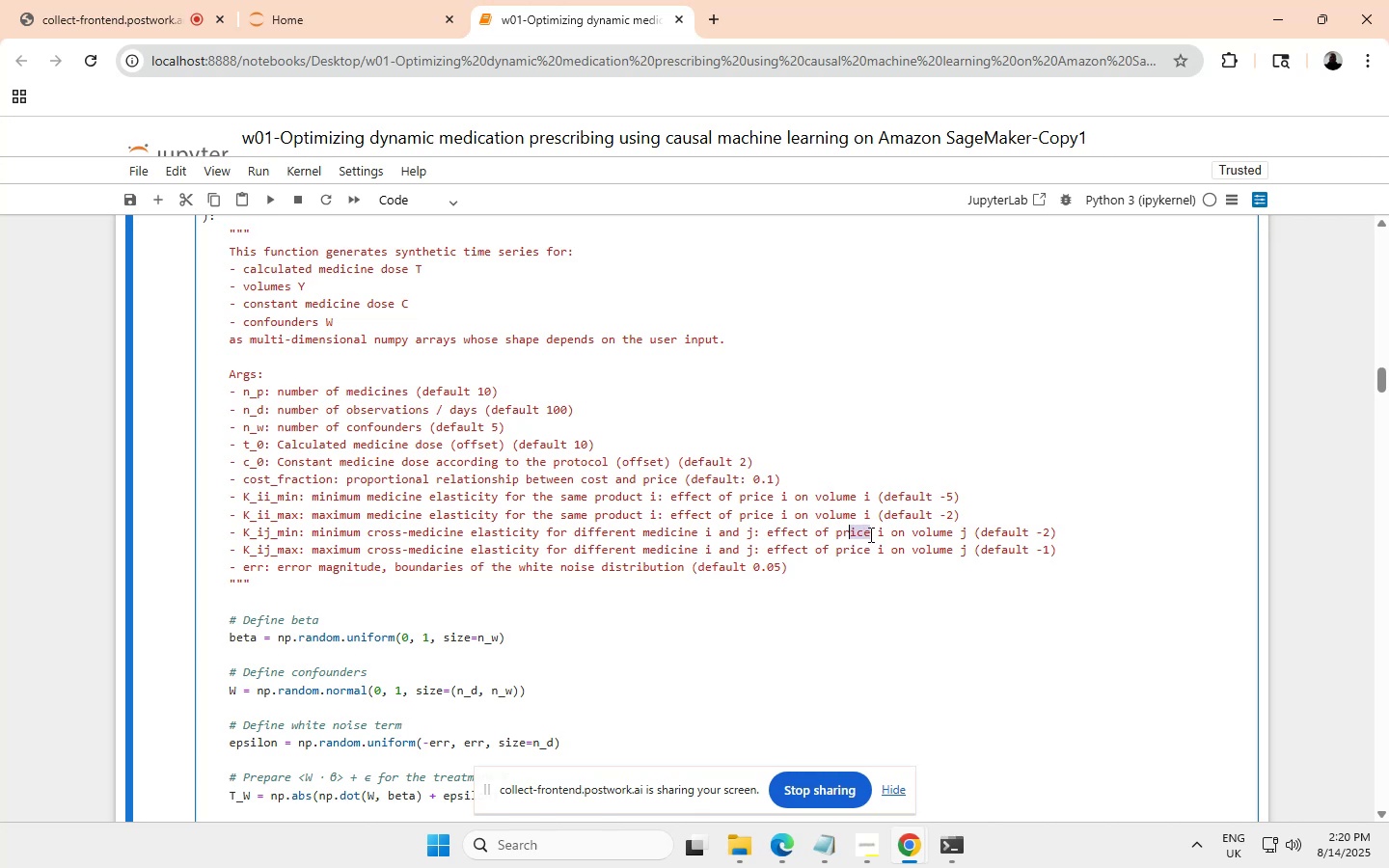 
key(Shift+ArrowLeft)
 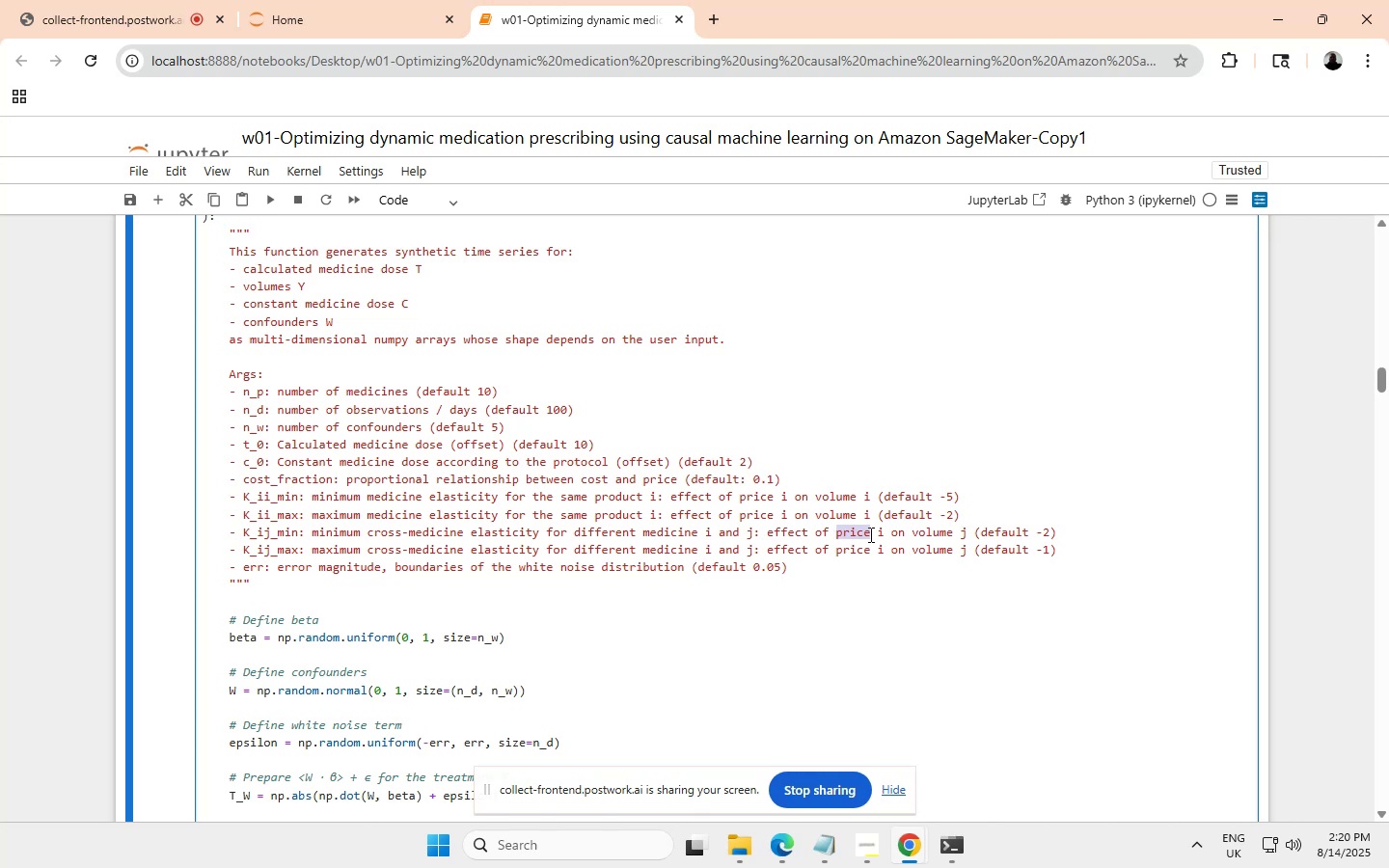 
key(Control+ControlLeft)
 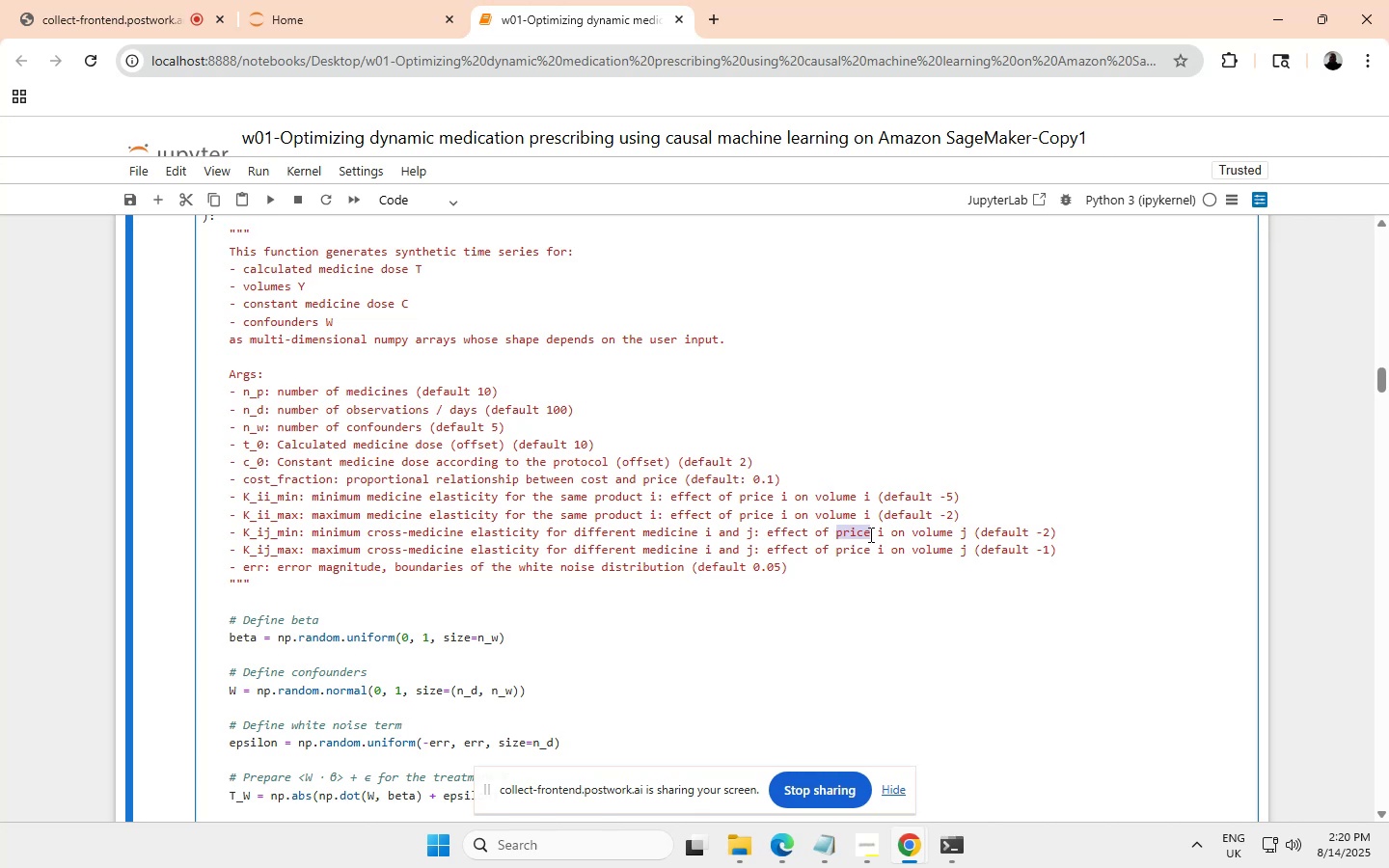 
key(Control+V)
 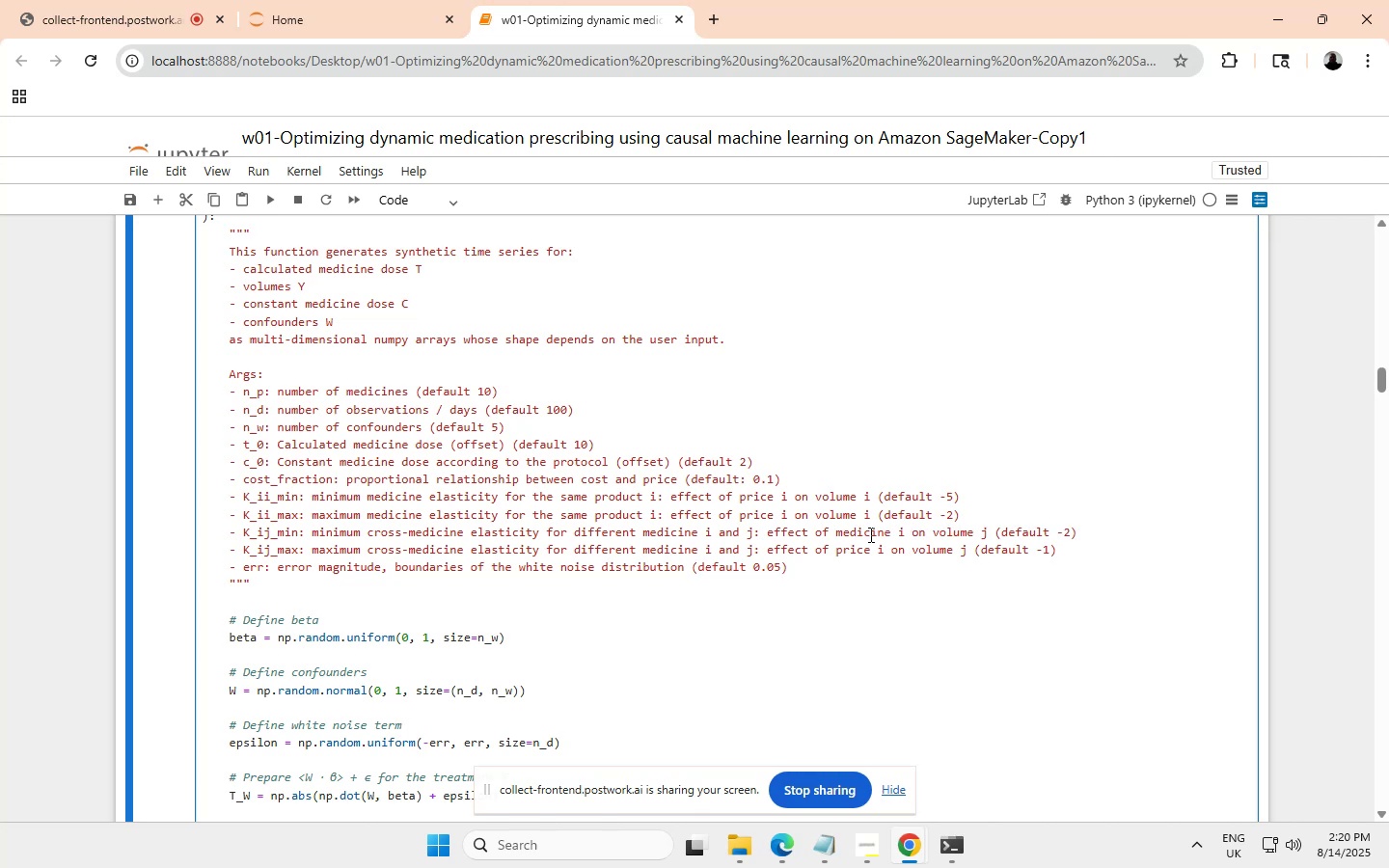 
key(ArrowDown)
 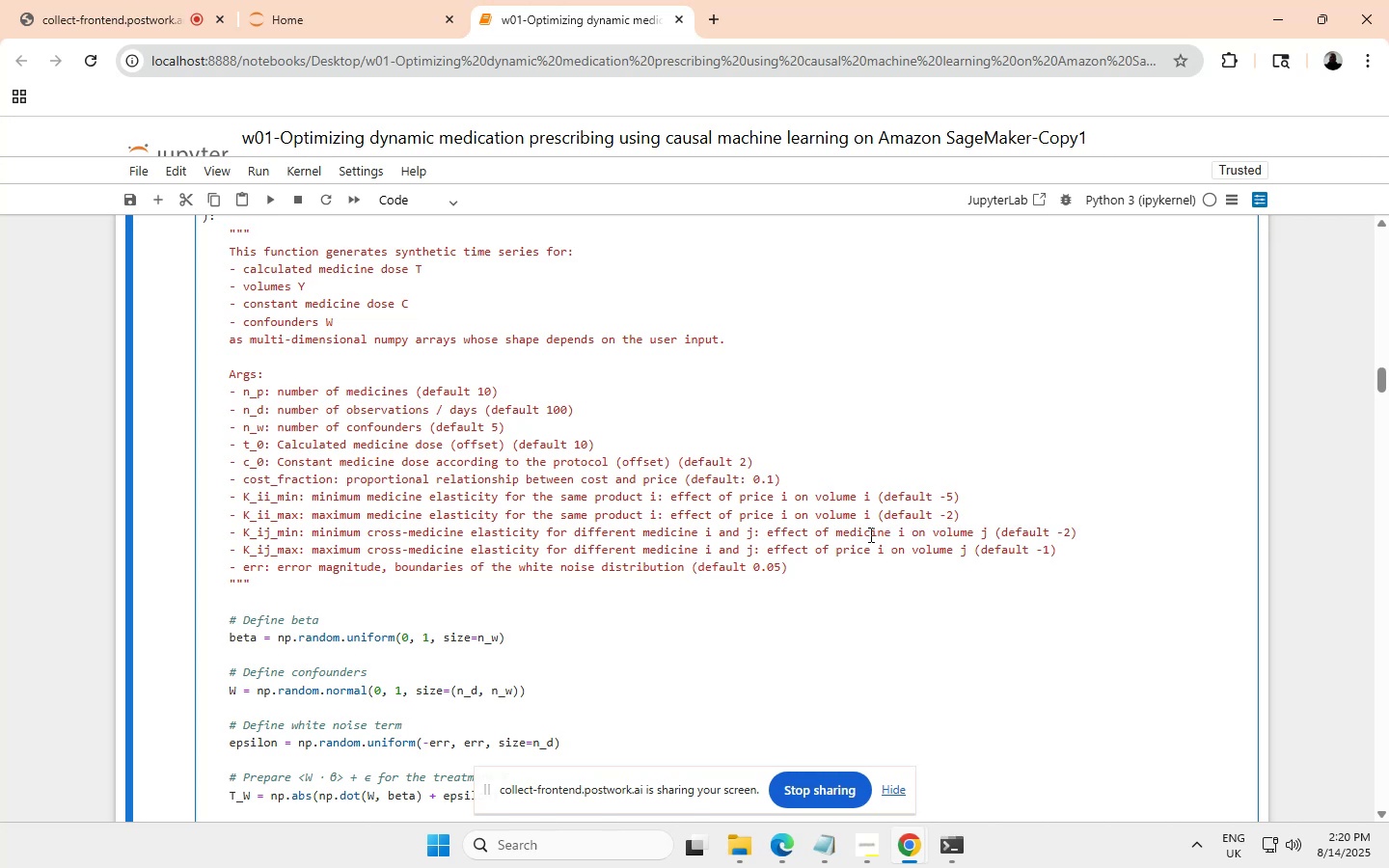 
key(ArrowLeft)
 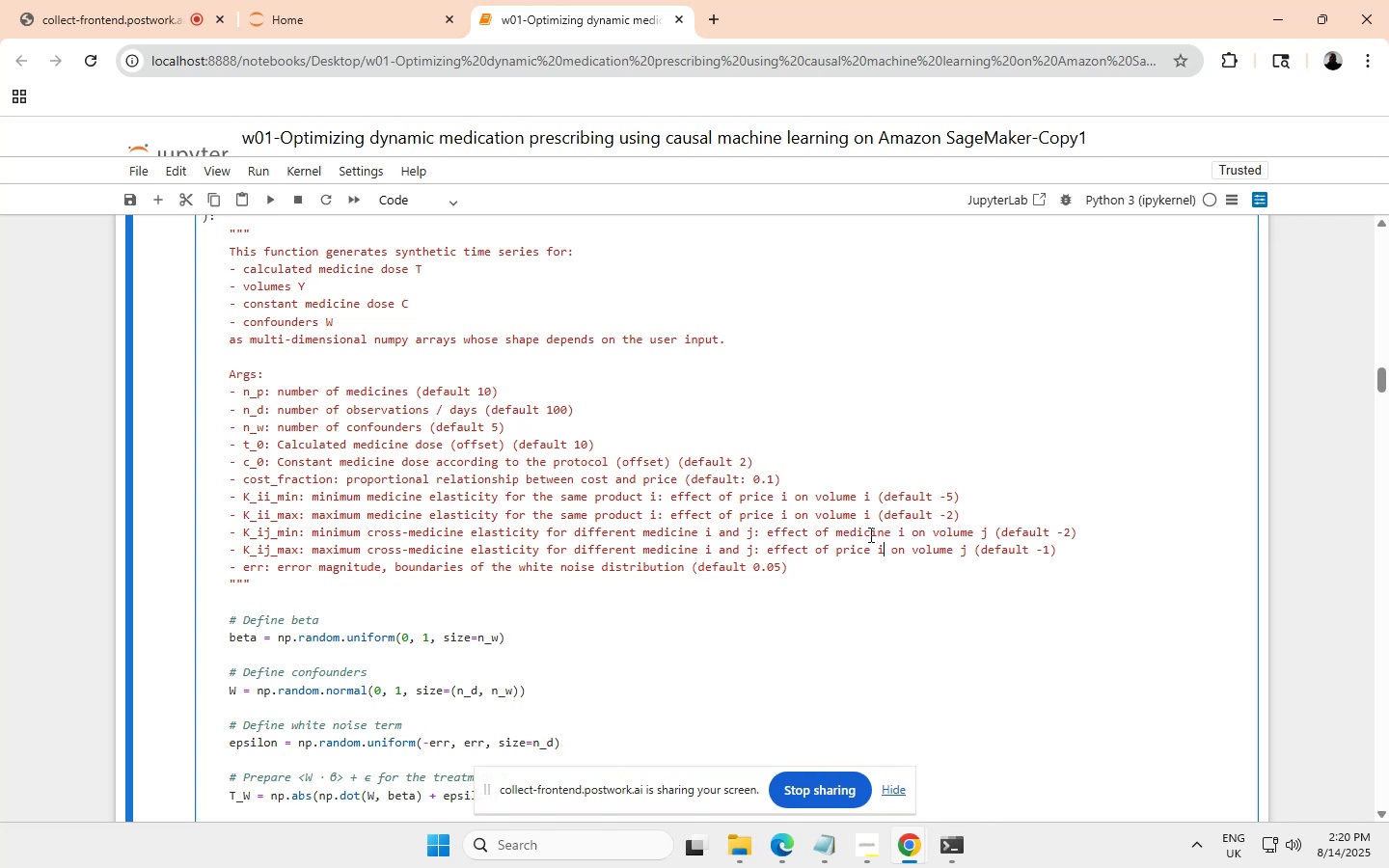 
key(ArrowLeft)
 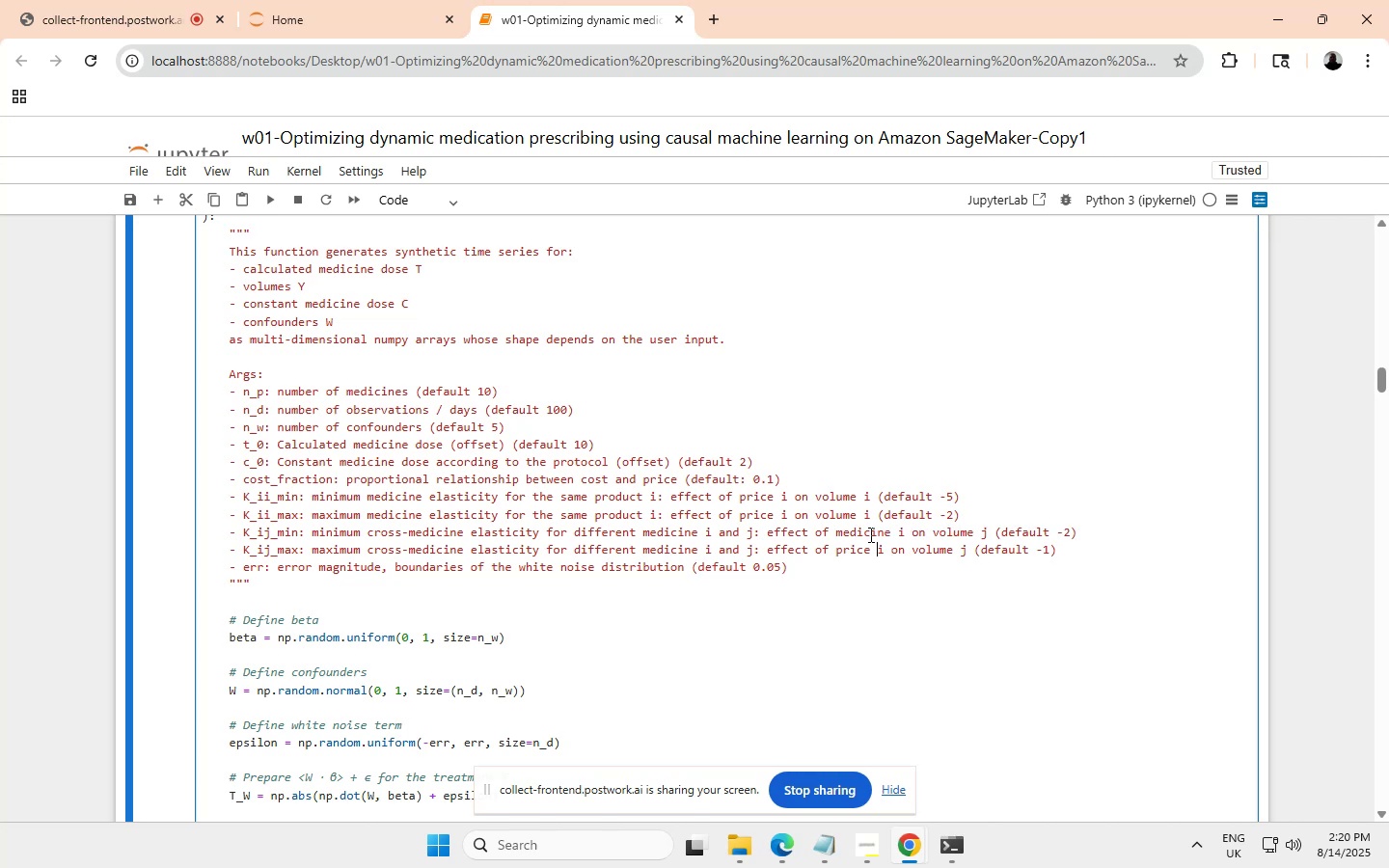 
key(ArrowLeft)
 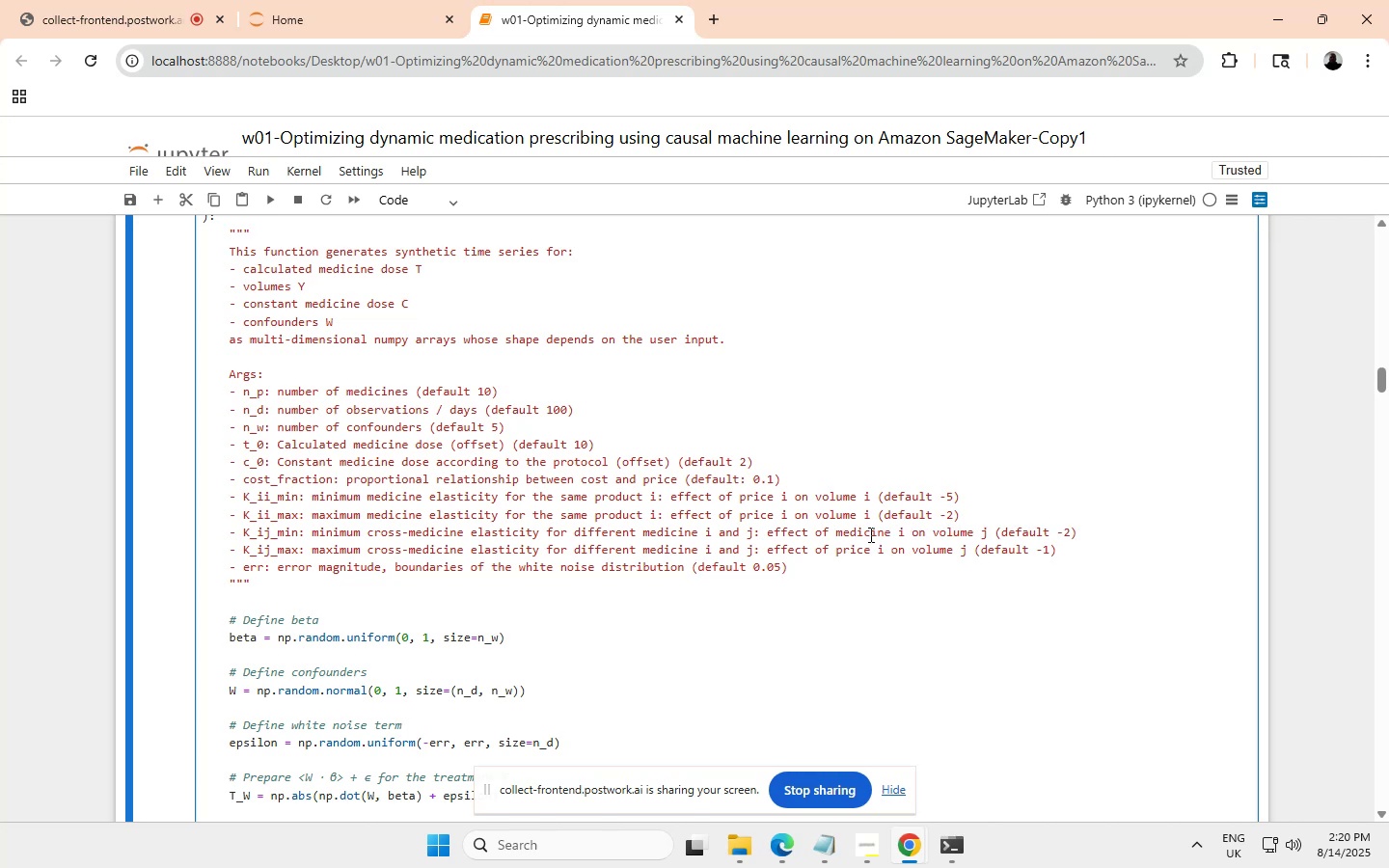 
wait(8.12)
 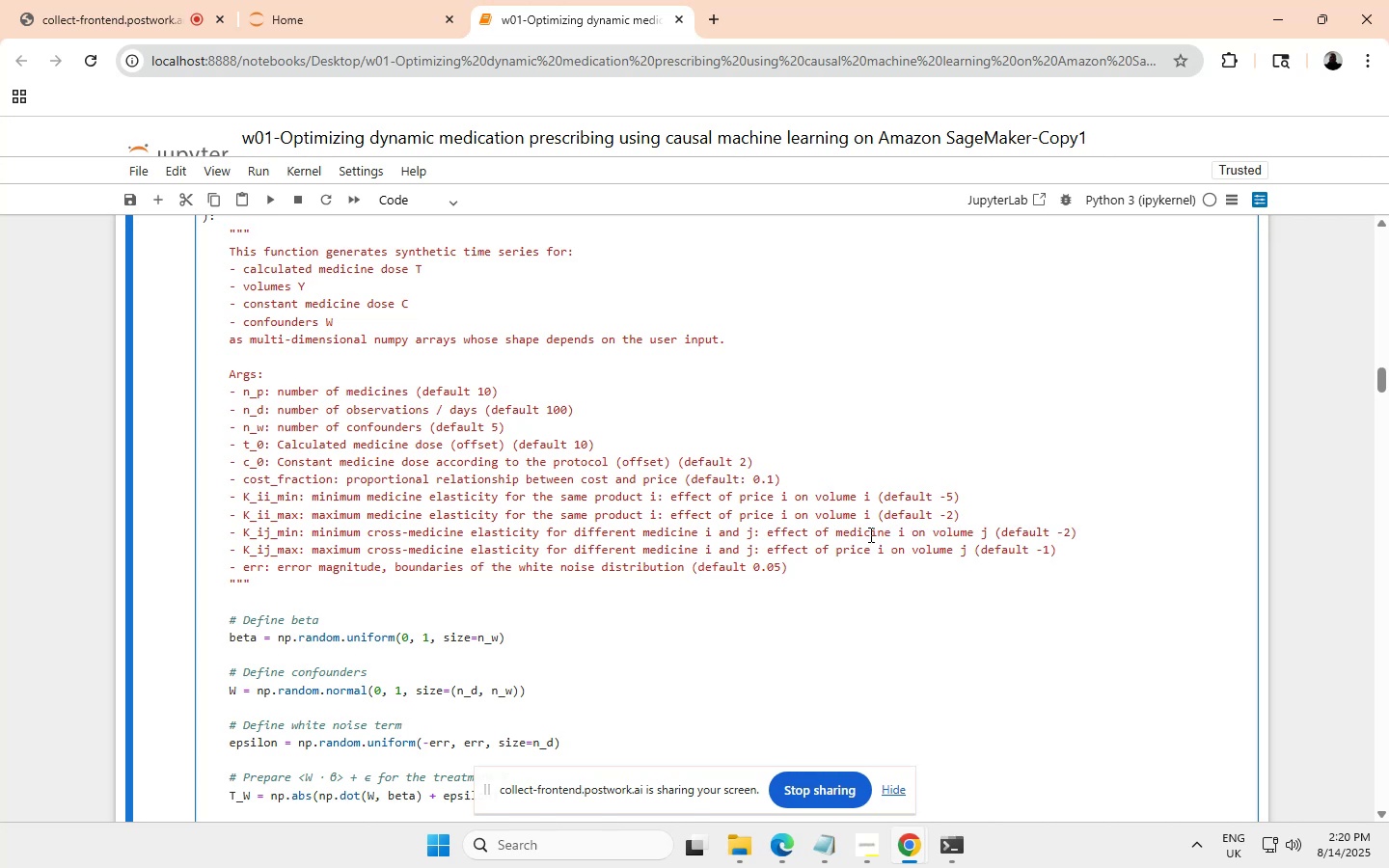 
key(Shift+ArrowLeft)
 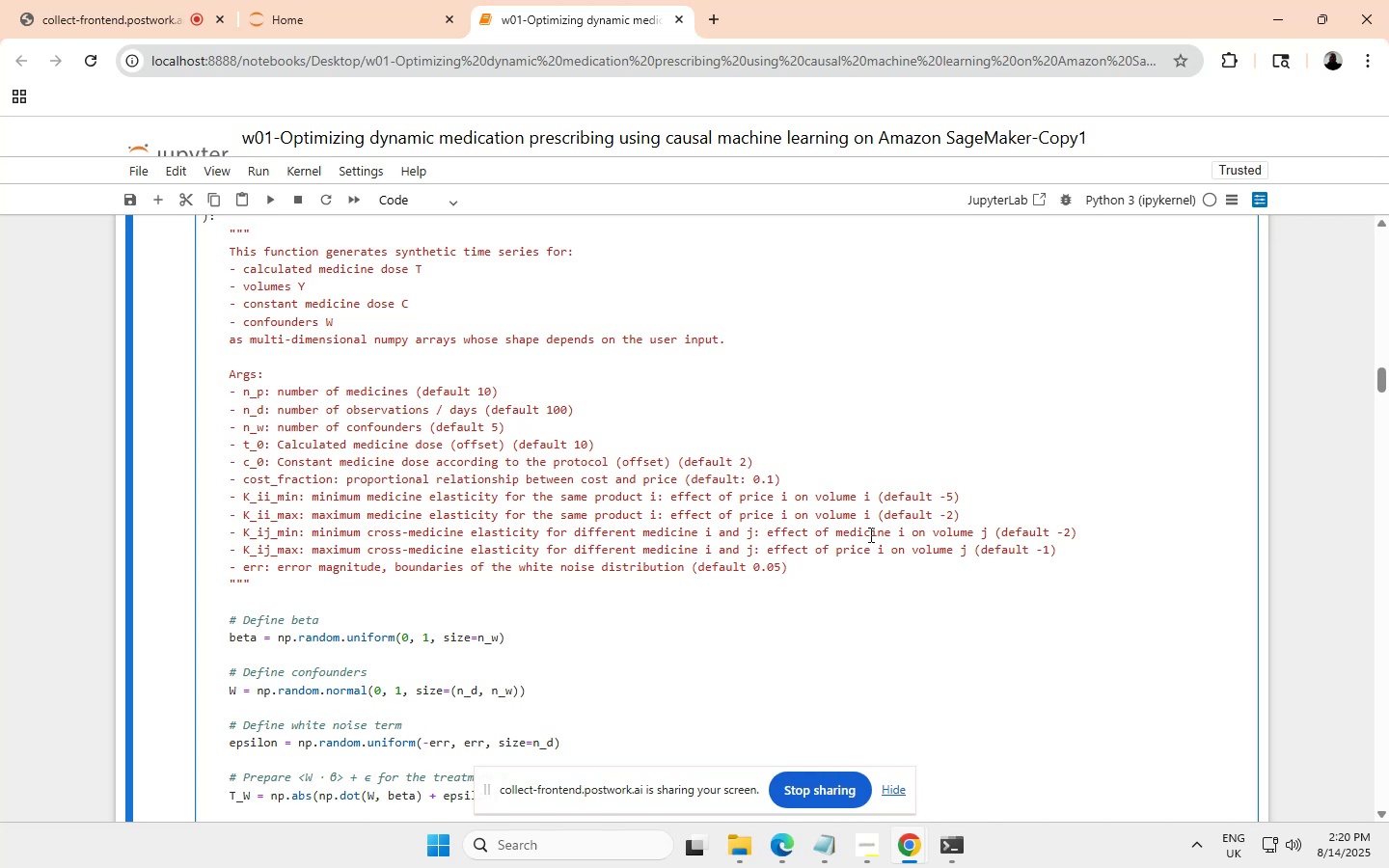 
key(Shift+ArrowLeft)
 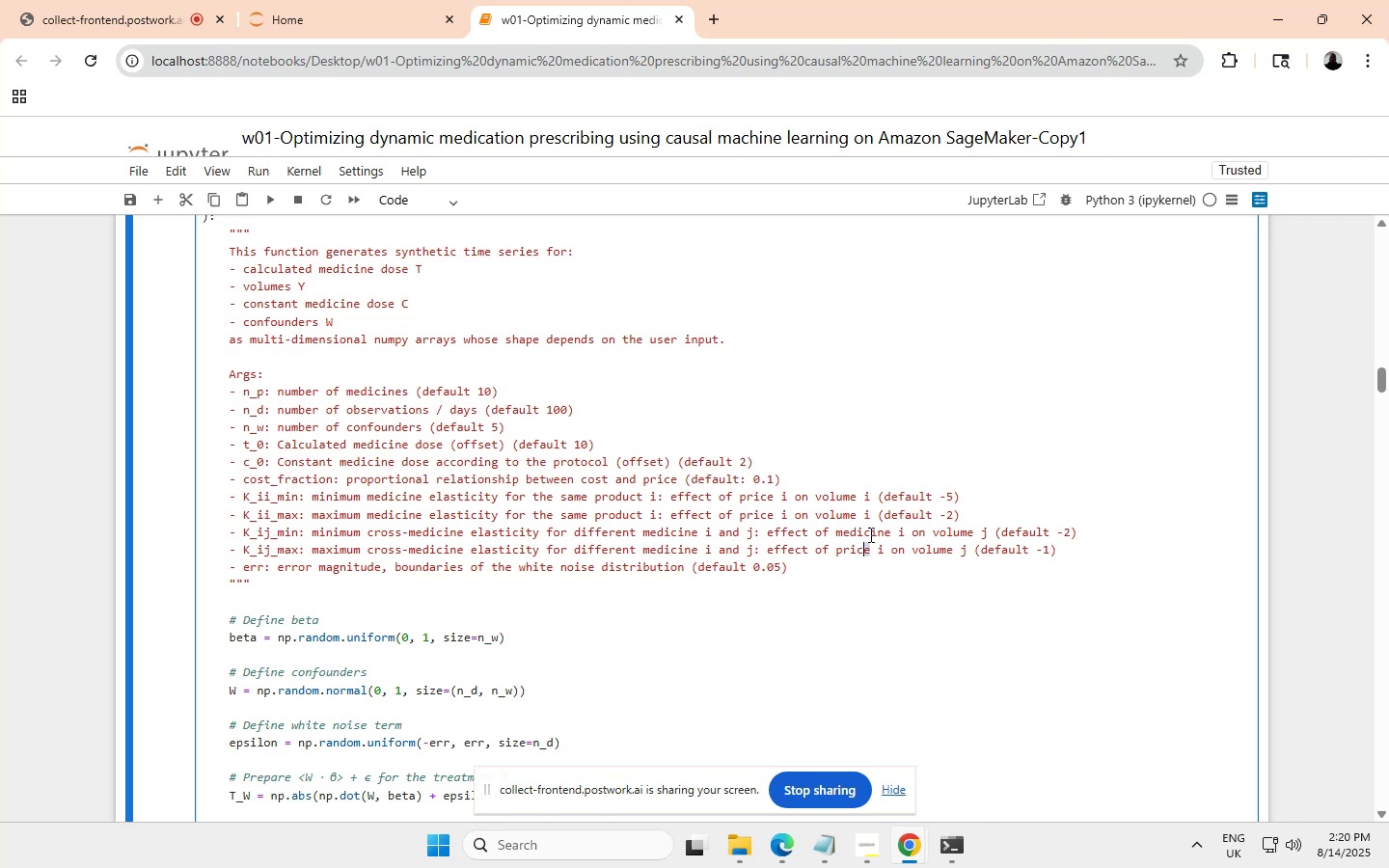 
key(Shift+ArrowLeft)
 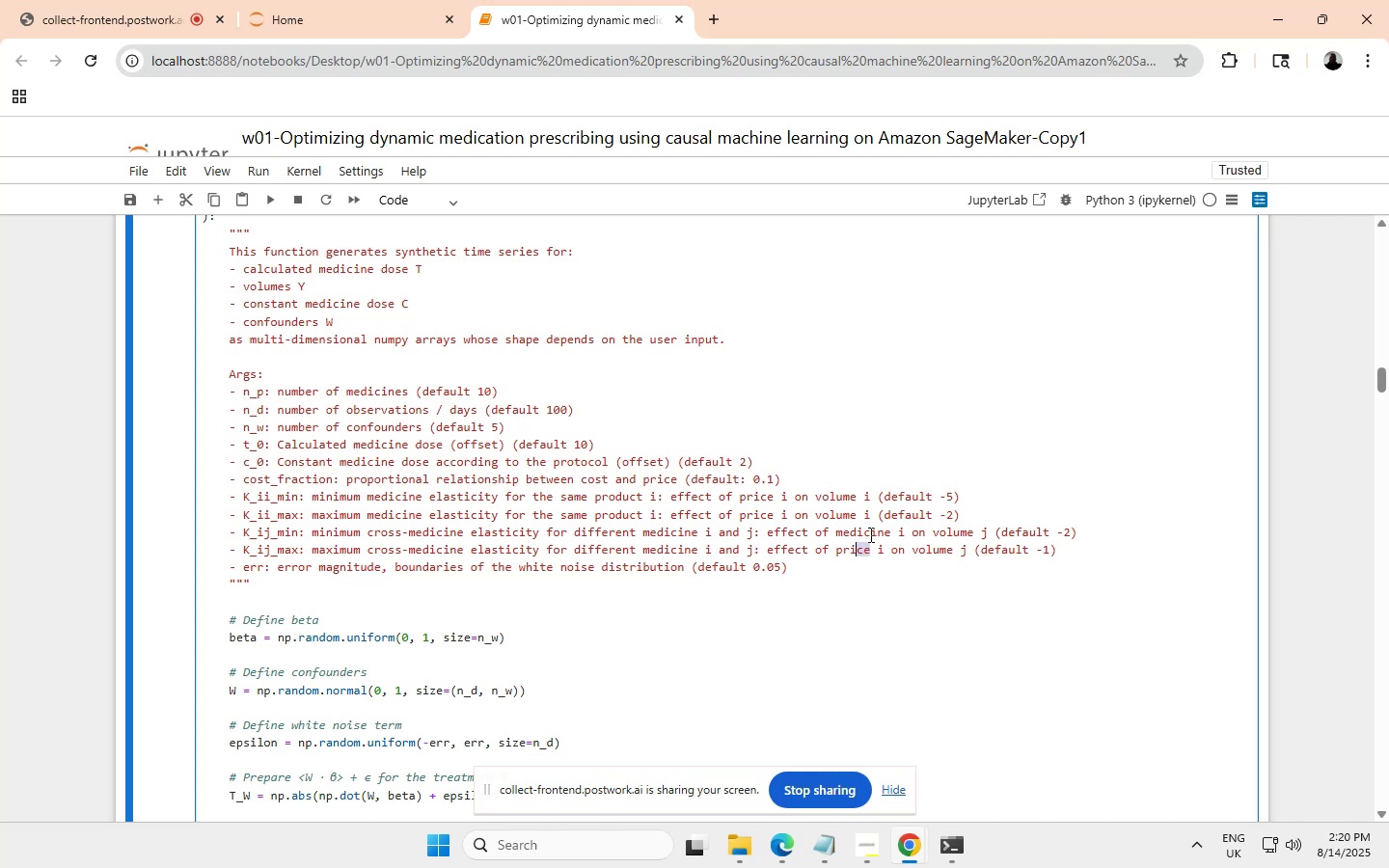 
key(Shift+ArrowLeft)
 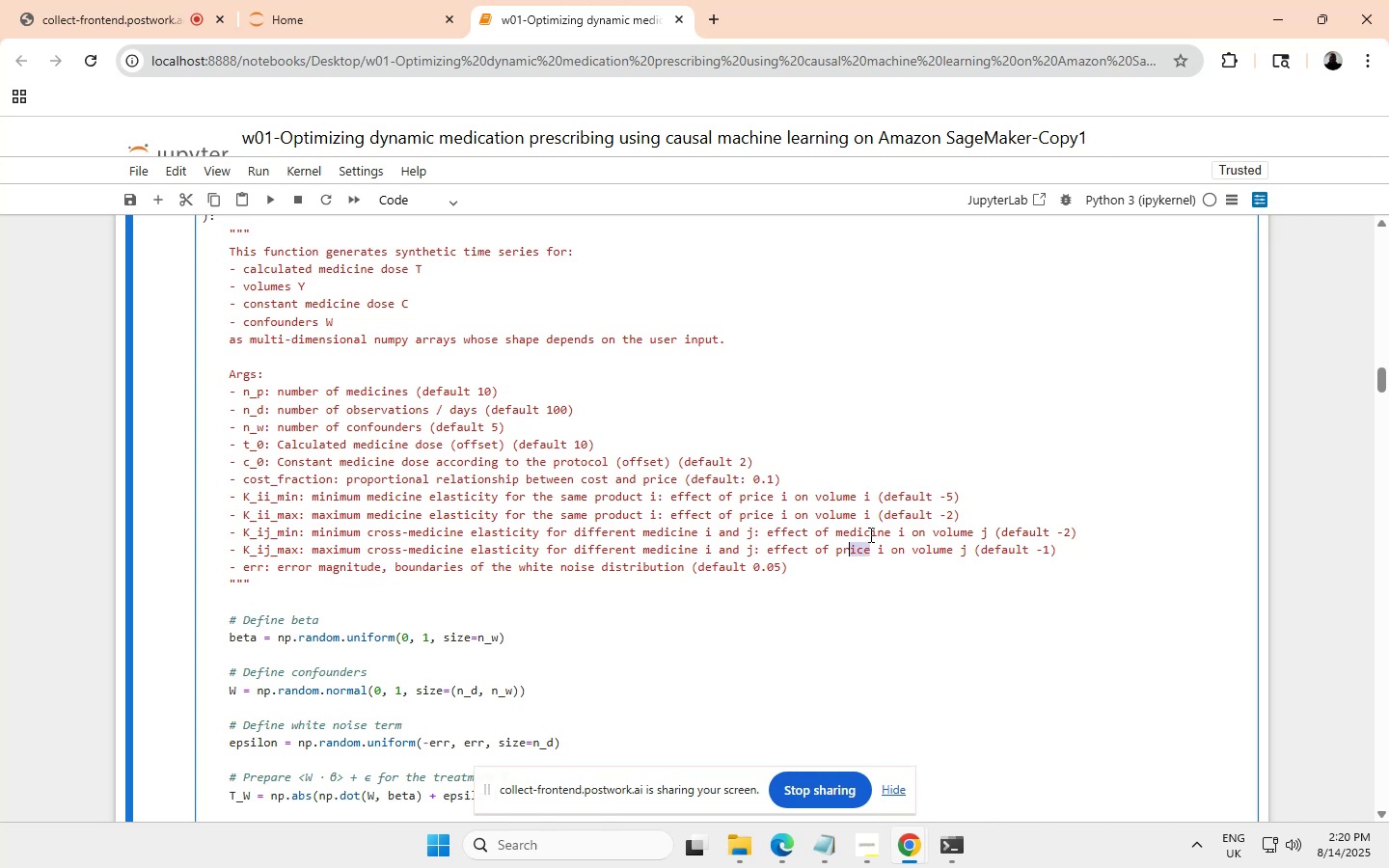 
key(Shift+ArrowLeft)
 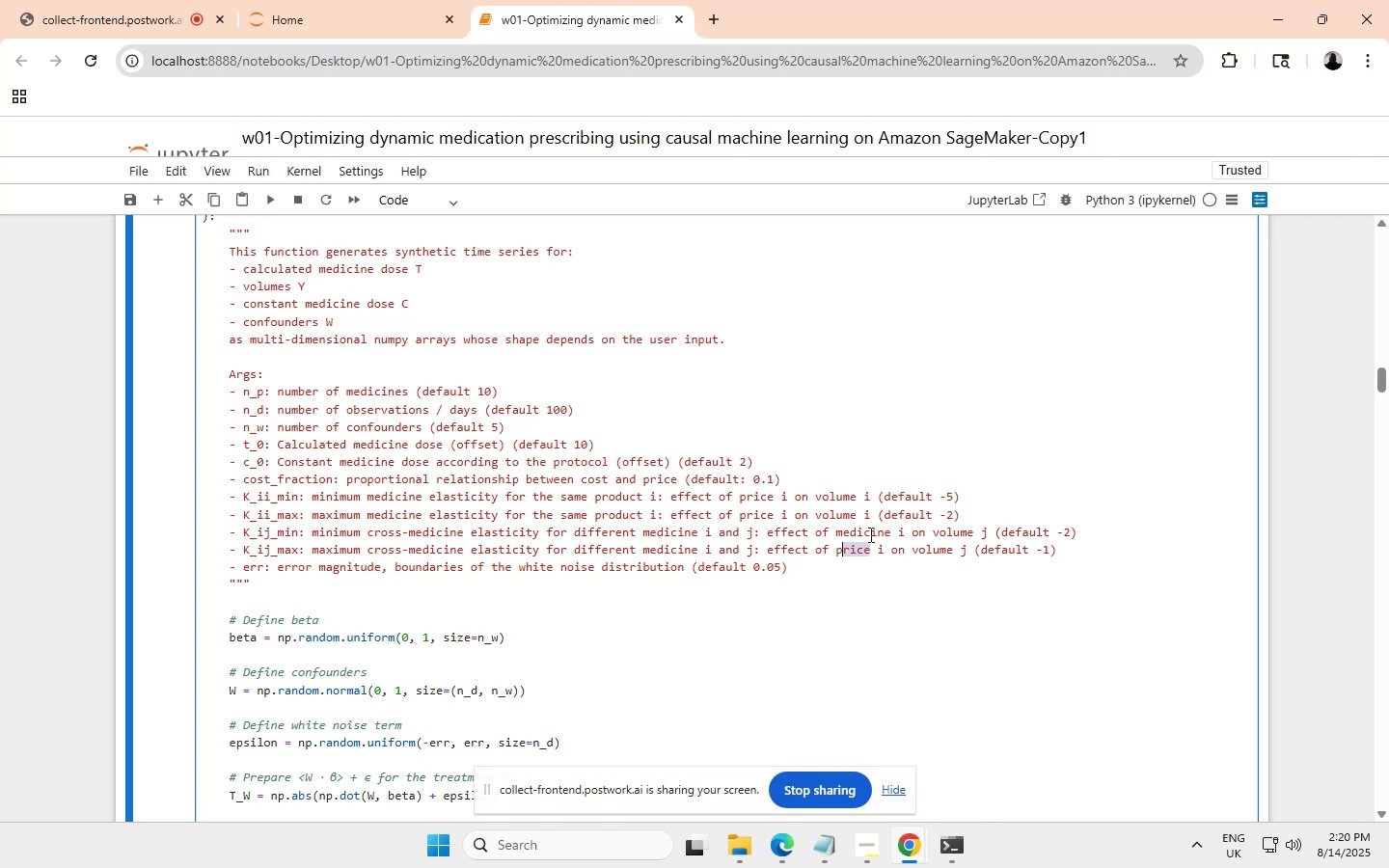 
key(Shift+ArrowLeft)
 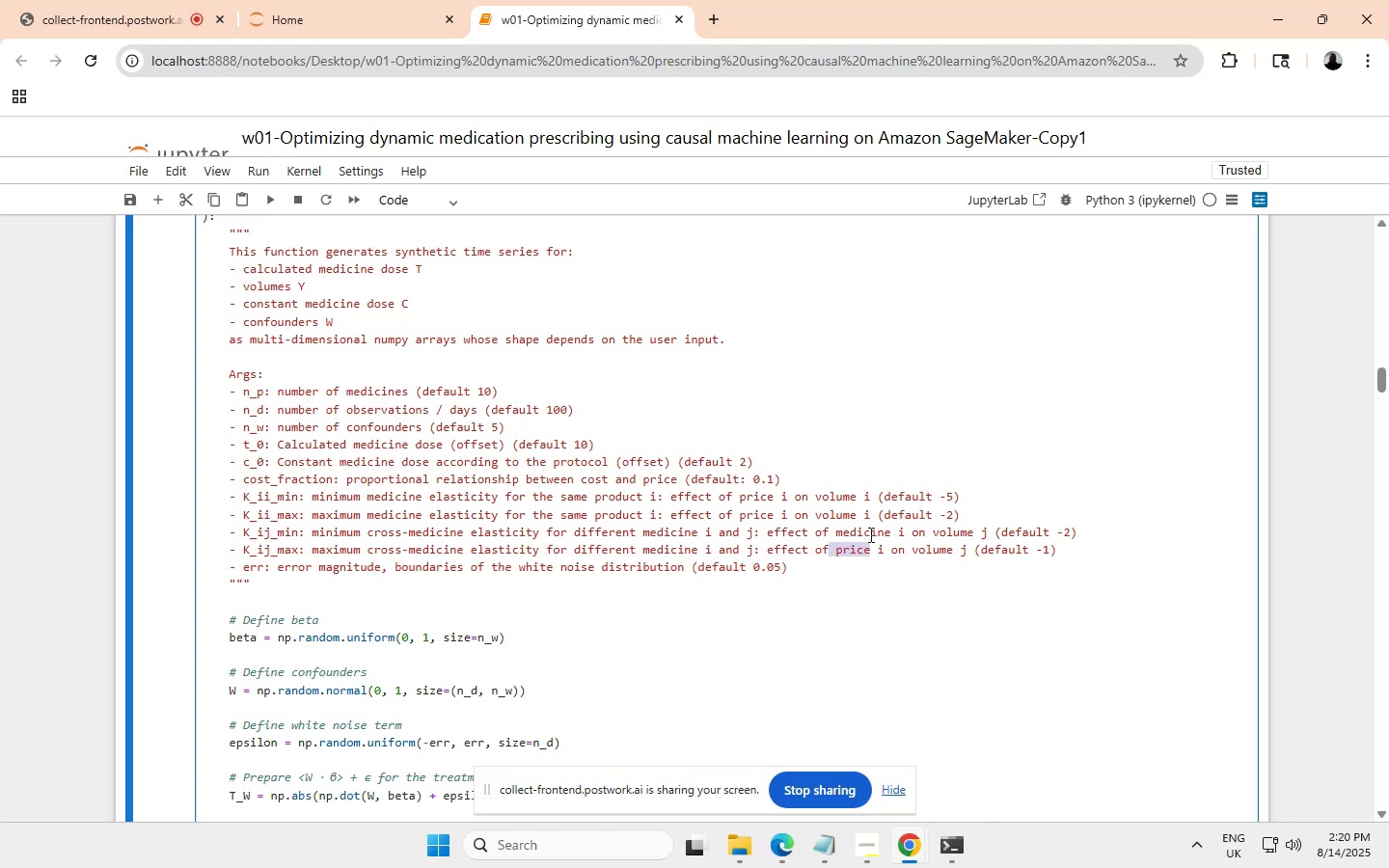 
key(Shift+ArrowRight)
 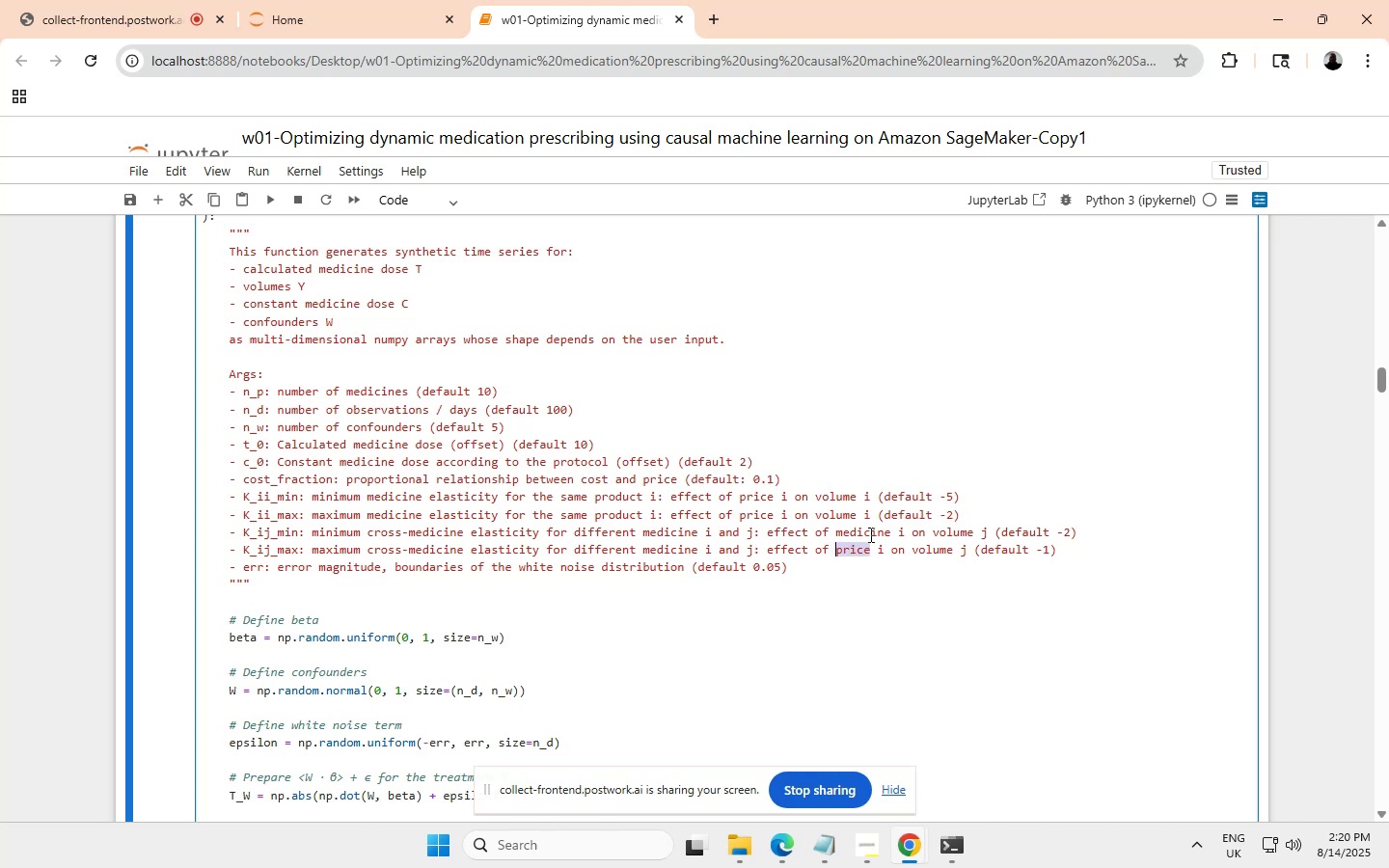 
key(Control+ControlLeft)
 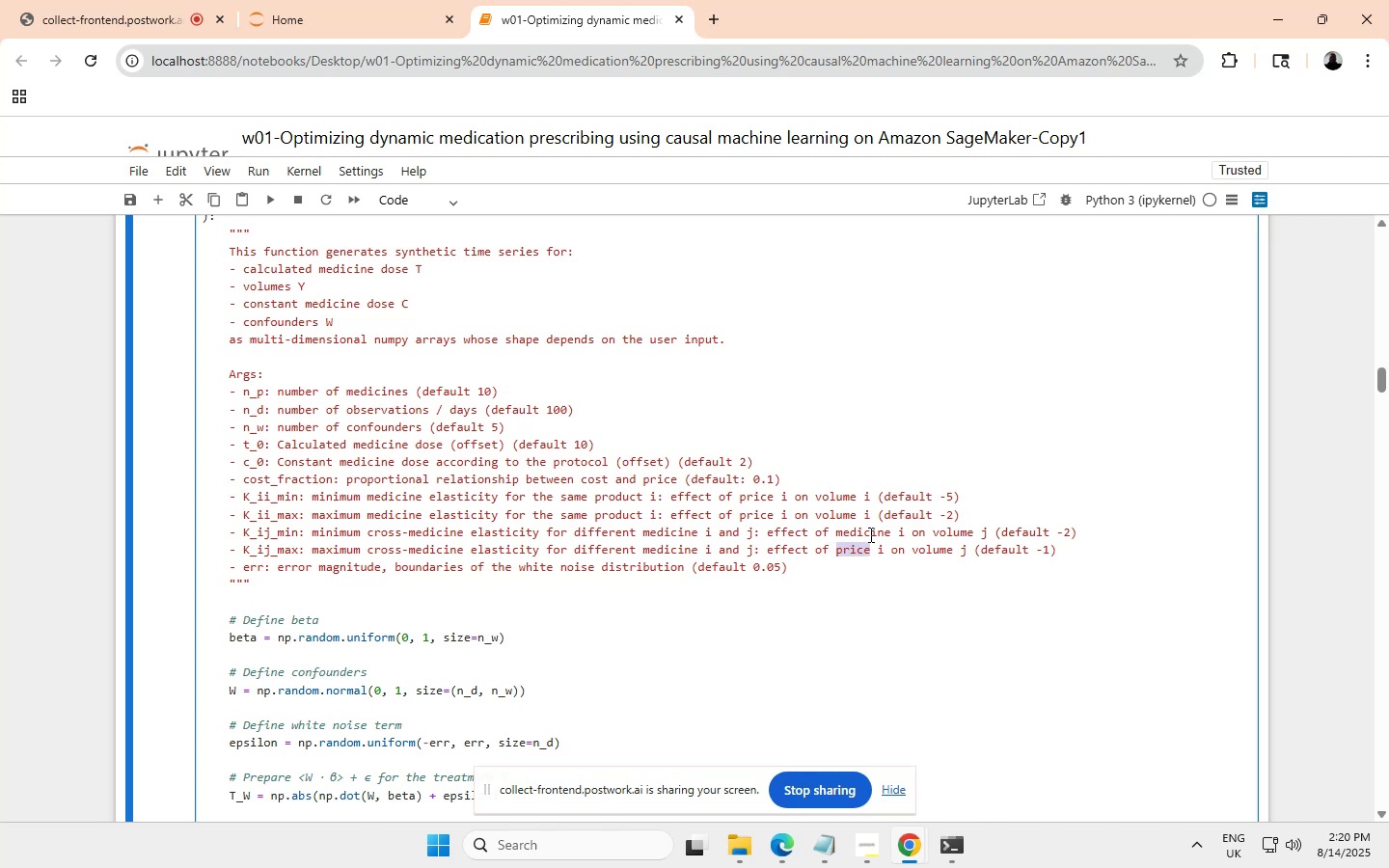 
key(Control+V)
 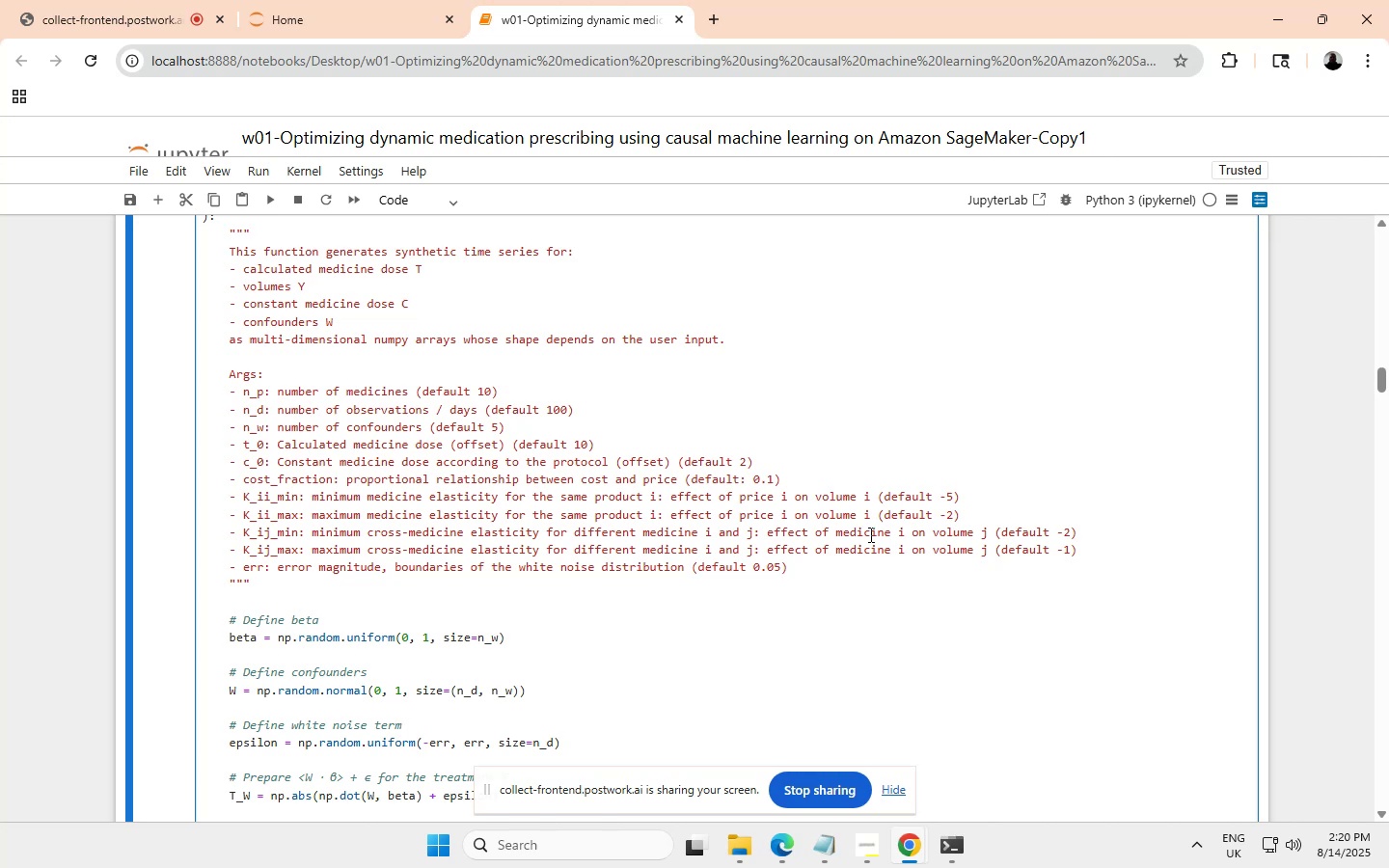 
wait(9.59)
 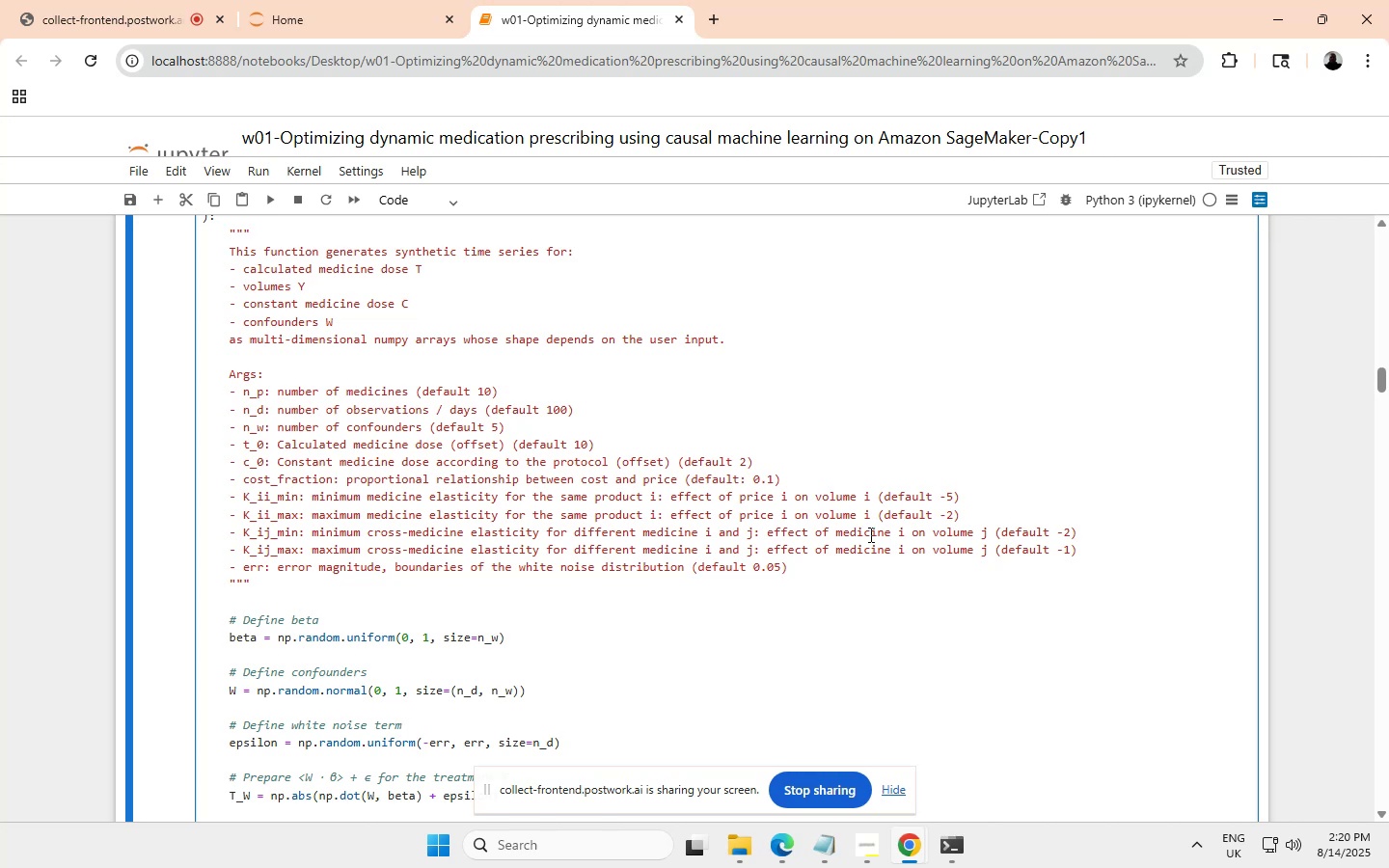 
scroll: coordinate [530, 502], scroll_direction: none, amount: 0.0
 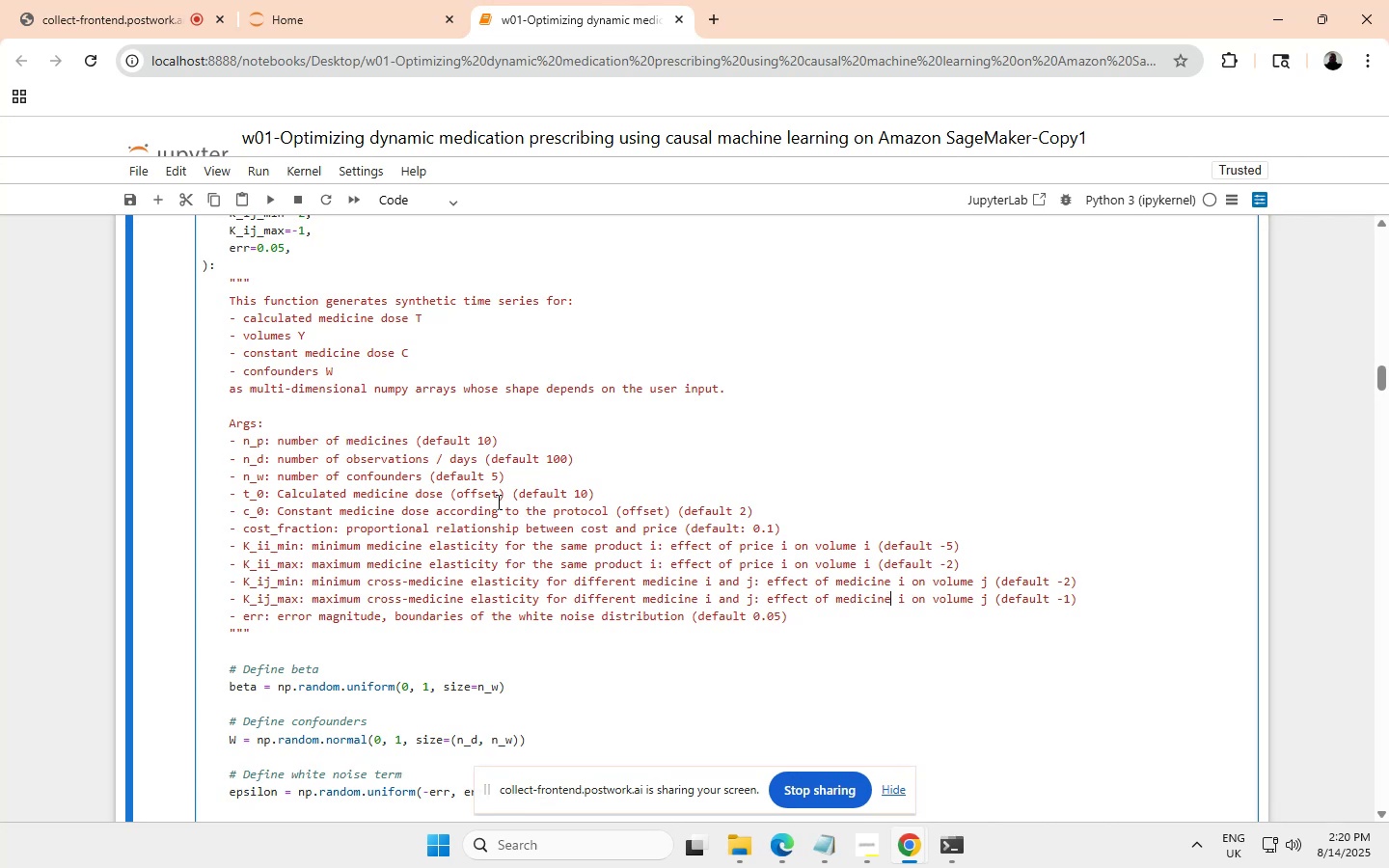 
wait(7.28)
 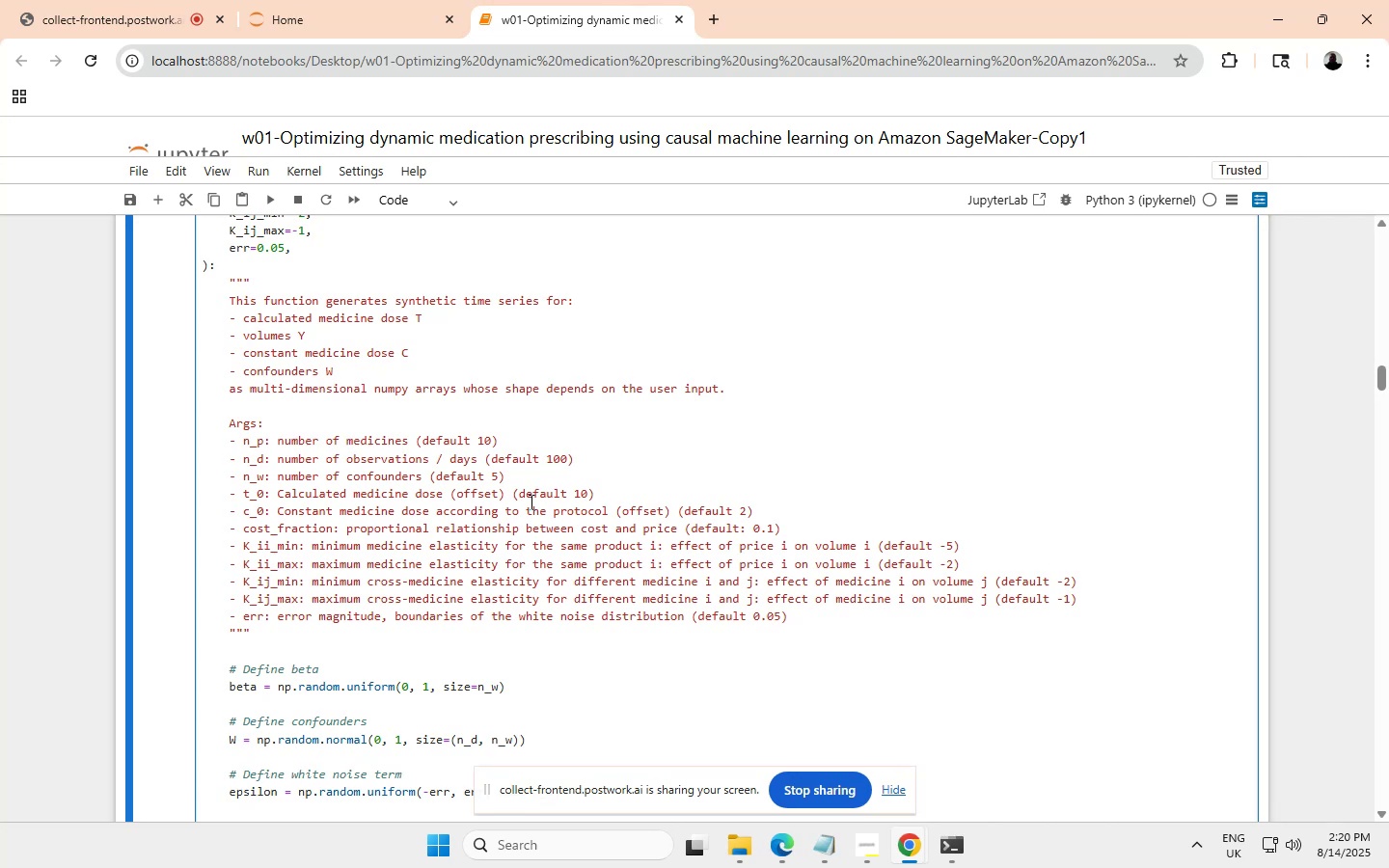 
scroll: coordinate [488, 506], scroll_direction: none, amount: 0.0
 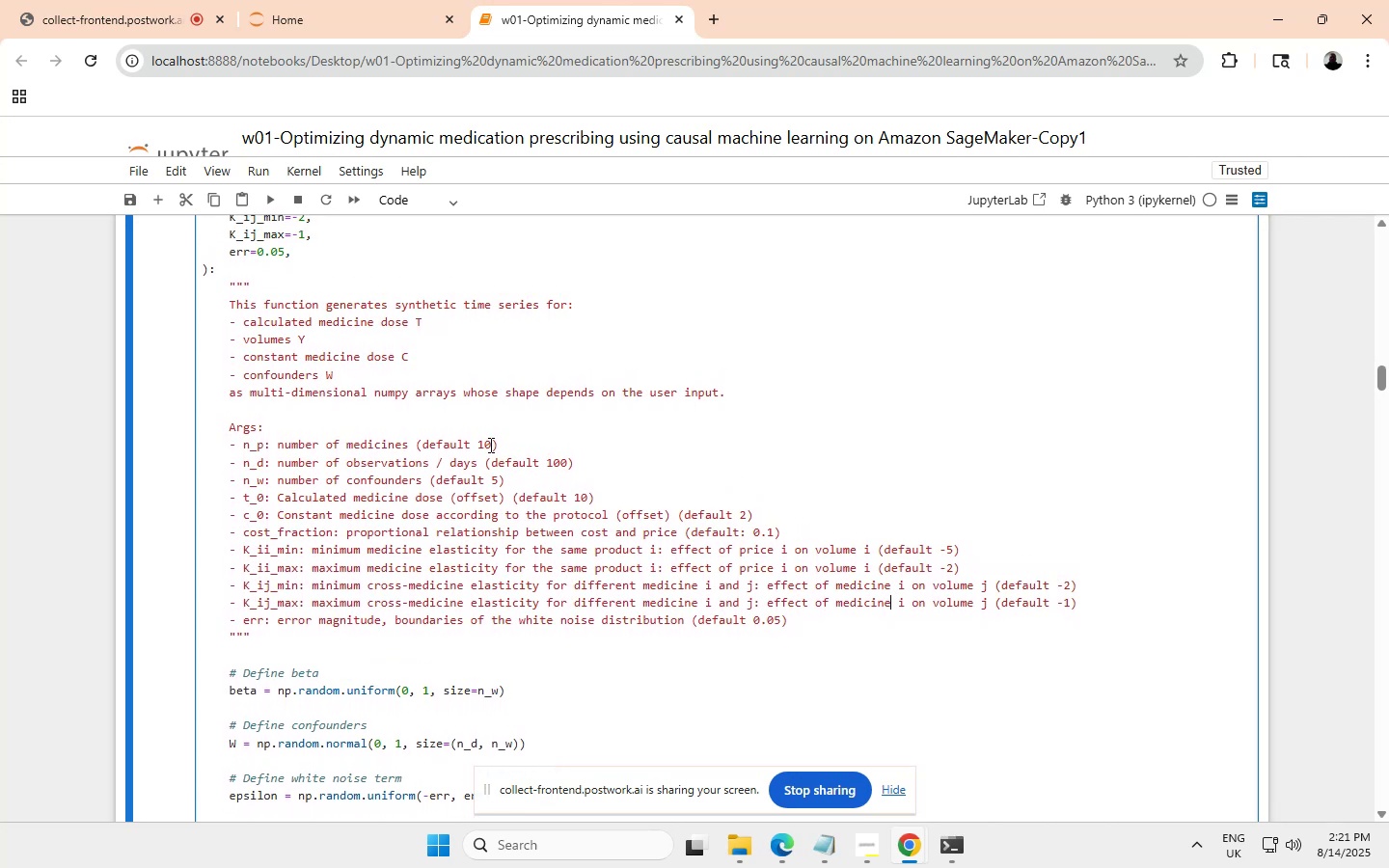 
scroll: coordinate [351, 411], scroll_direction: up, amount: 1.0
 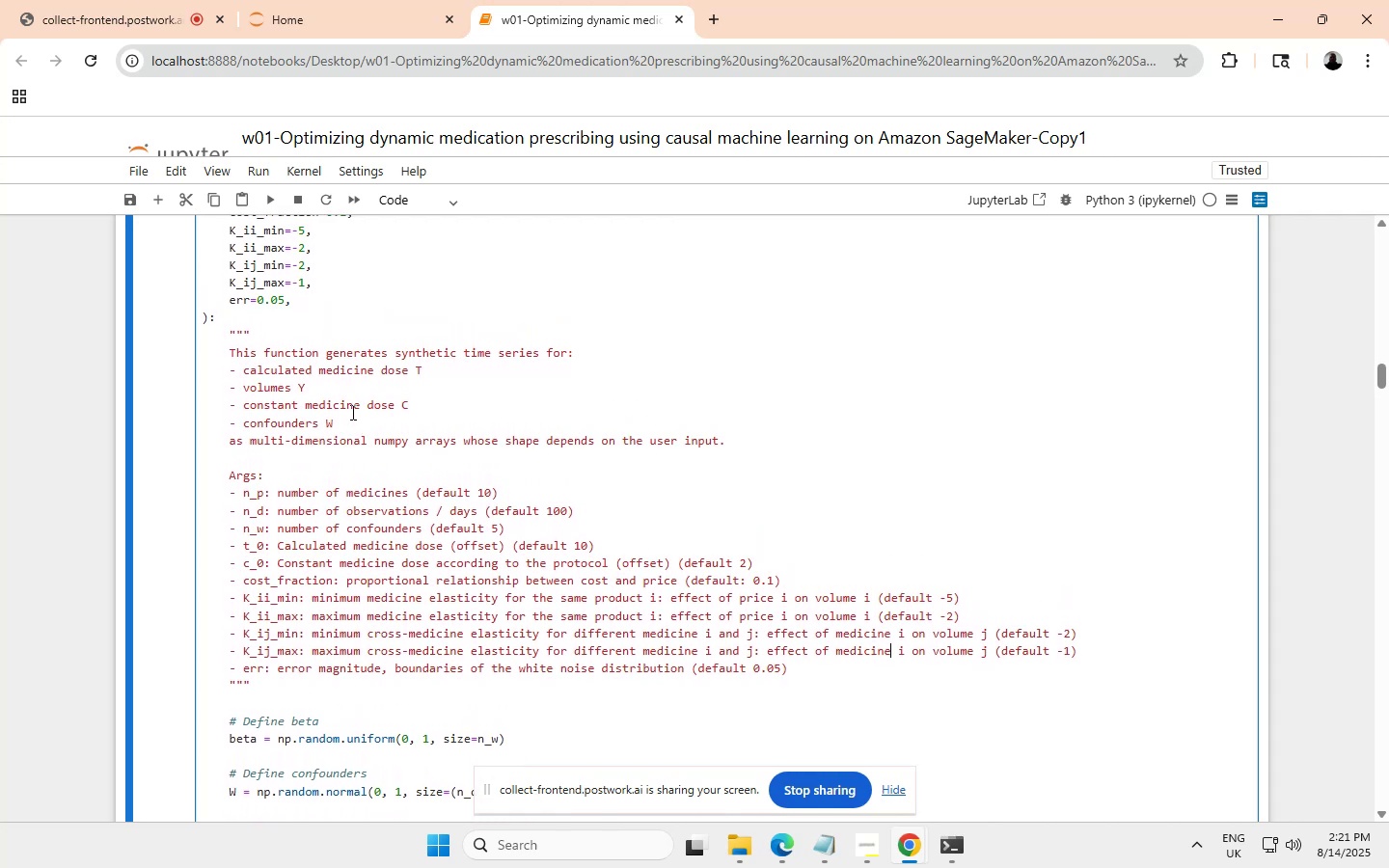 
scroll: coordinate [351, 413], scroll_direction: none, amount: 0.0
 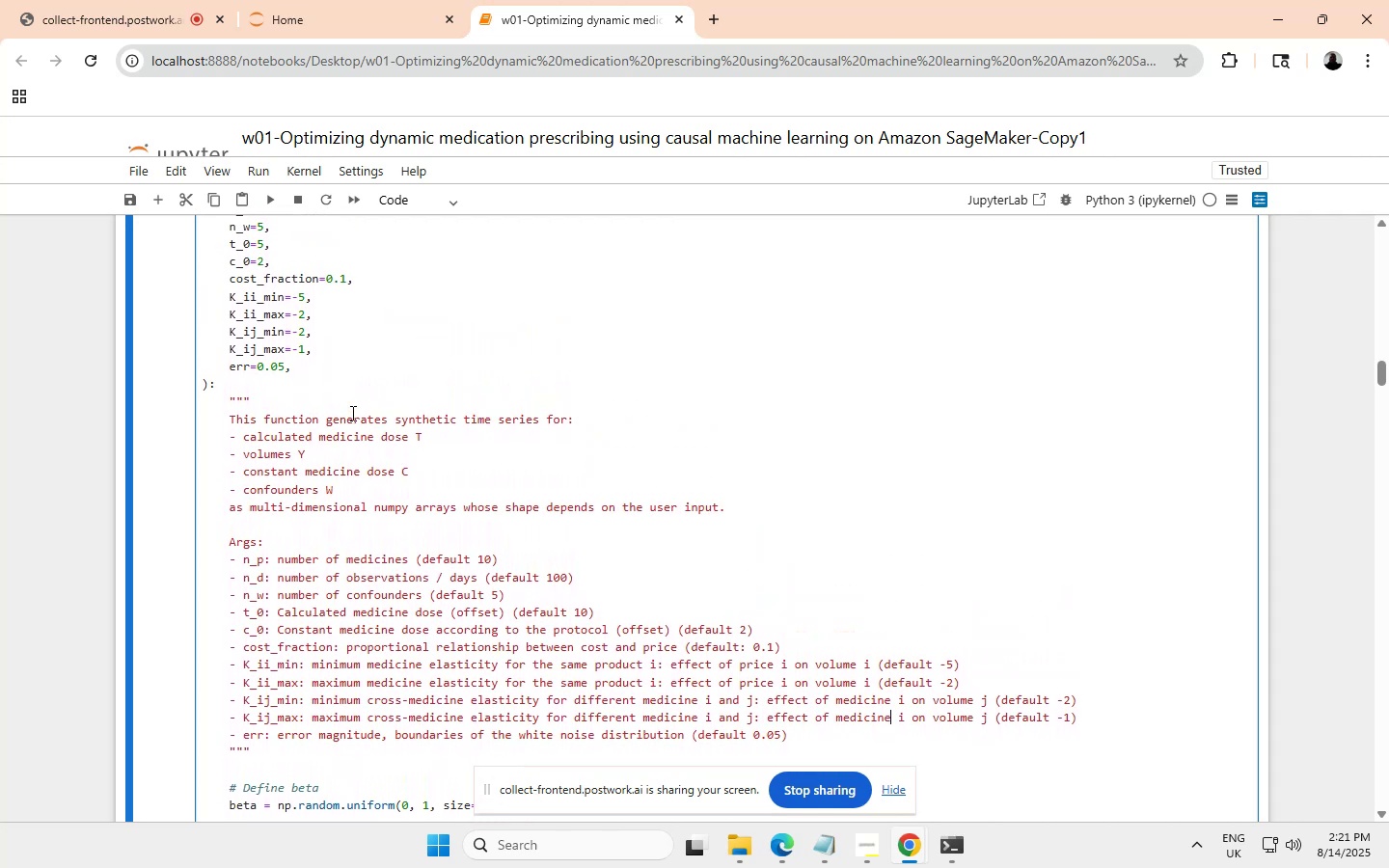 
scroll: coordinate [351, 413], scroll_direction: up, amount: 2.0
 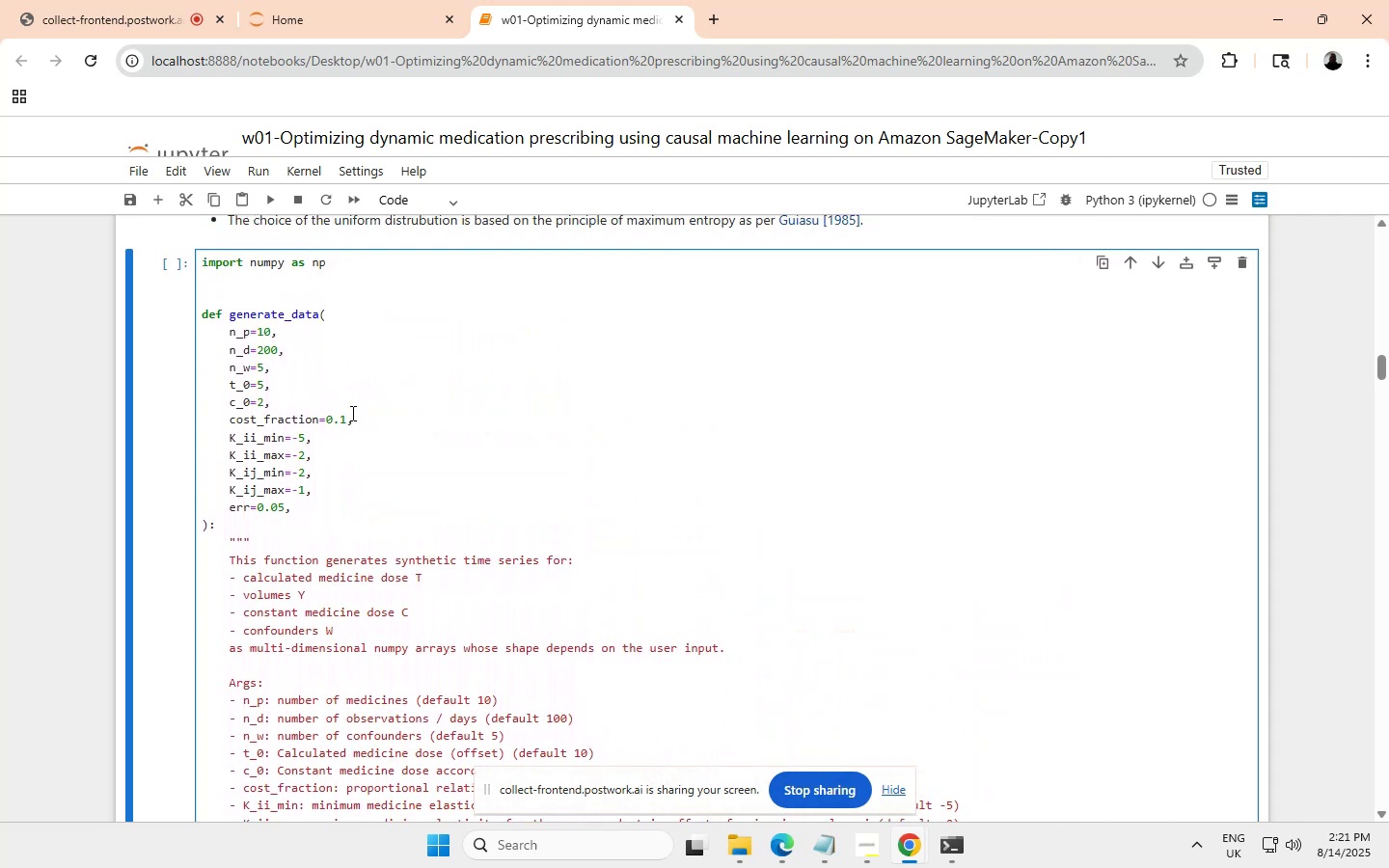 
scroll: coordinate [351, 413], scroll_direction: none, amount: 0.0
 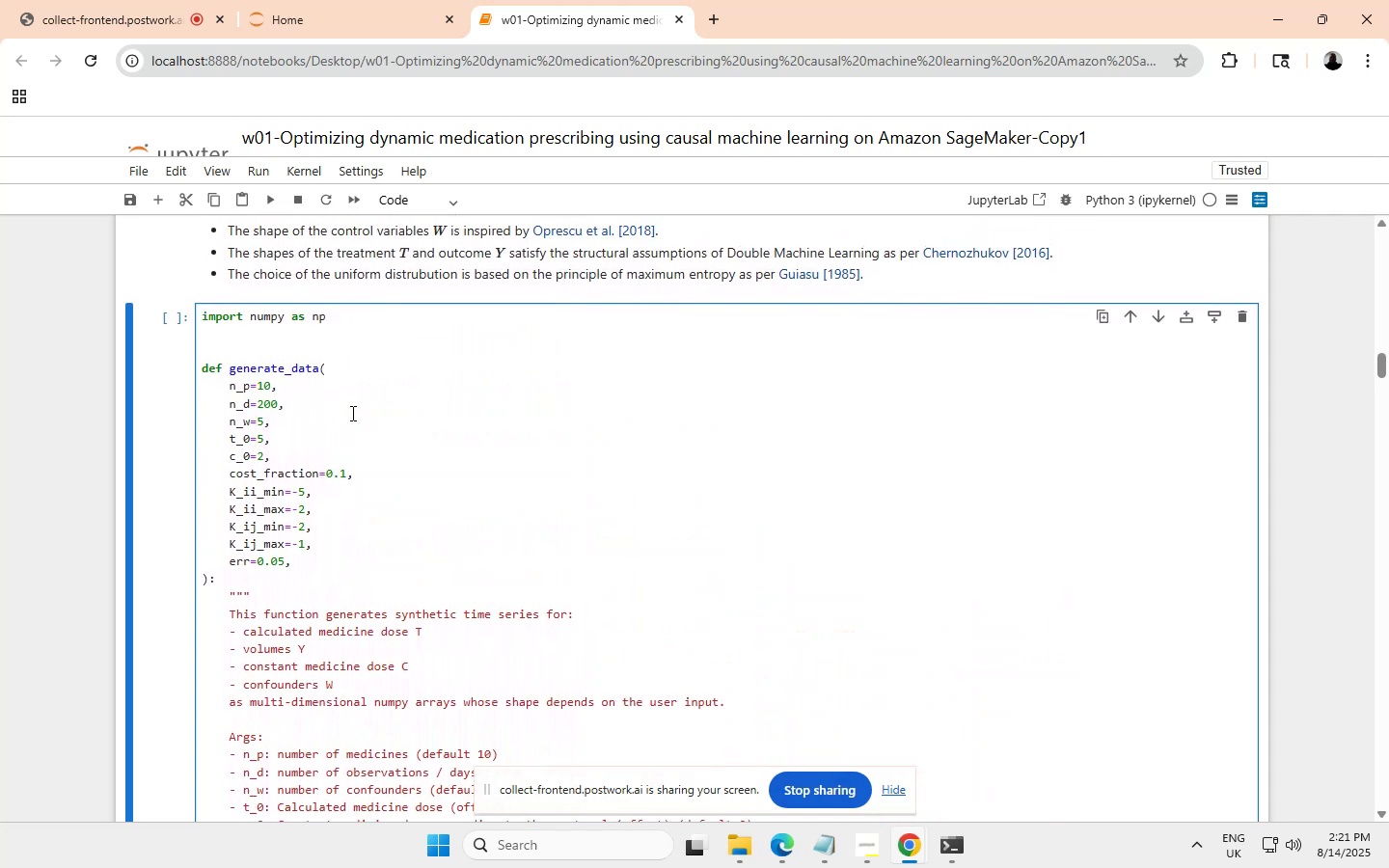 
scroll: coordinate [351, 413], scroll_direction: up, amount: 1.0
 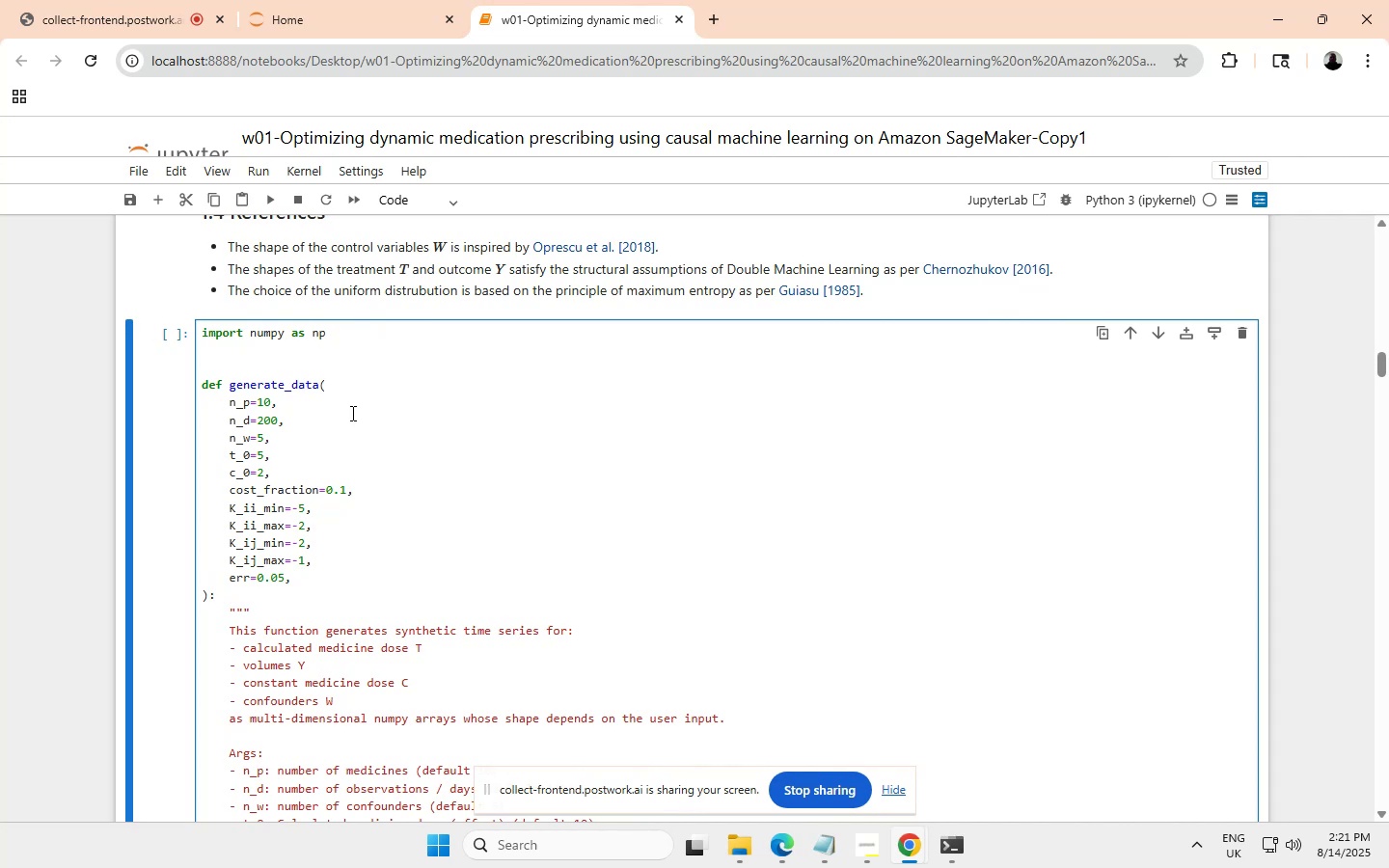 
scroll: coordinate [351, 413], scroll_direction: none, amount: 0.0
 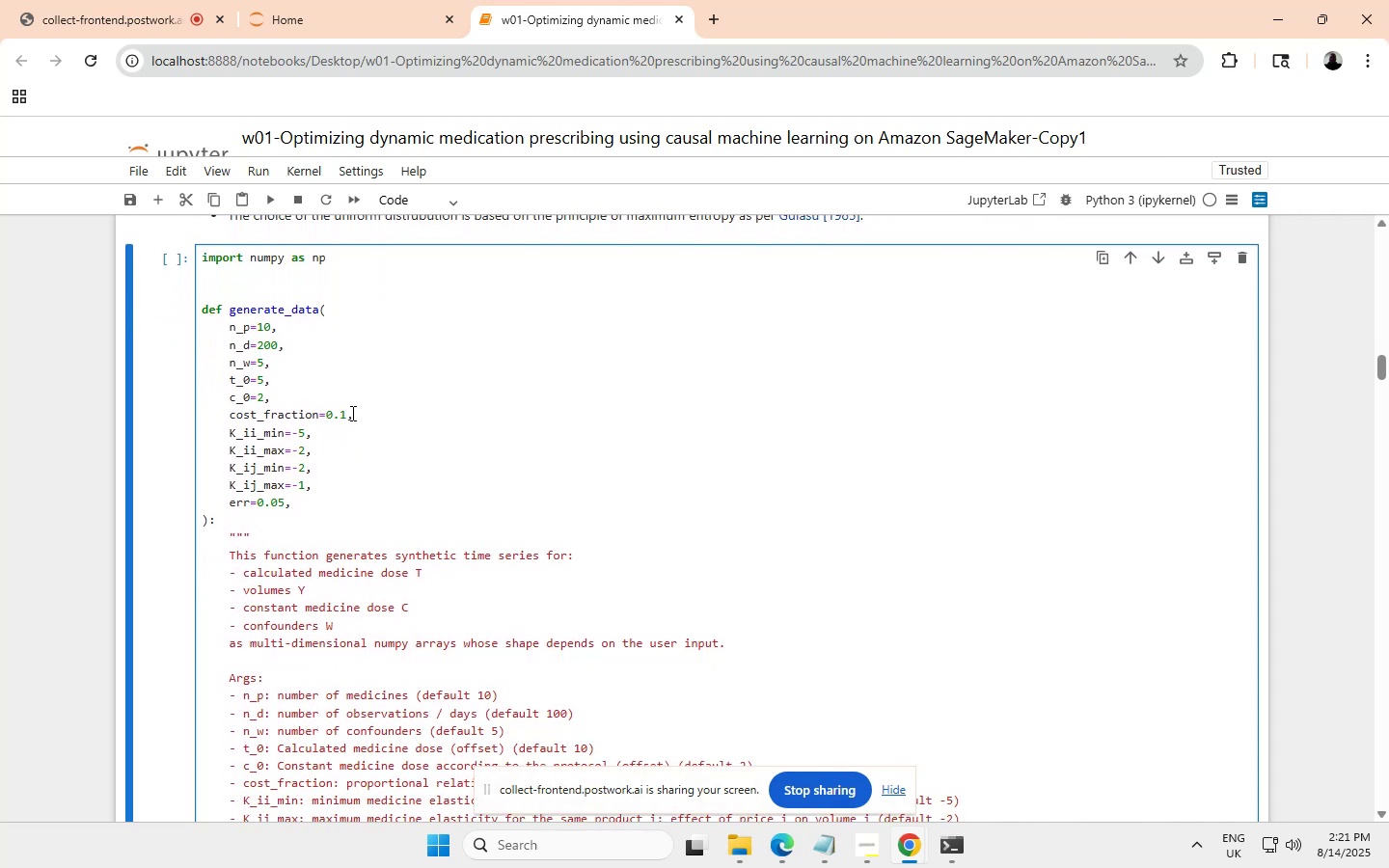 
scroll: coordinate [351, 413], scroll_direction: down, amount: 1.0
 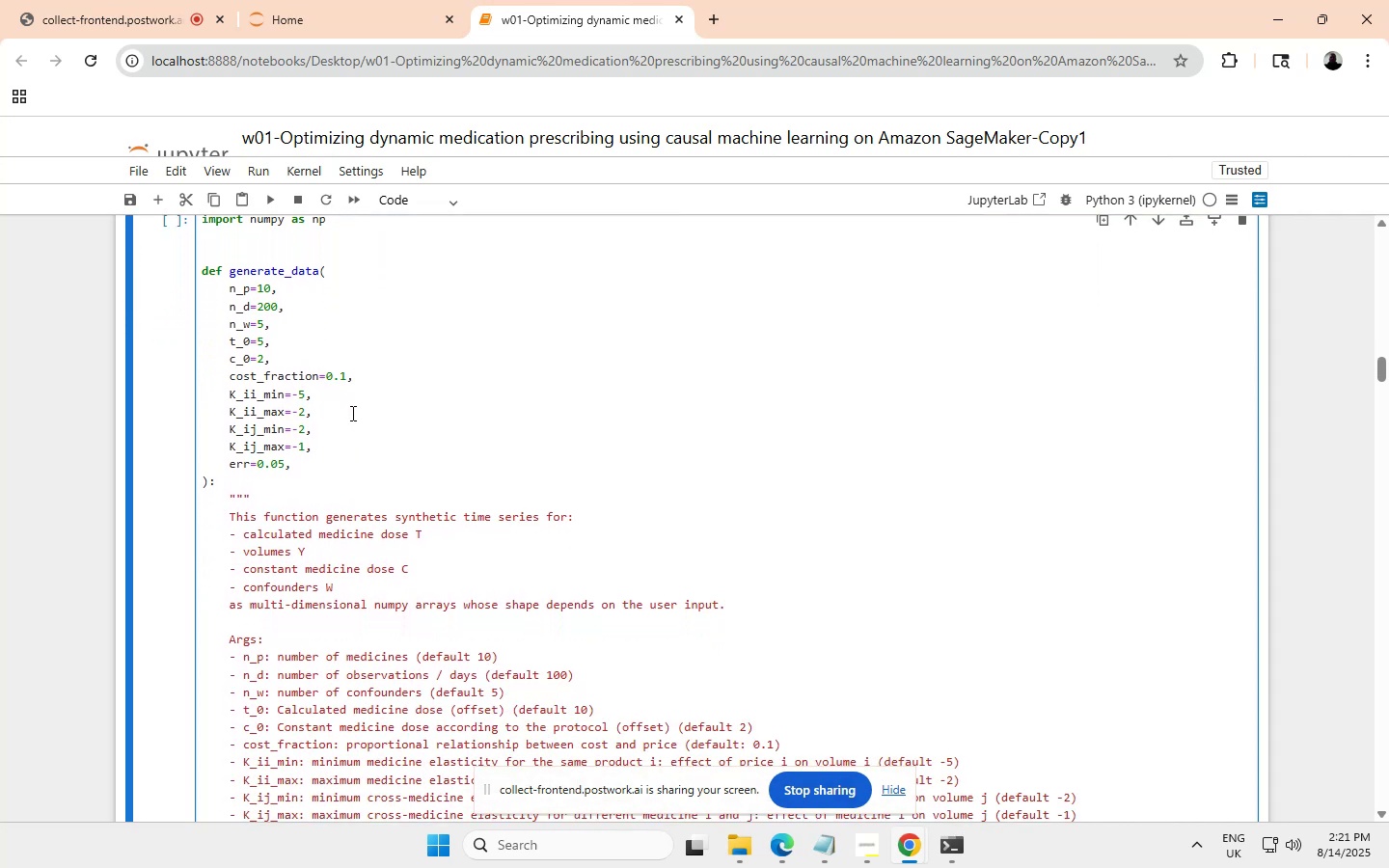 
scroll: coordinate [351, 413], scroll_direction: up, amount: 5.0
 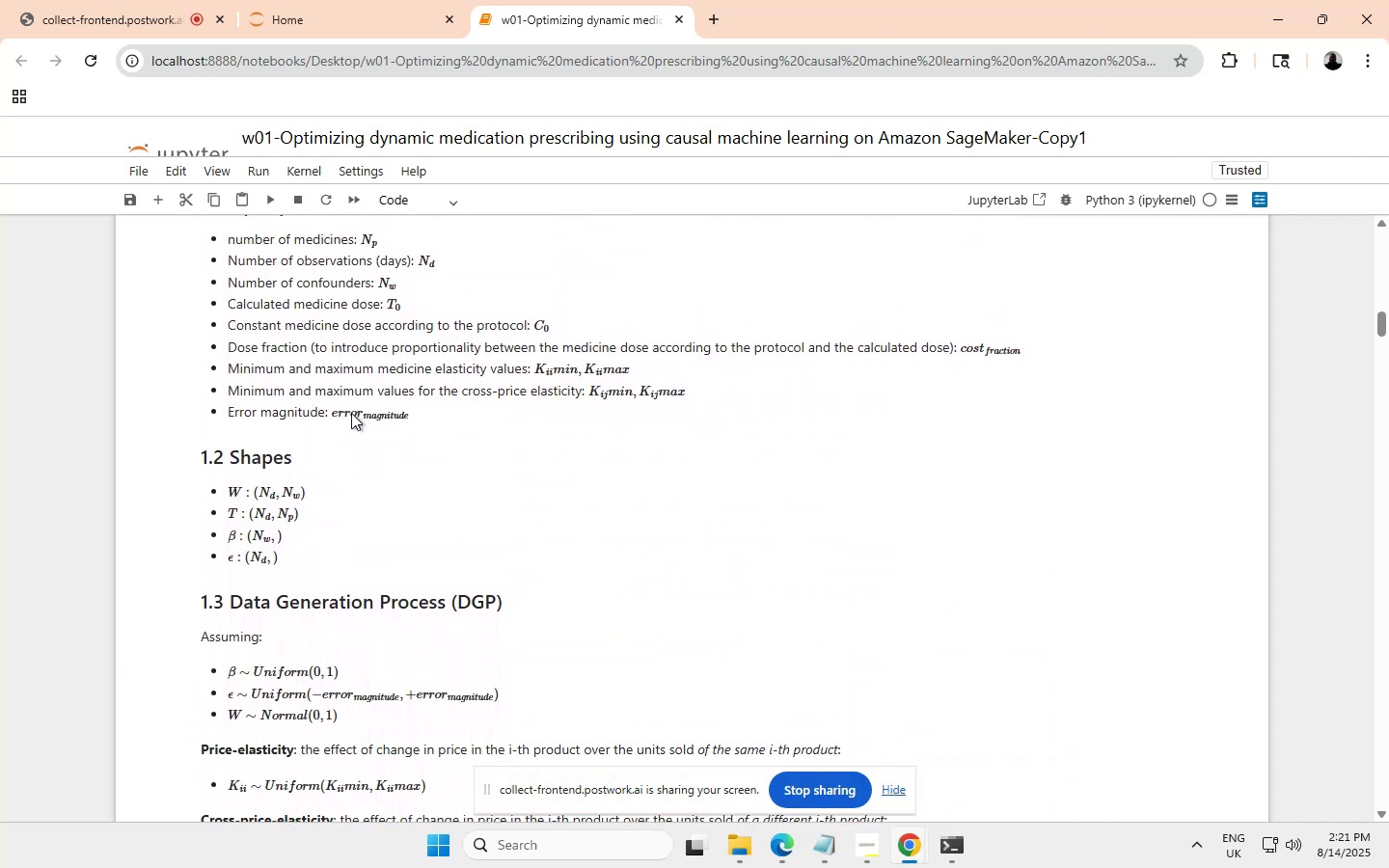 
scroll: coordinate [351, 413], scroll_direction: none, amount: 0.0
 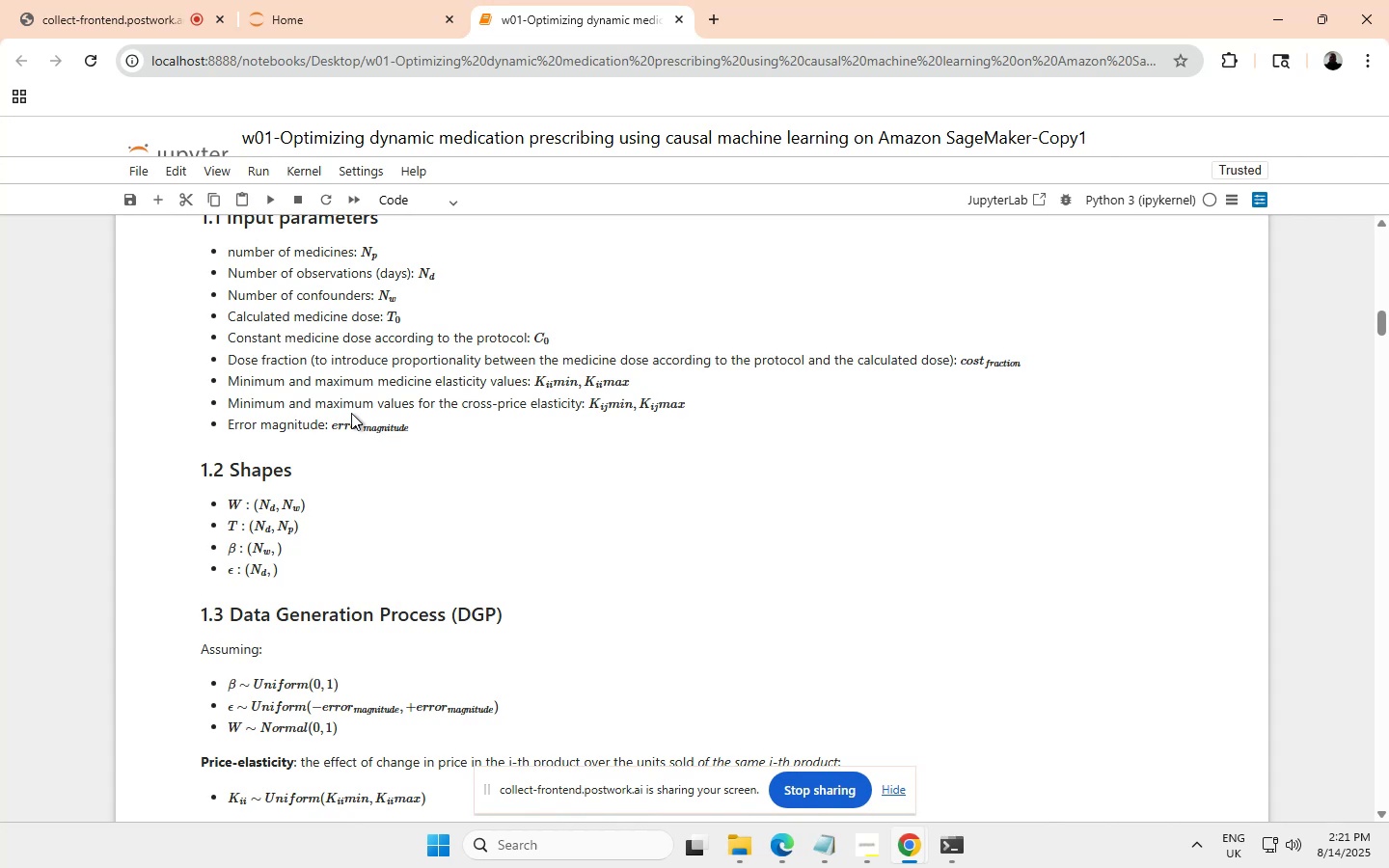 
scroll: coordinate [351, 413], scroll_direction: up, amount: 1.0
 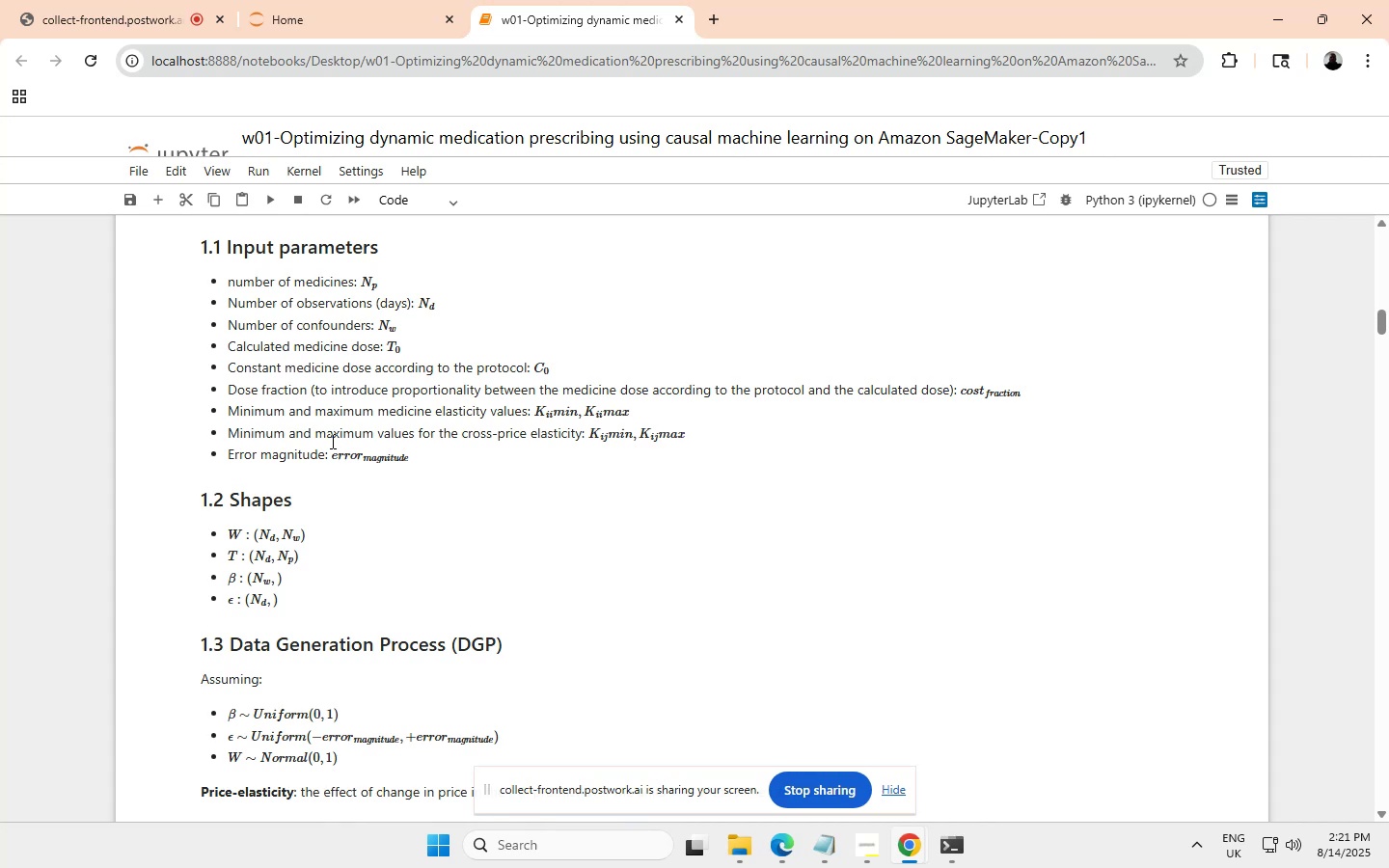 
wait(11.05)
 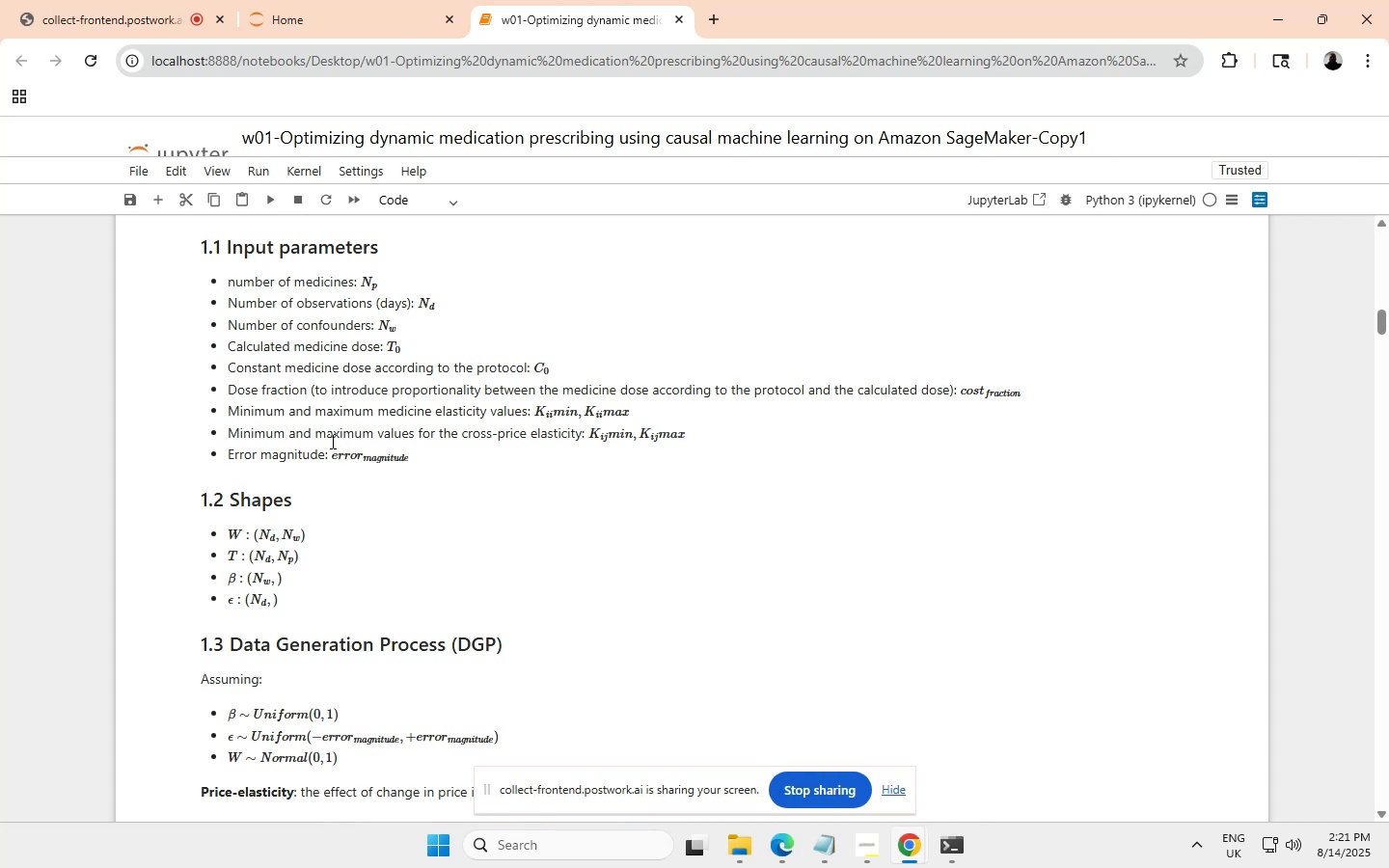 
left_click([522, 434])
 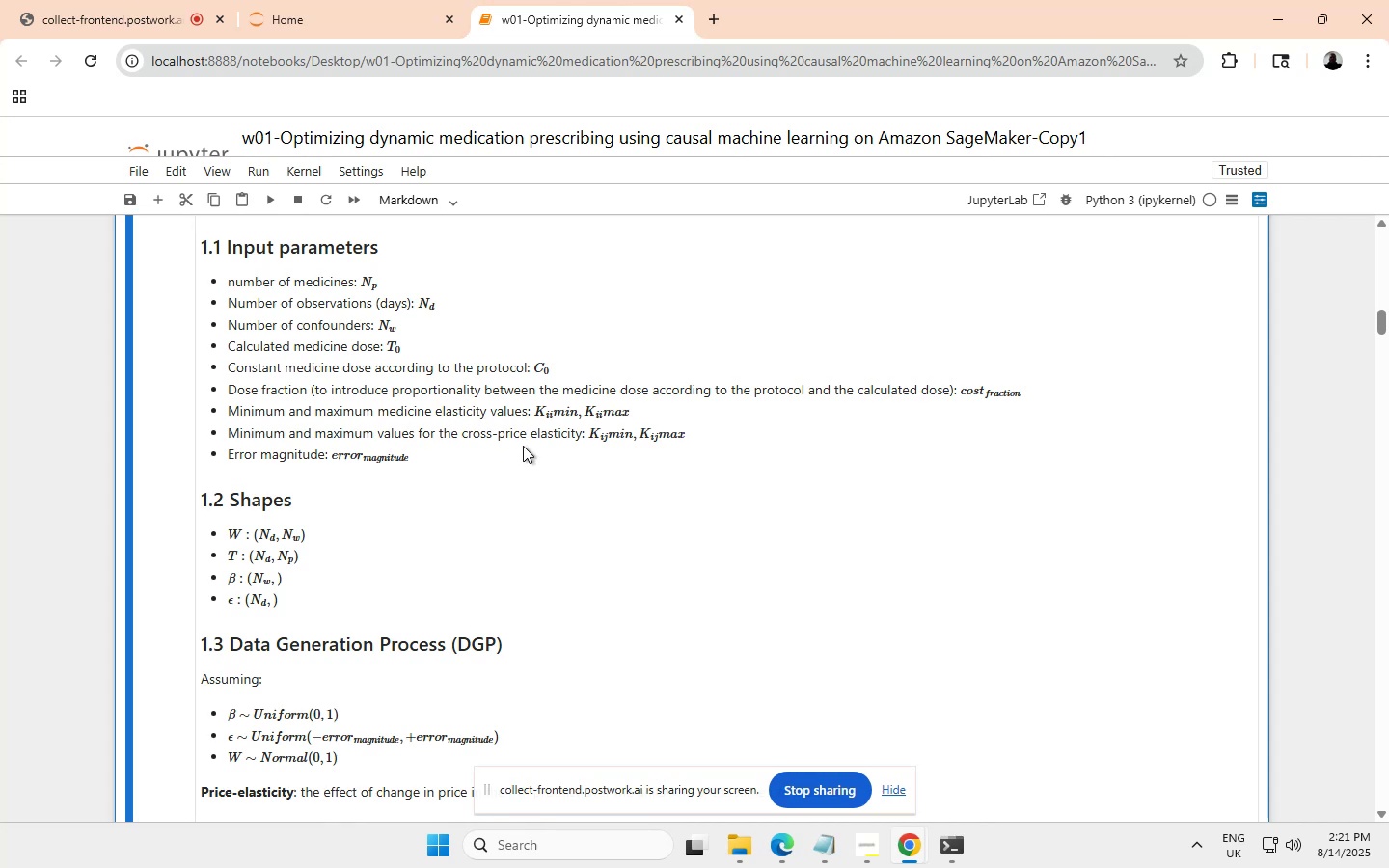 
scroll: coordinate [518, 433], scroll_direction: none, amount: 0.0
 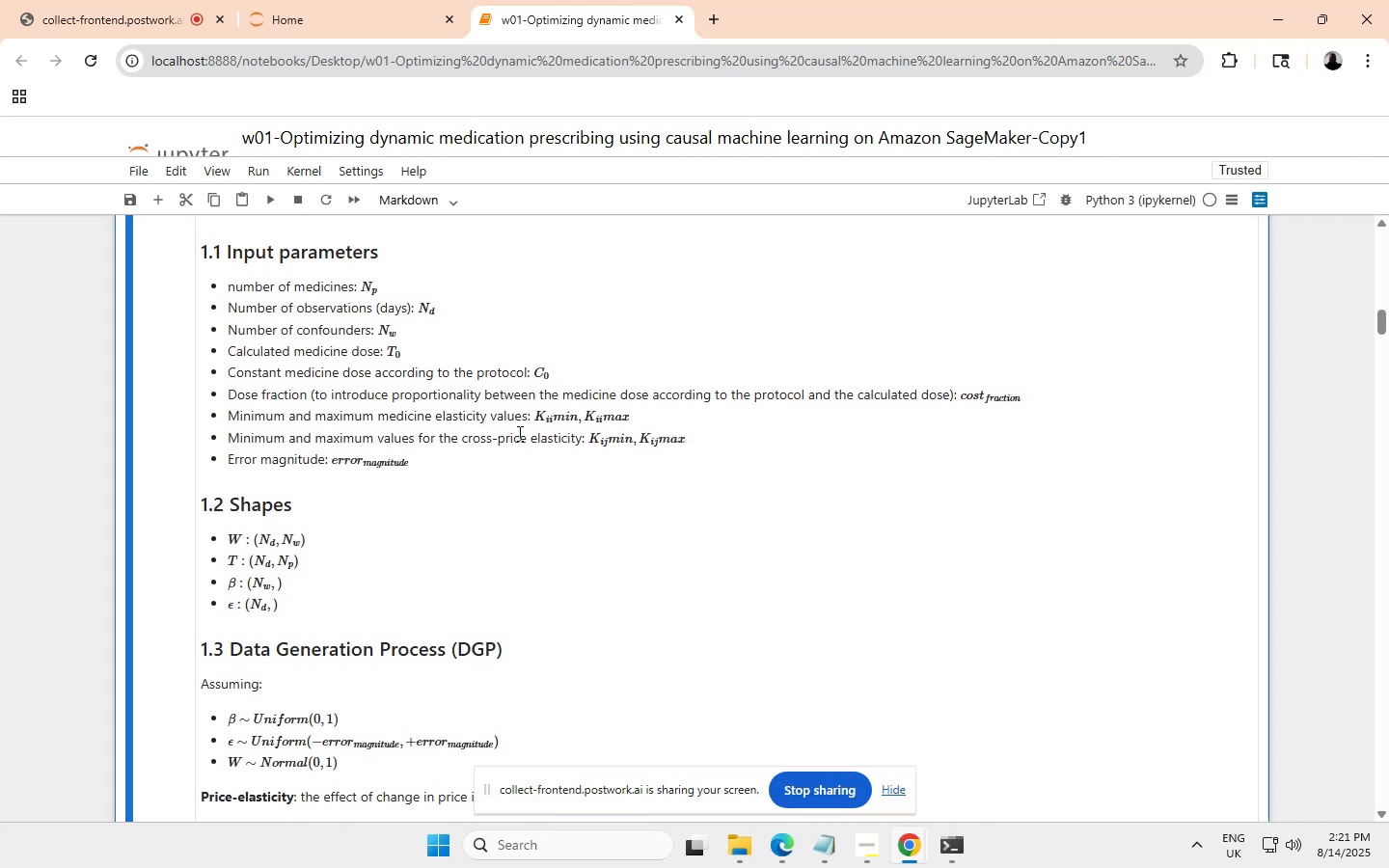 
left_click([518, 433])
 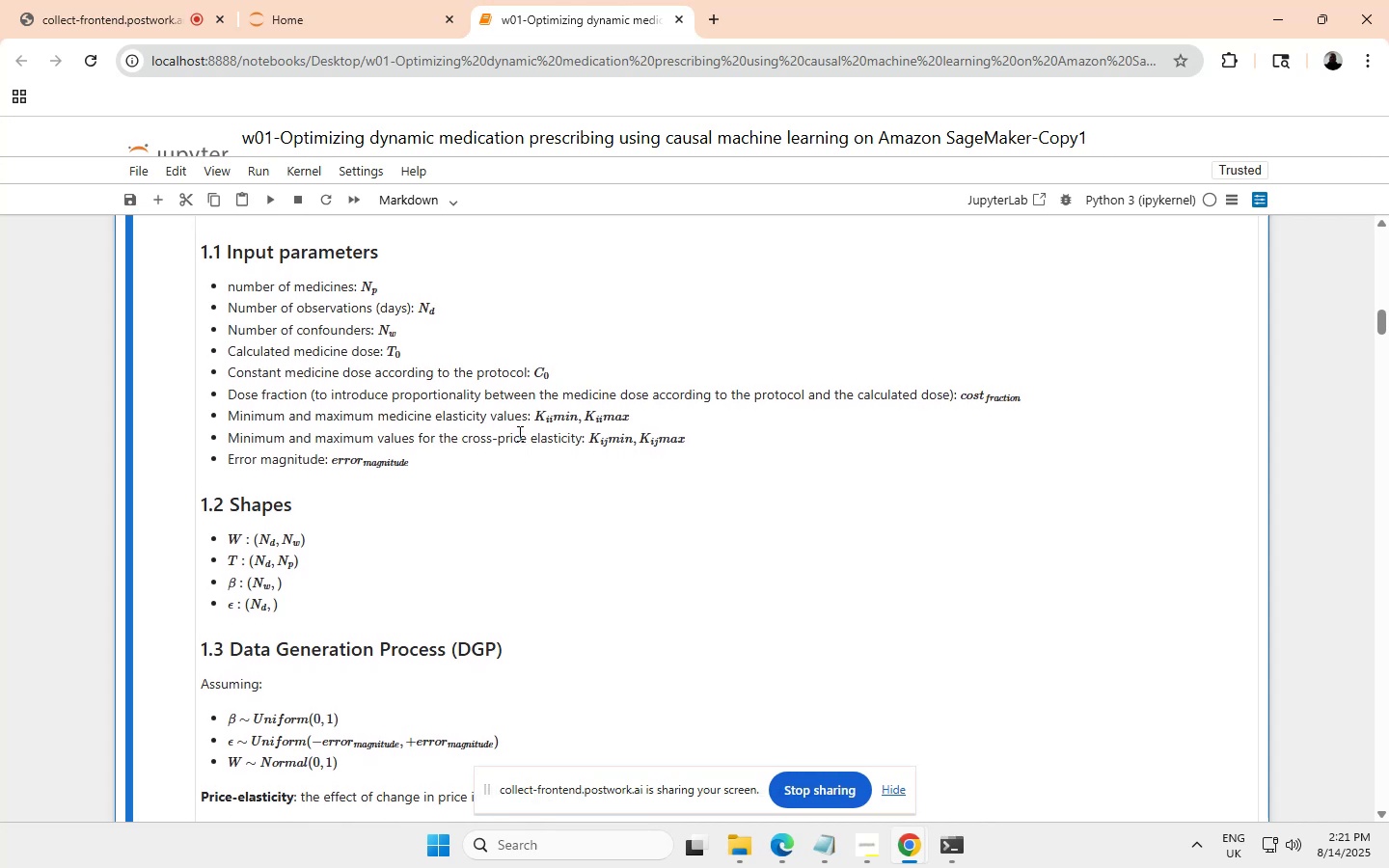 
key(ArrowRight)
 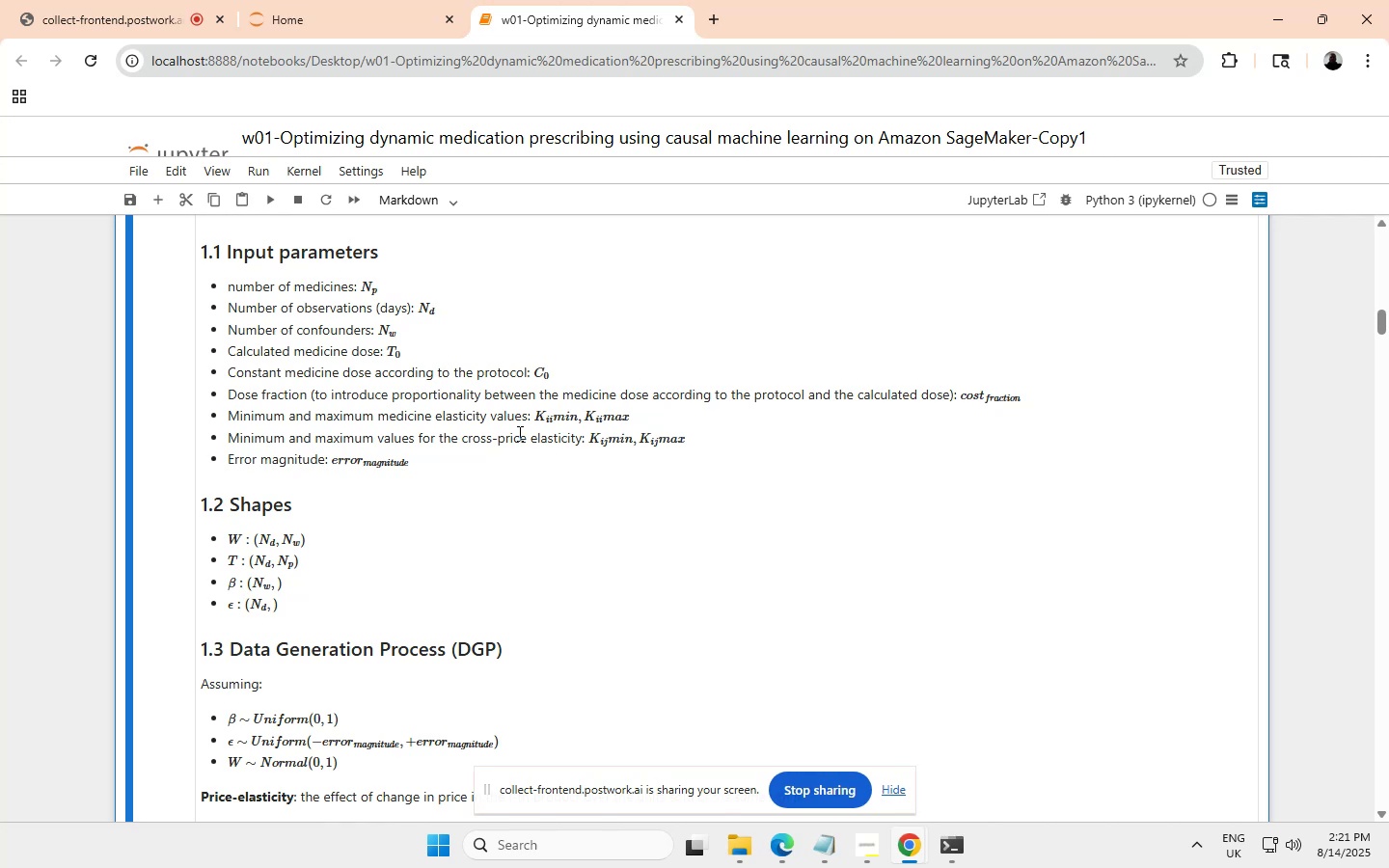 
hold_key(key=ShiftLeft, duration=0.67)
 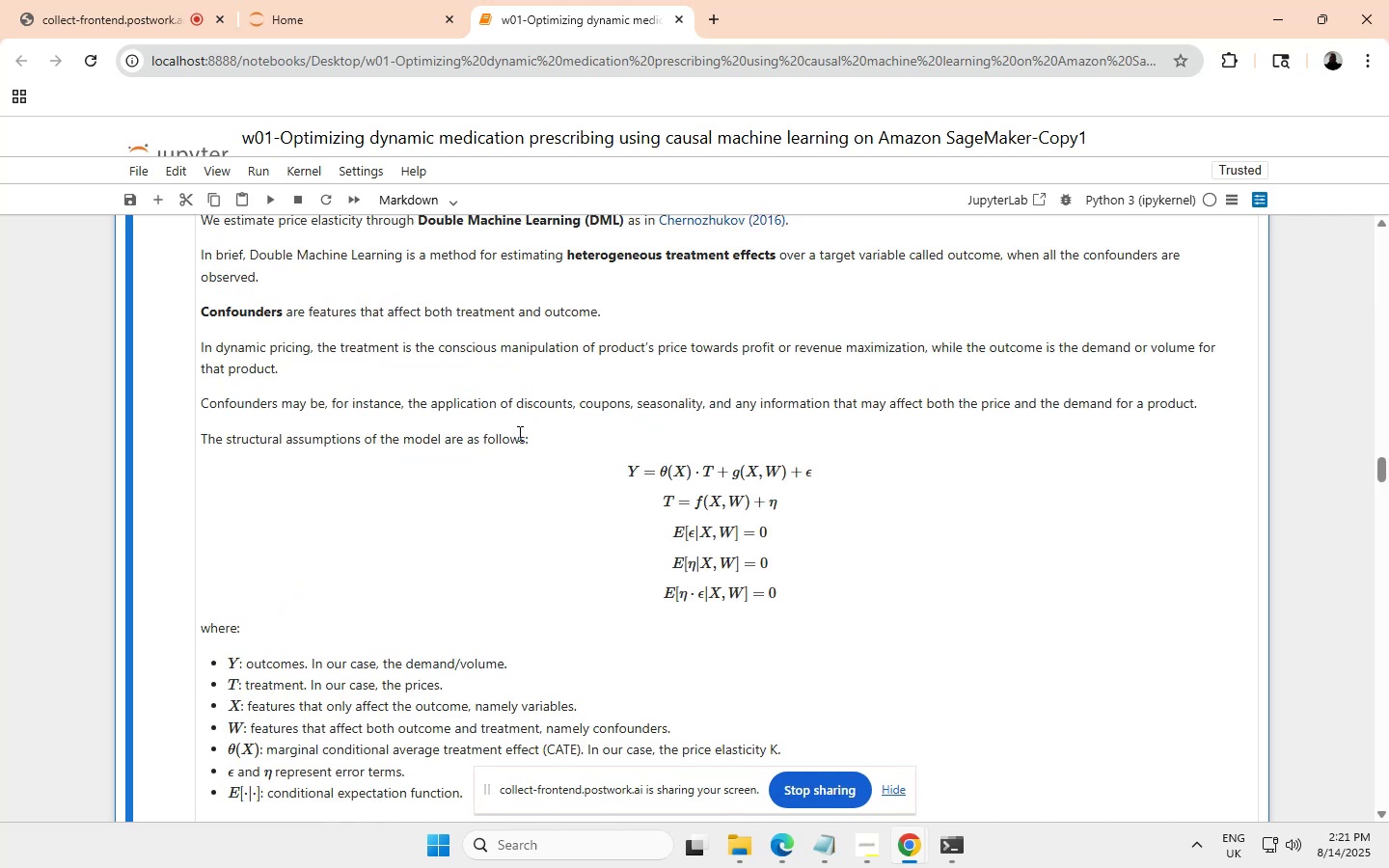 
scroll: coordinate [518, 435], scroll_direction: up, amount: 26.0
 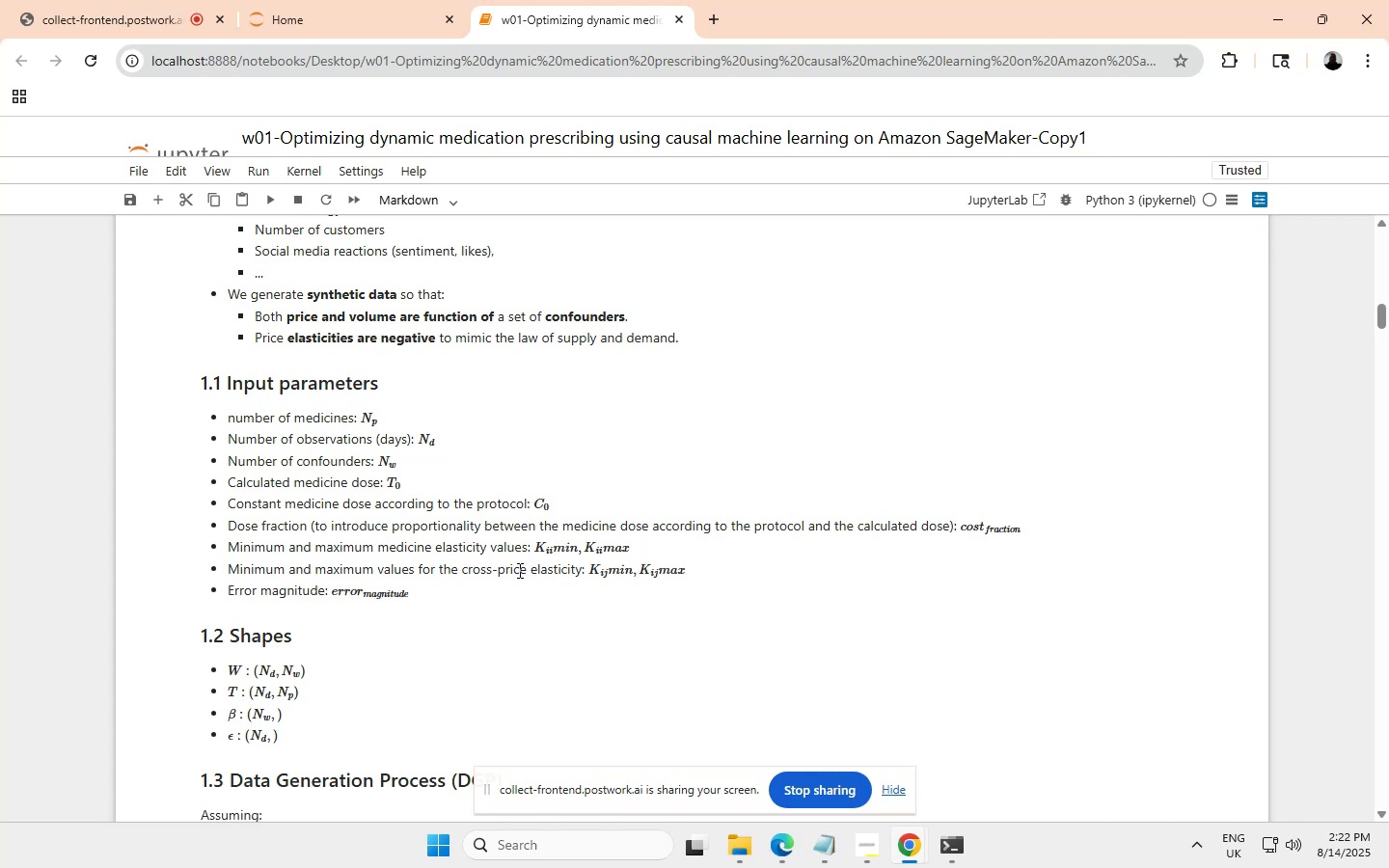 
wait(5.33)
 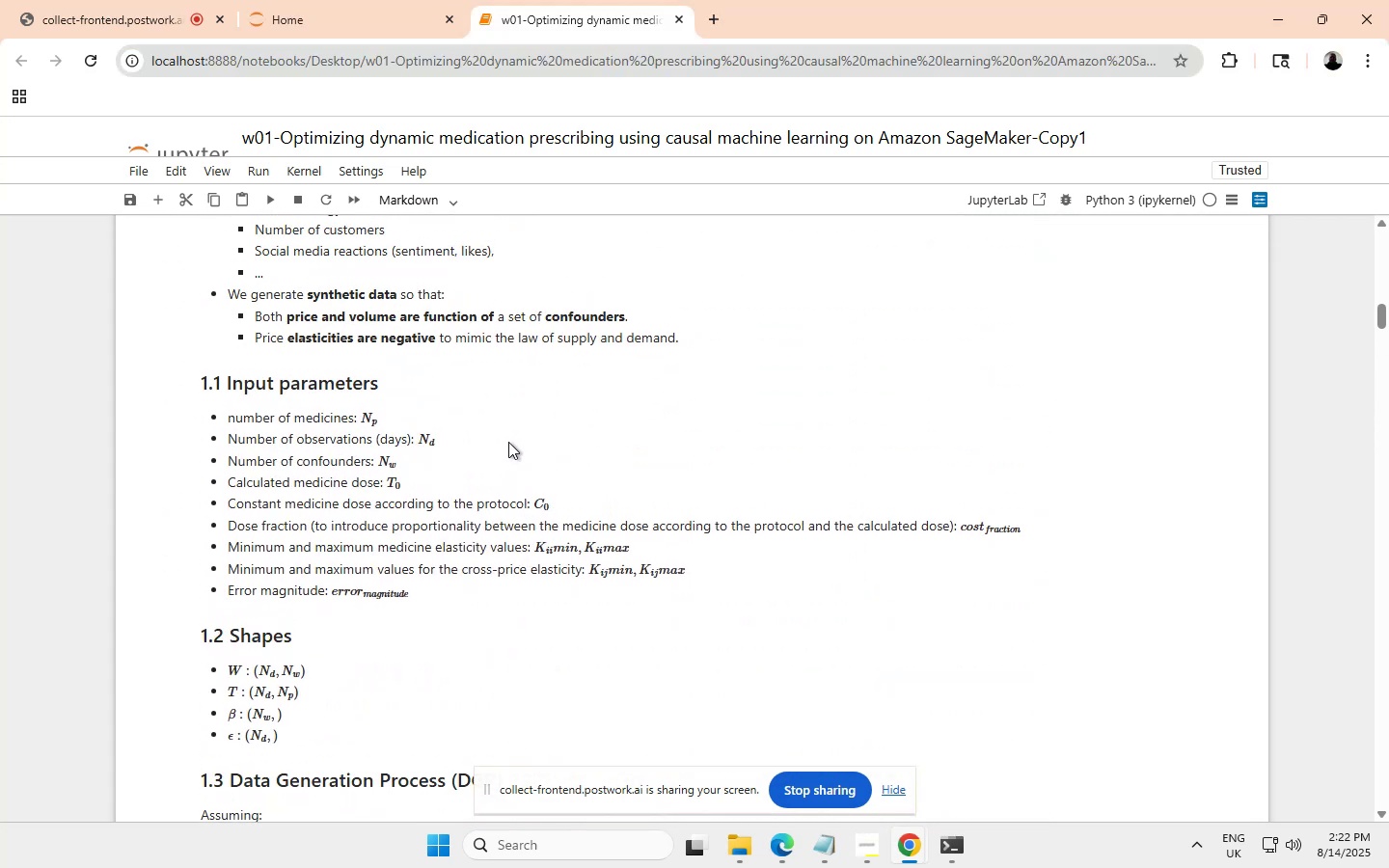 
left_click([525, 568])
 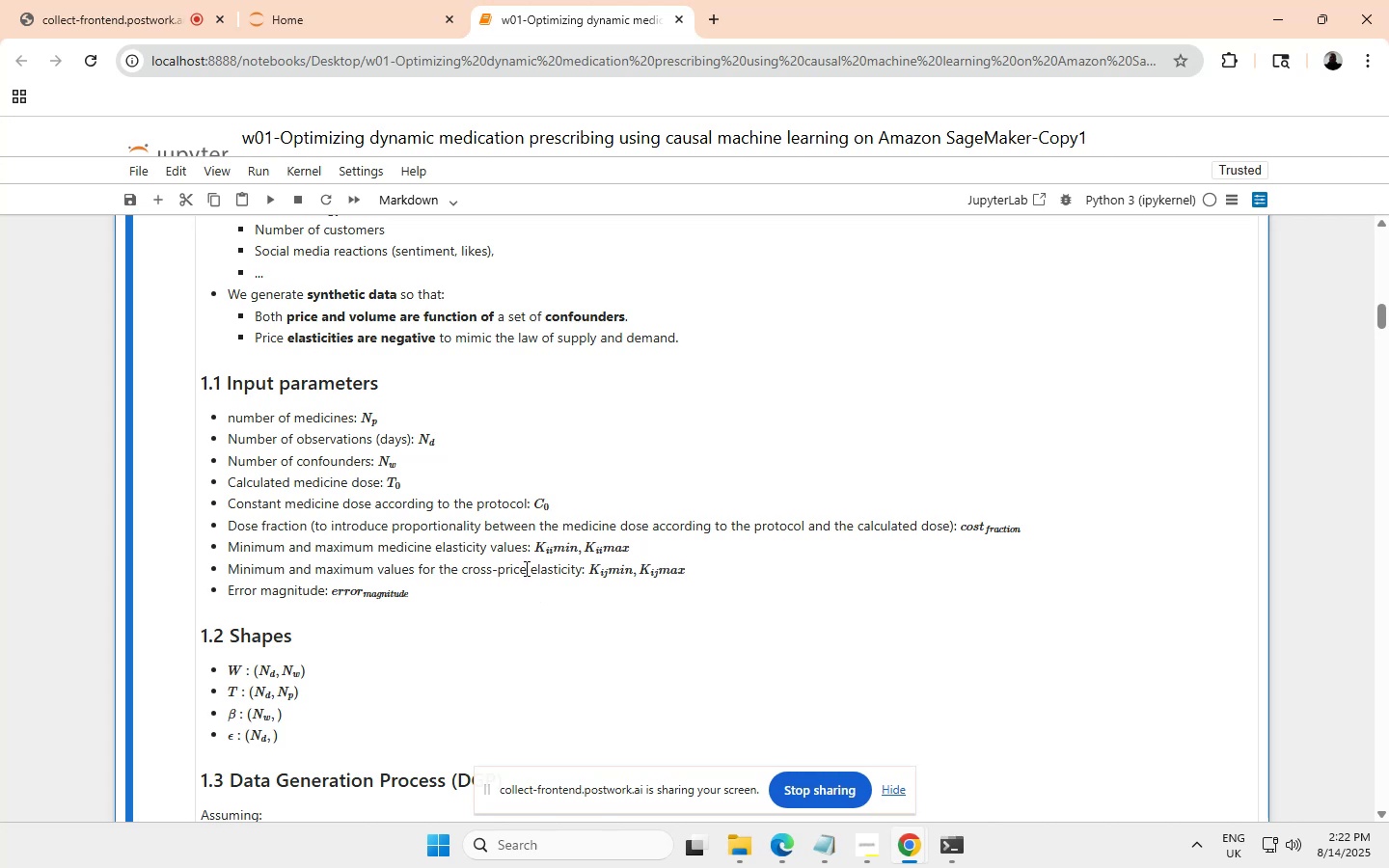 
key(Shift+ArrowLeft)
 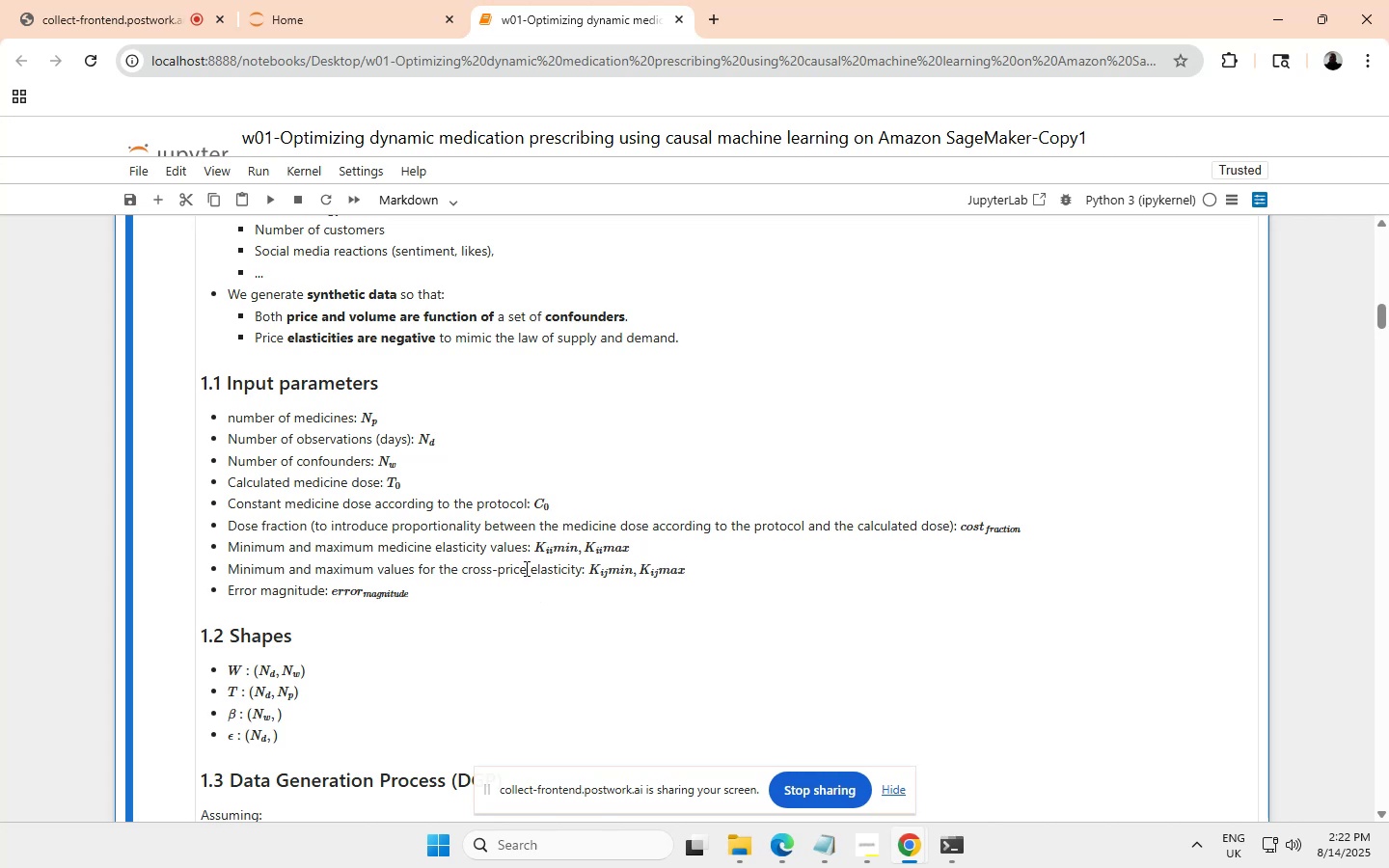 
key(Shift+ArrowLeft)
 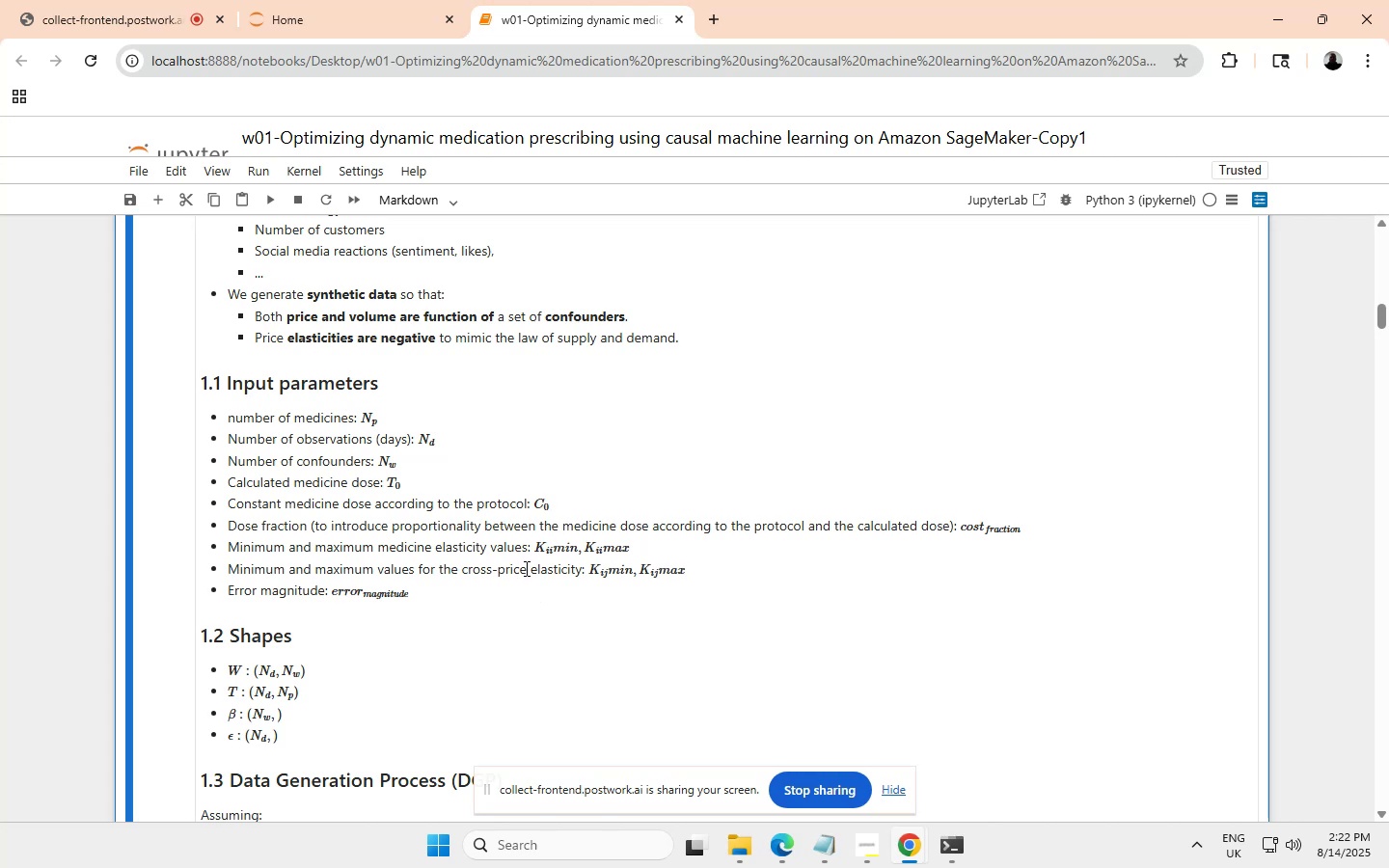 
key(Shift+ArrowLeft)
 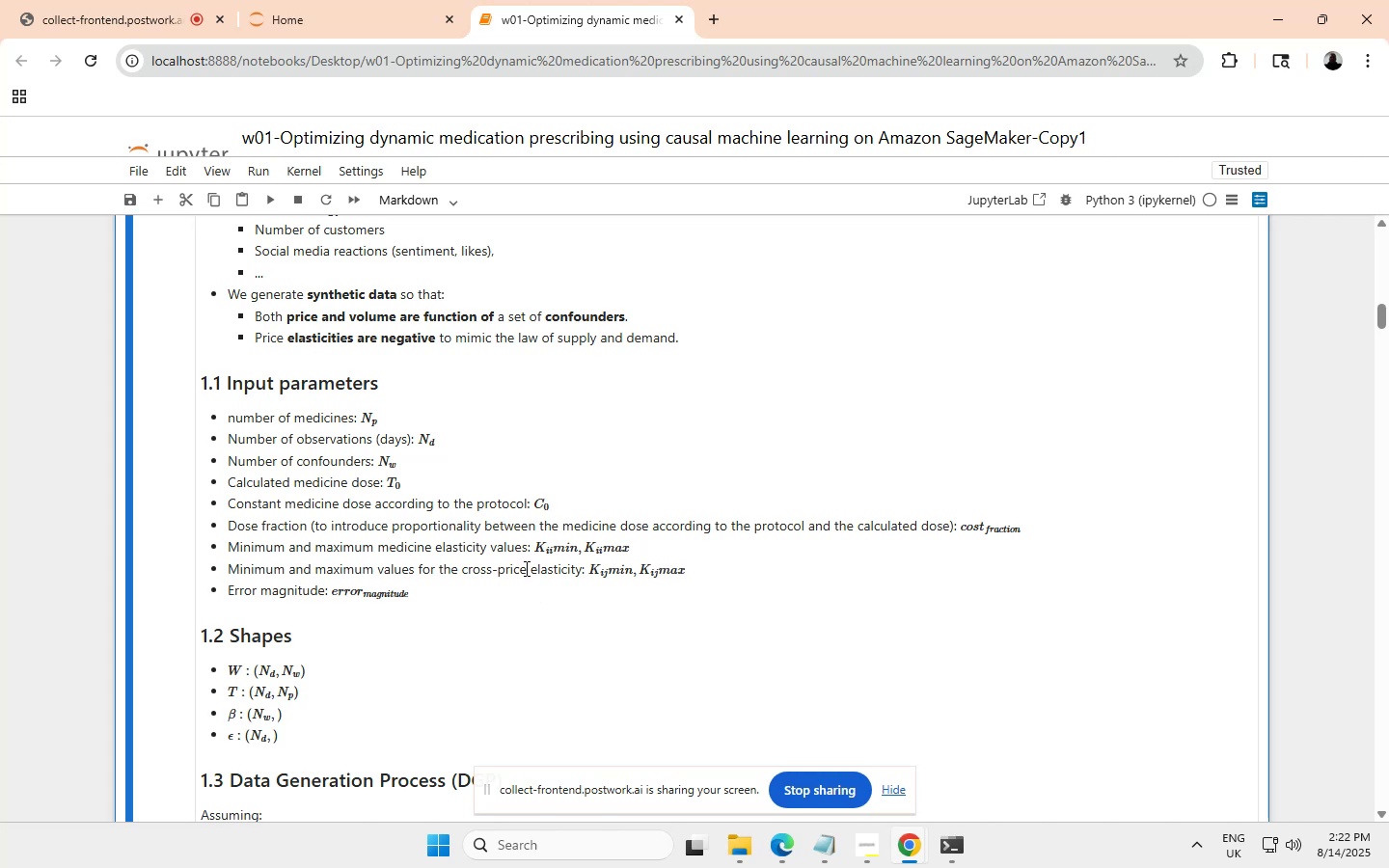 
key(Shift+ArrowLeft)
 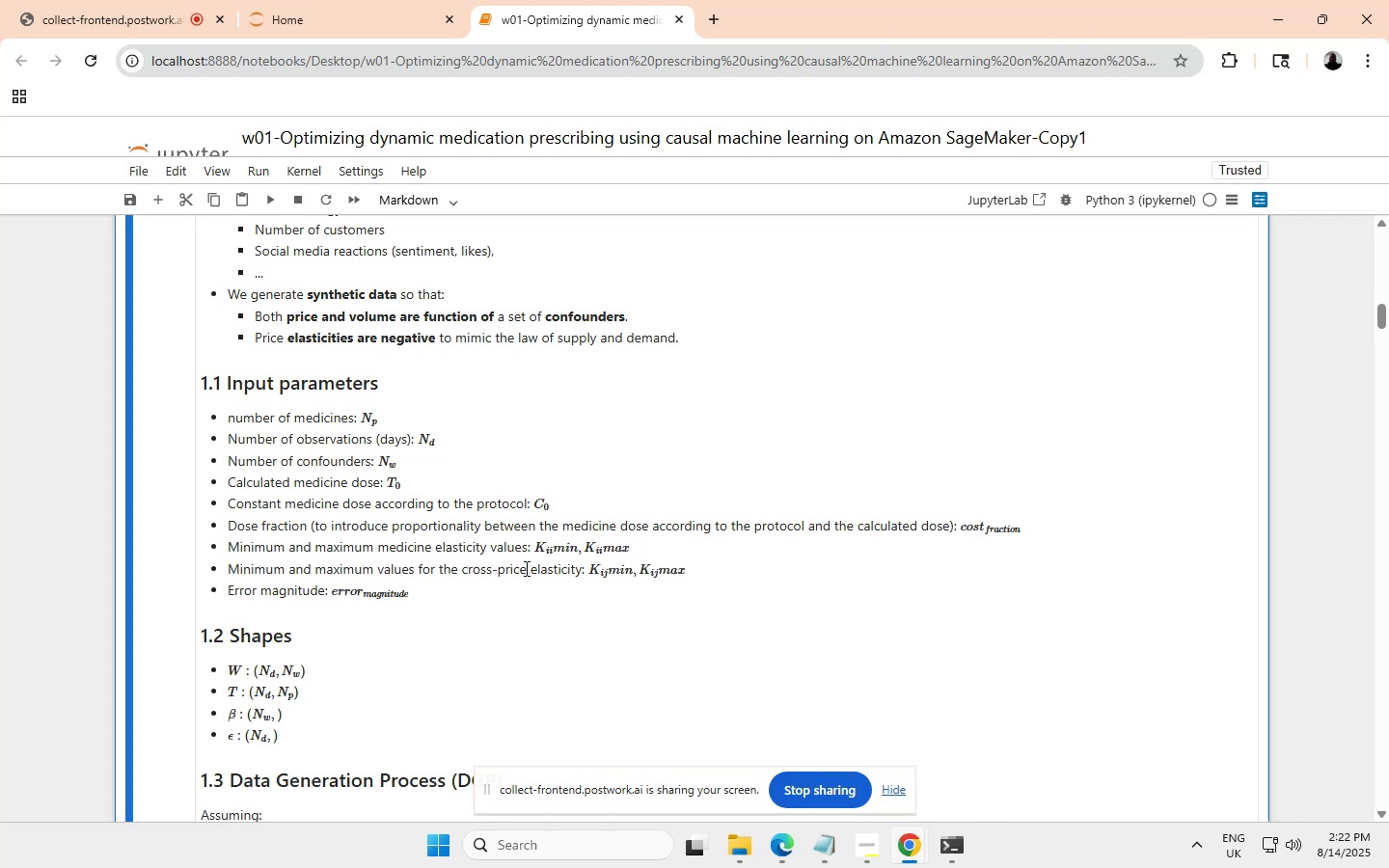 
key(Shift+ArrowLeft)
 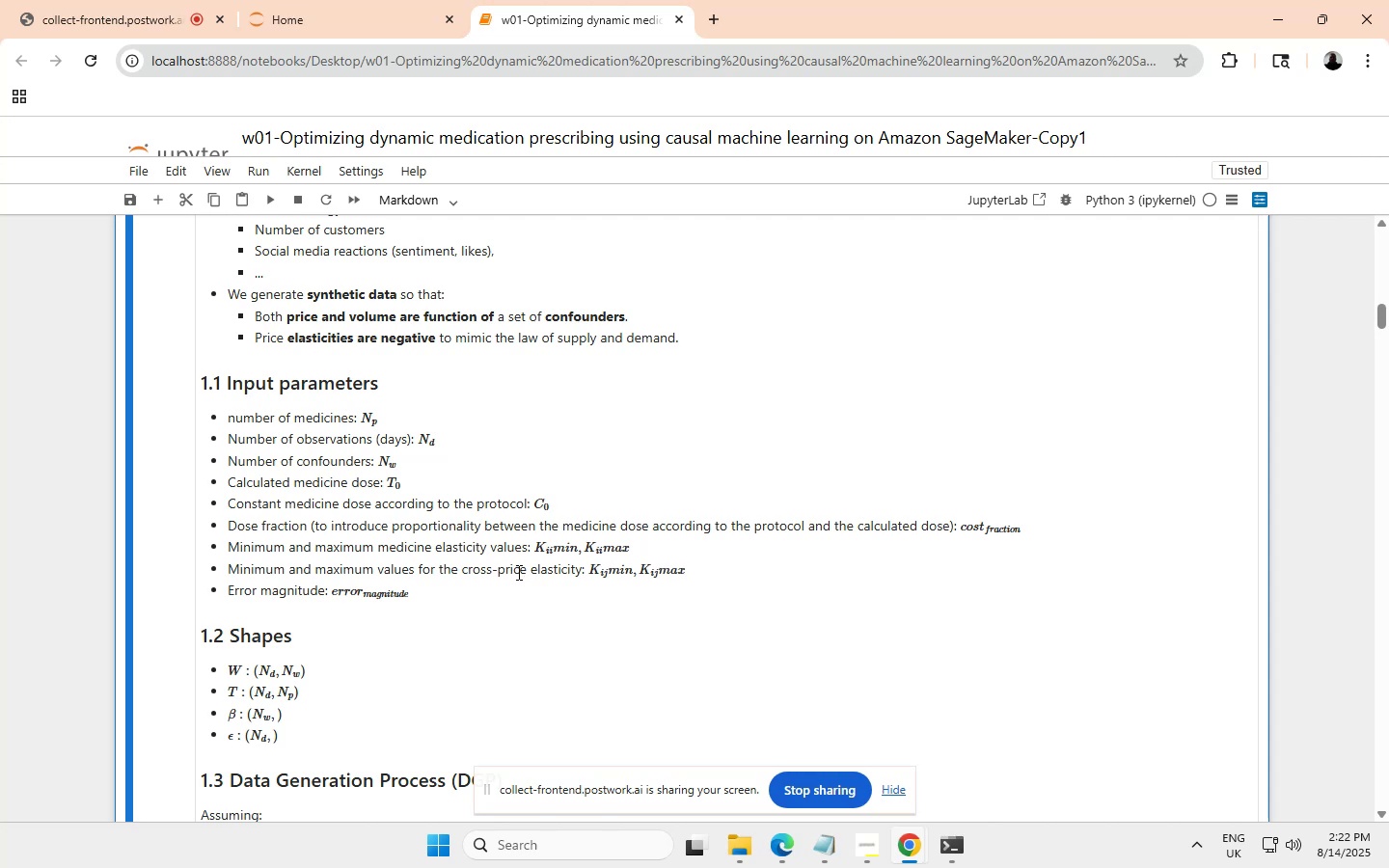 
scroll: coordinate [526, 568], scroll_direction: up, amount: 1.0
 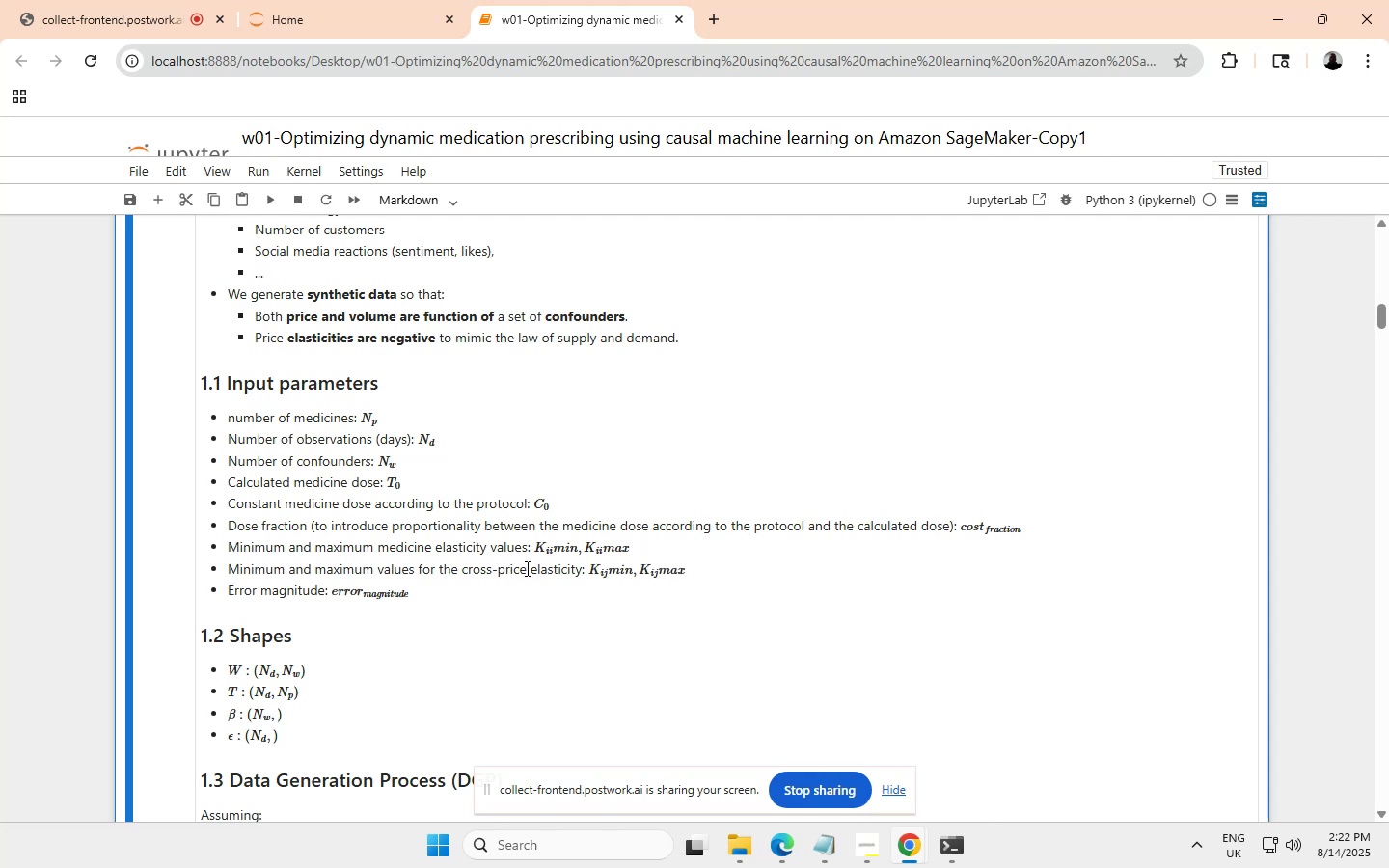 
left_click([526, 568])
 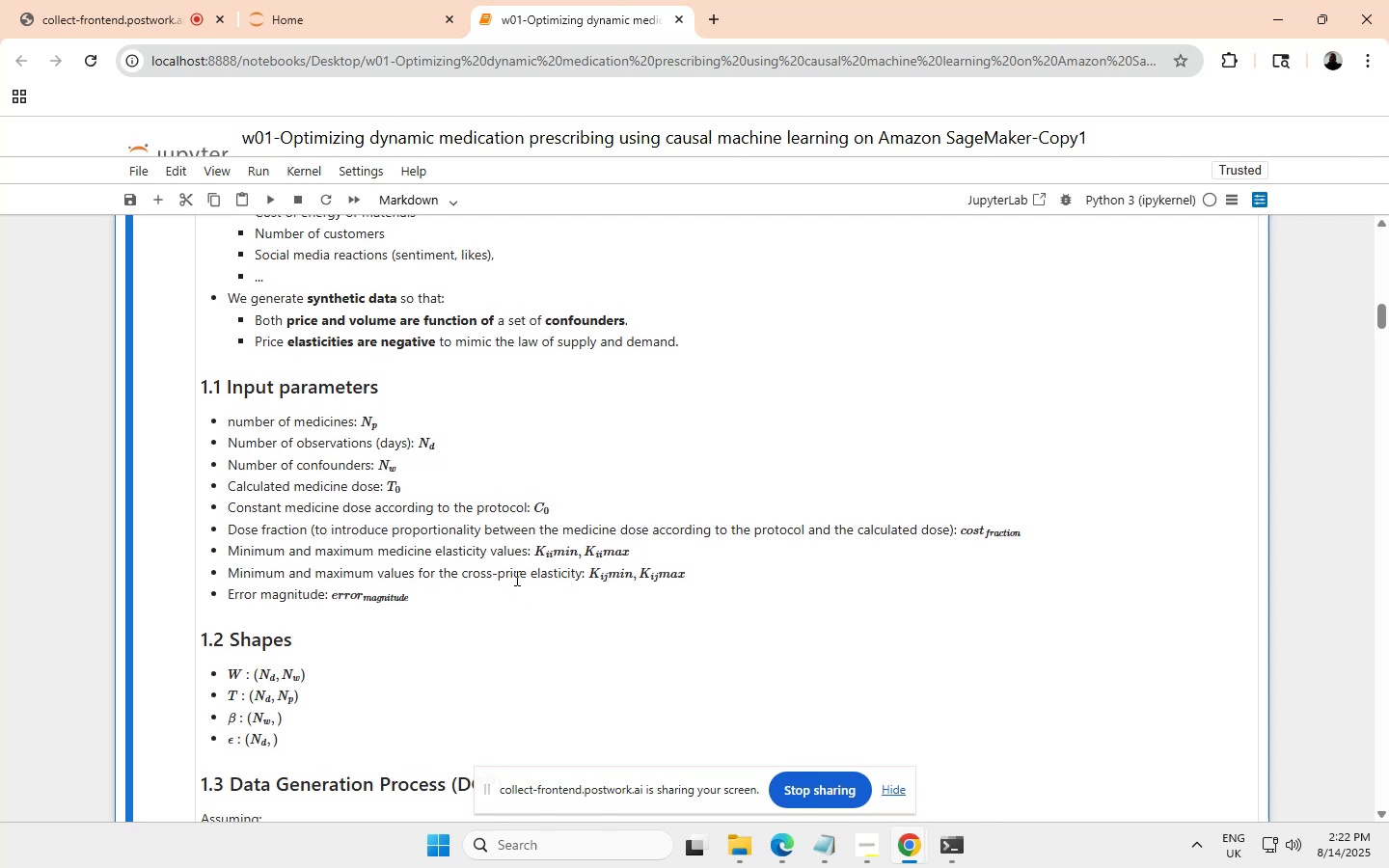 
left_click_drag(start_coordinate=[524, 573], to_coordinate=[500, 571])
 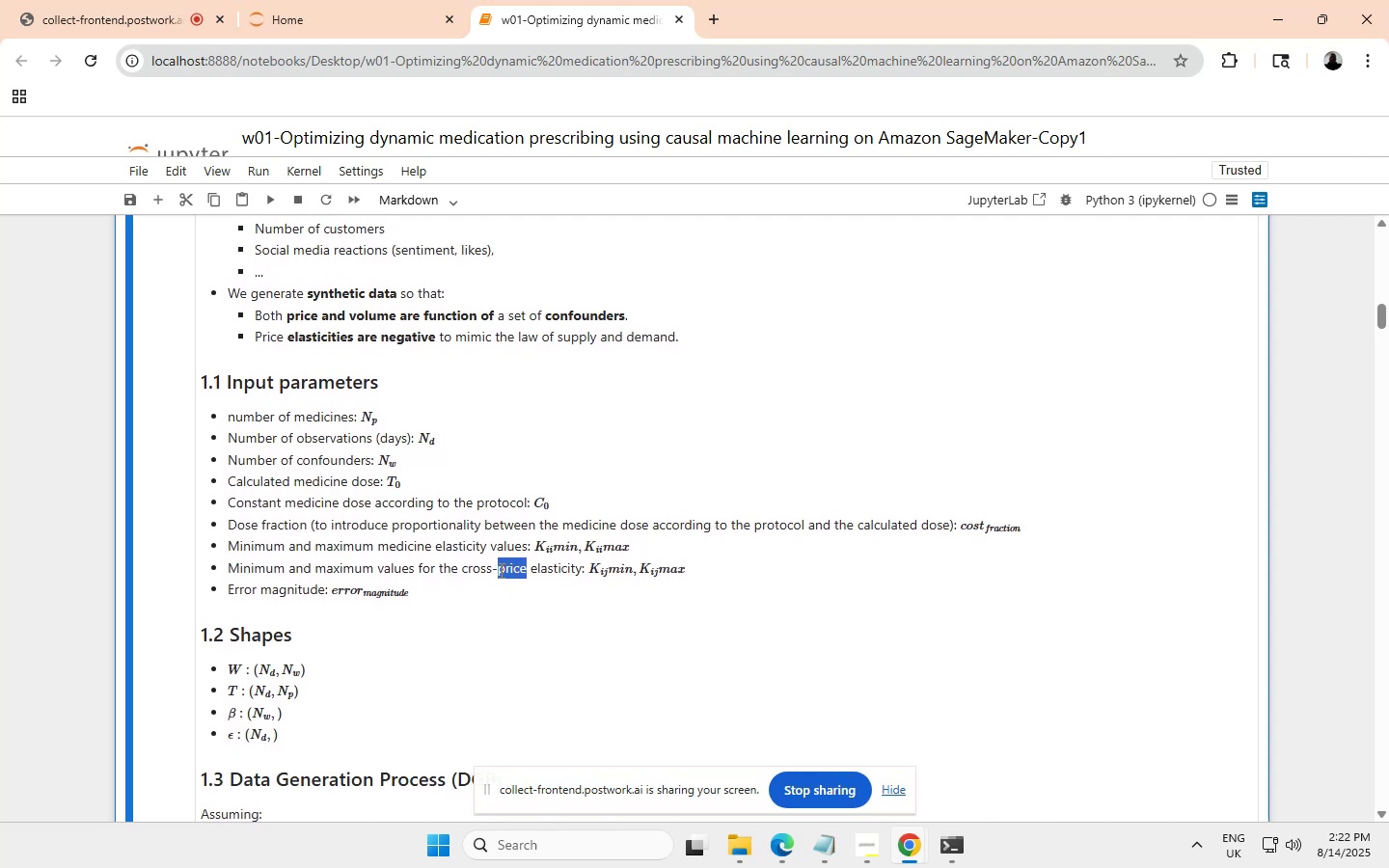 
scroll: coordinate [523, 573], scroll_direction: none, amount: 0.0
 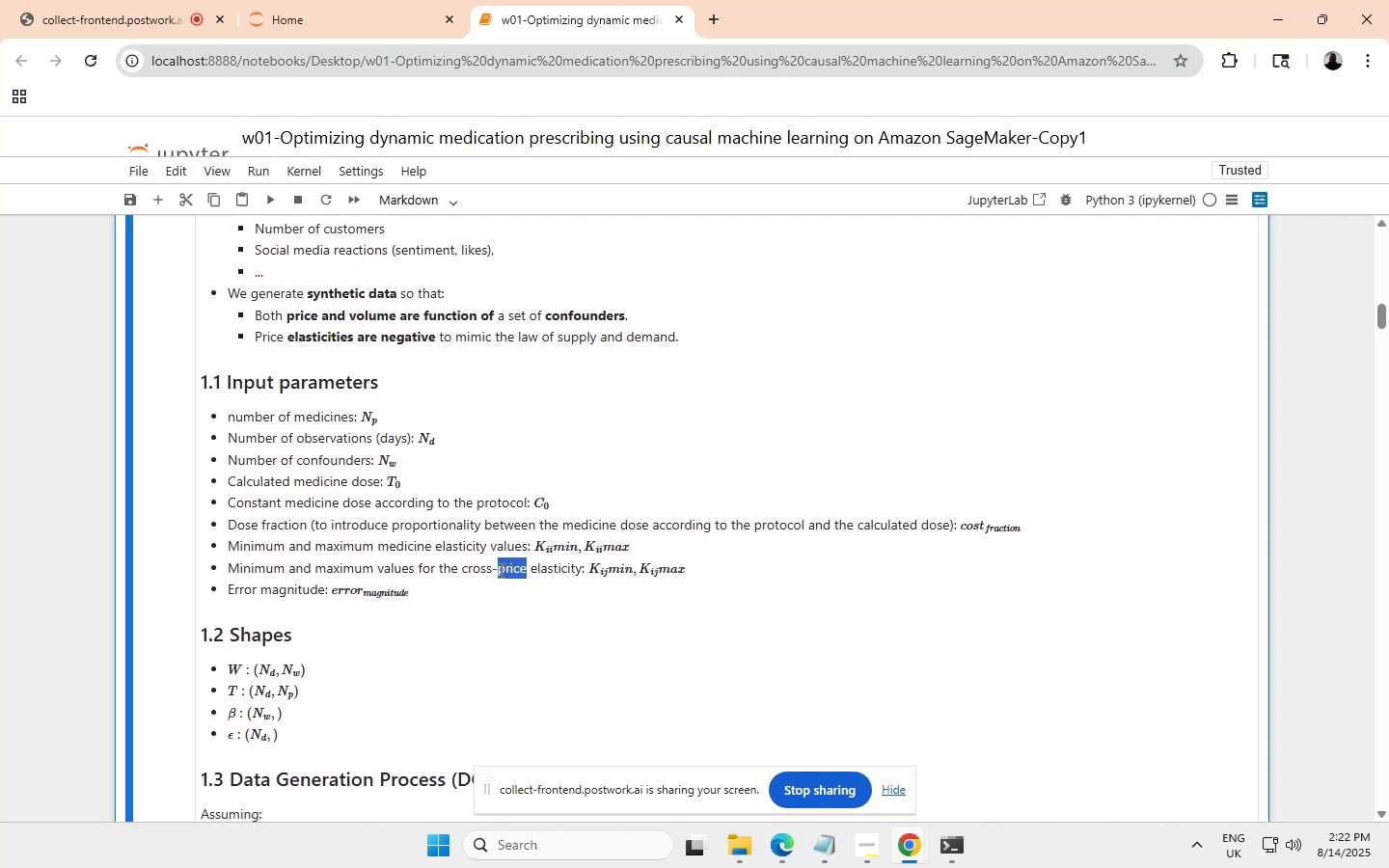 
key(Control+ControlLeft)
 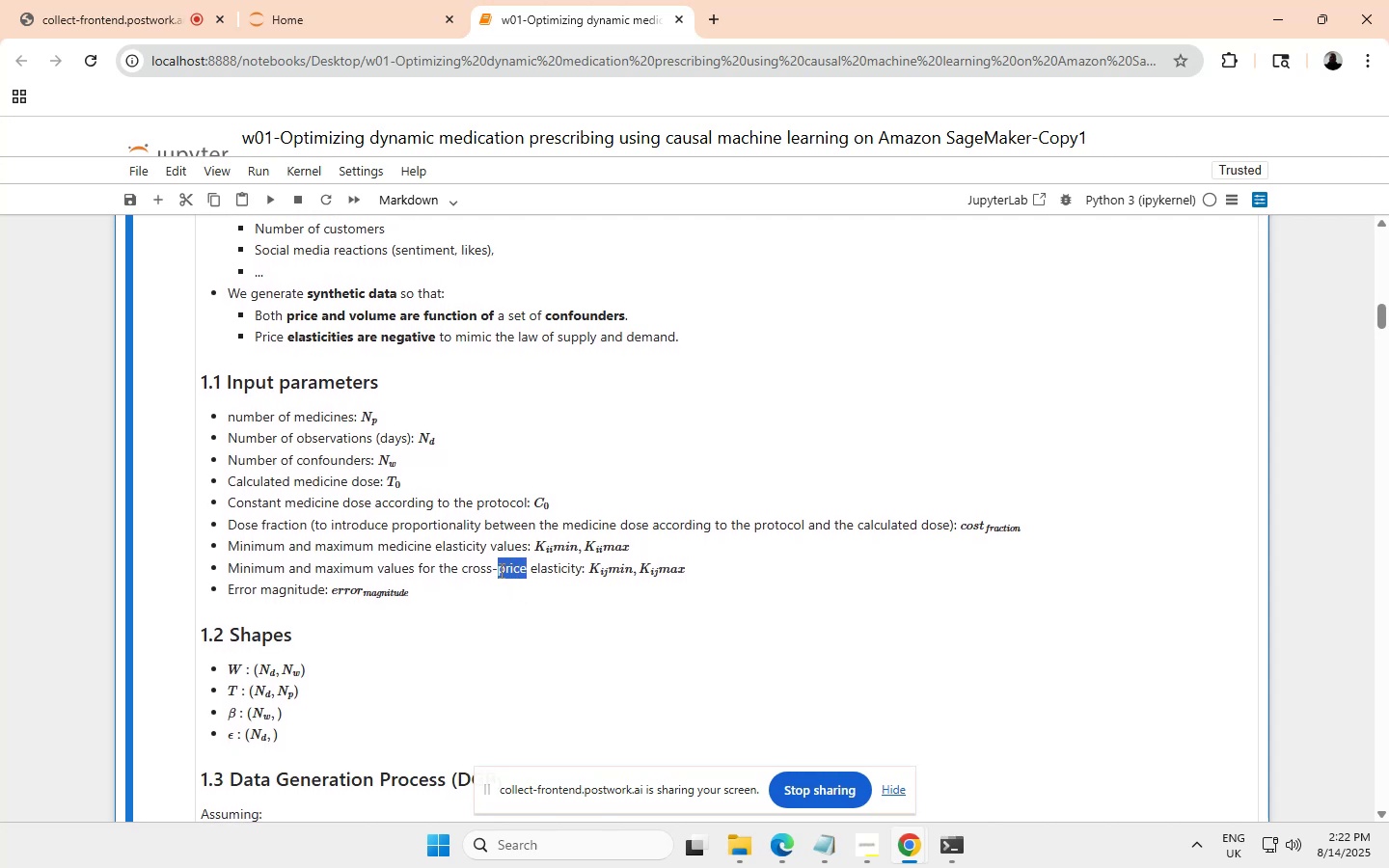 
key(Control+V)
 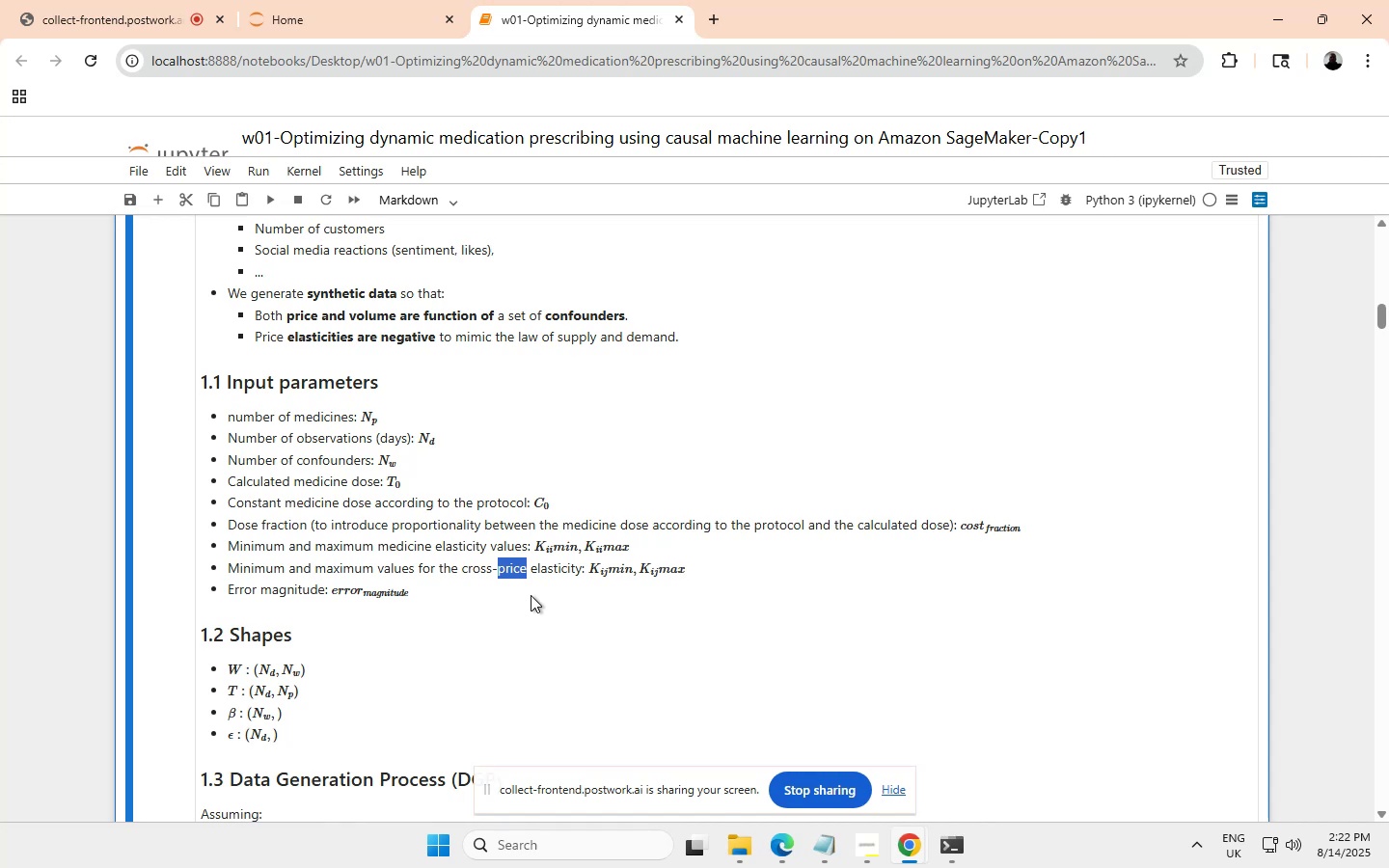 
wait(6.18)
 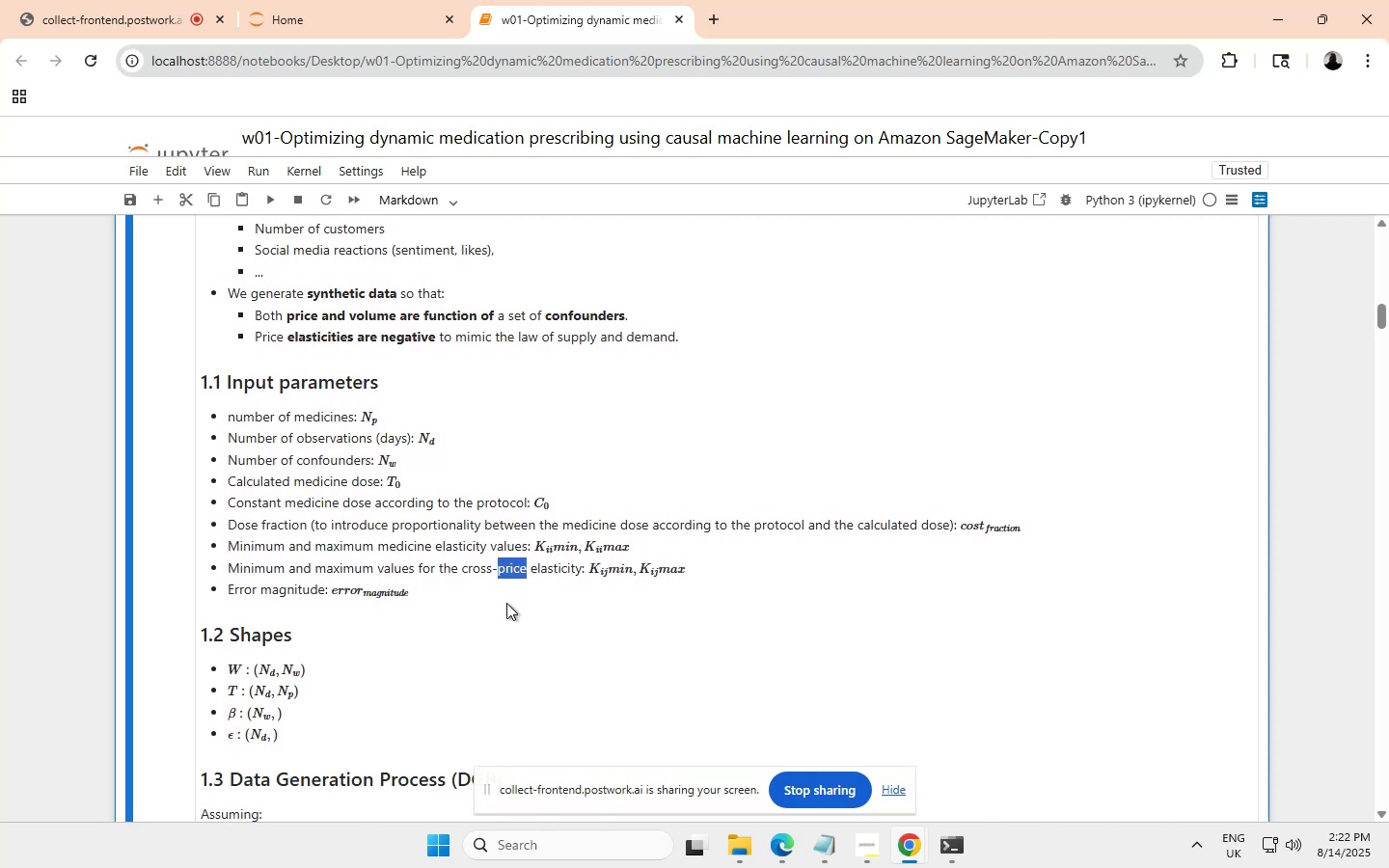 
scroll: coordinate [642, 627], scroll_direction: none, amount: 0.0
 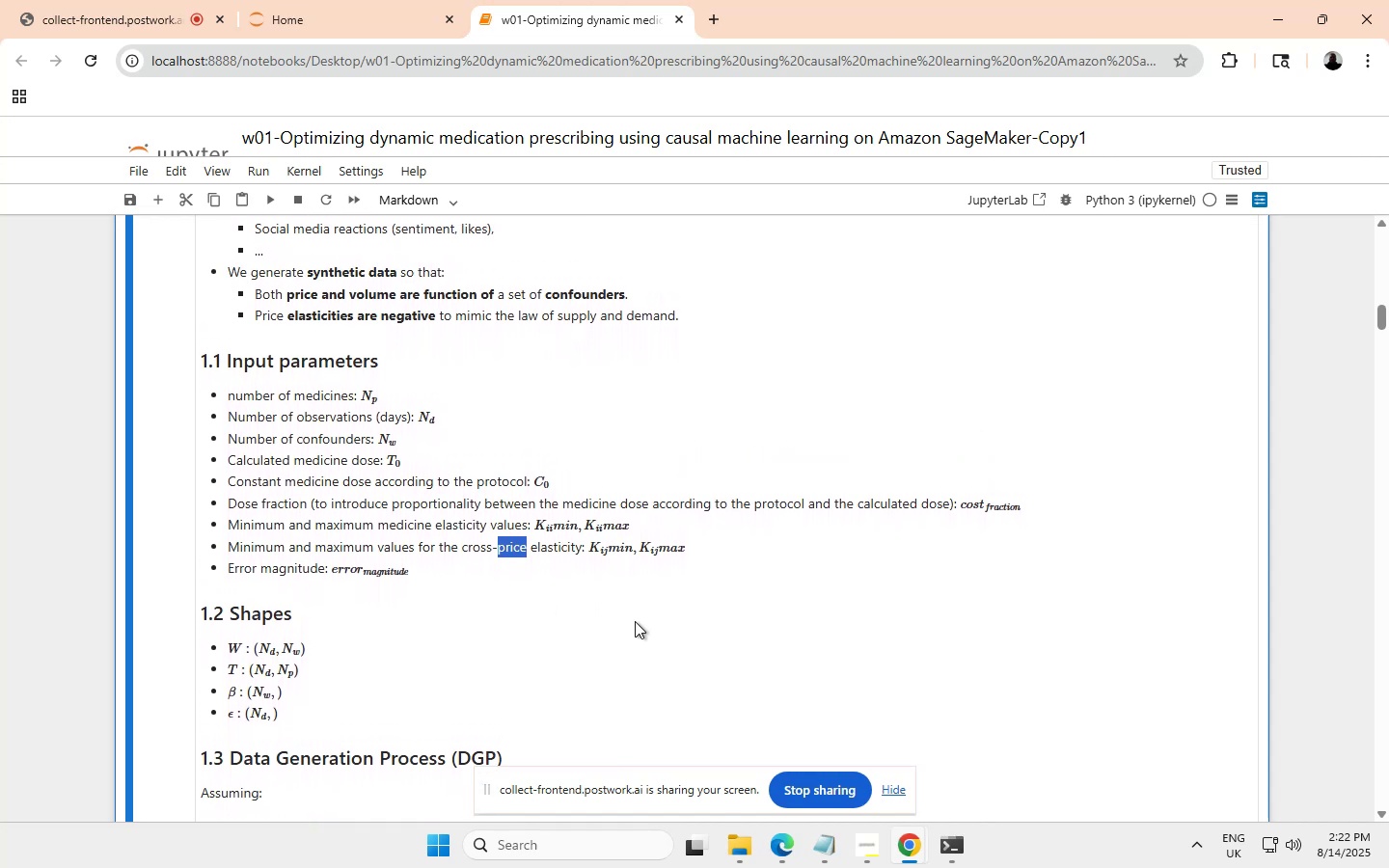 
key(Control+ControlLeft)
 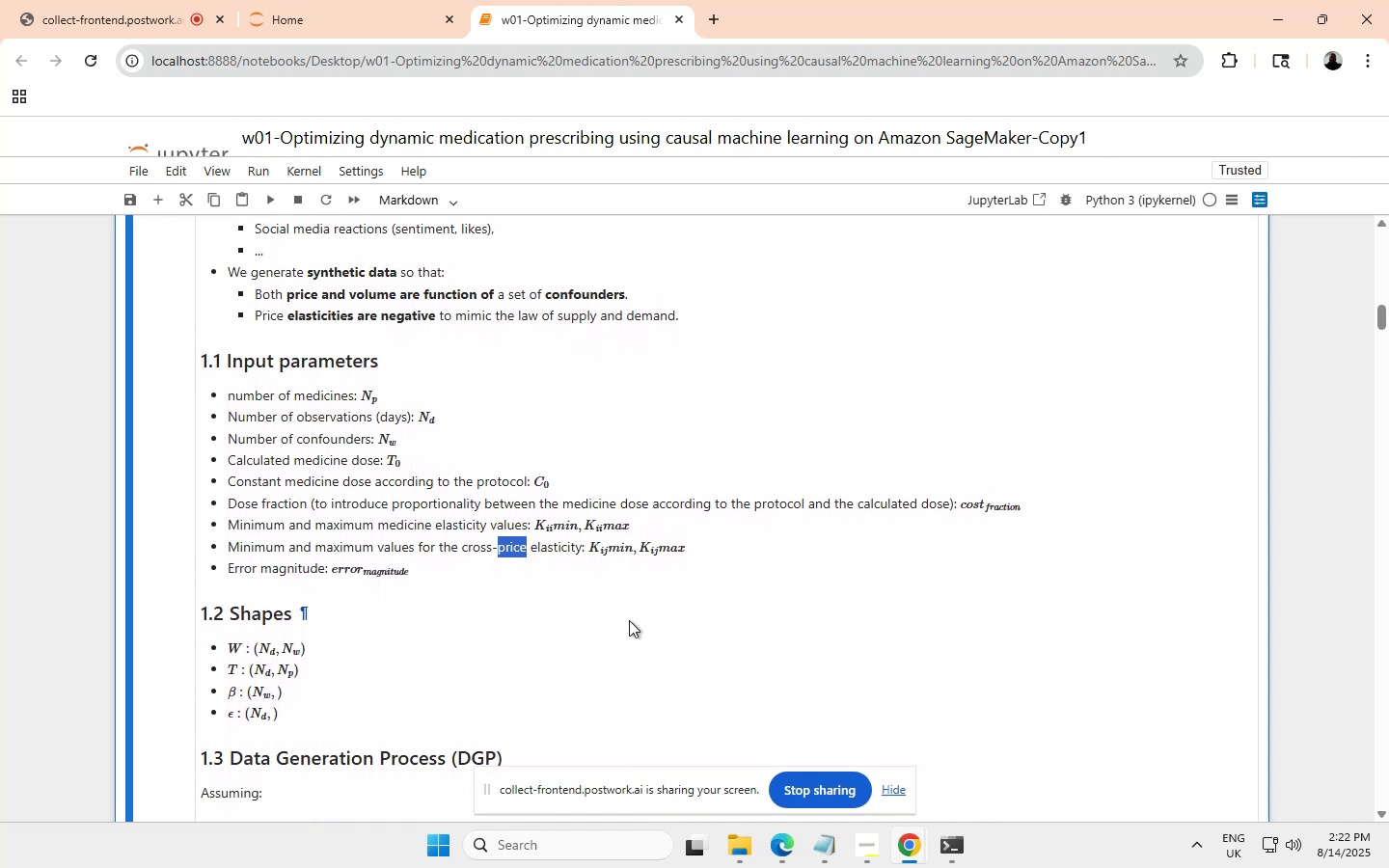 
key(Control+V)
 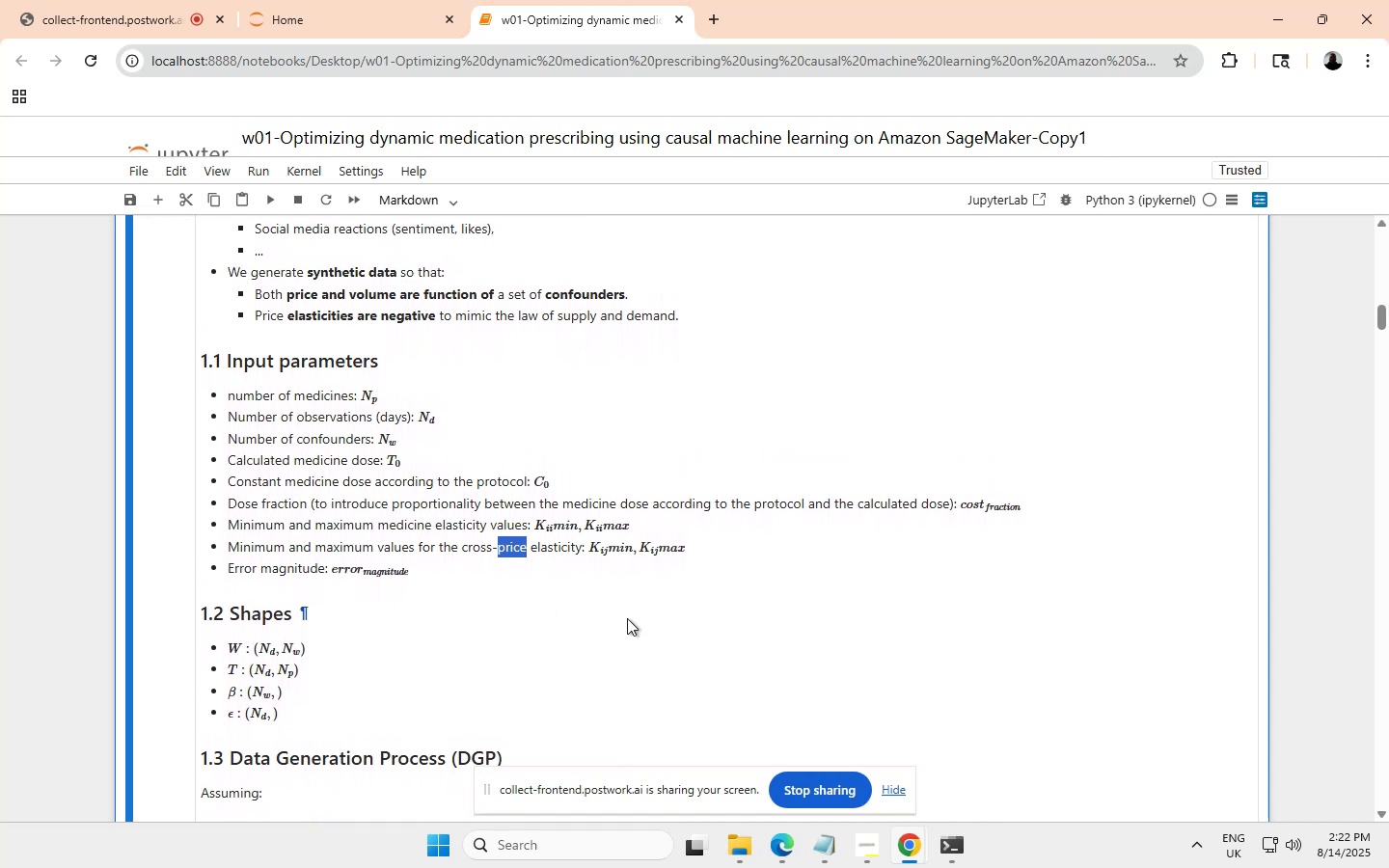 
scroll: coordinate [490, 531], scroll_direction: none, amount: 0.0
 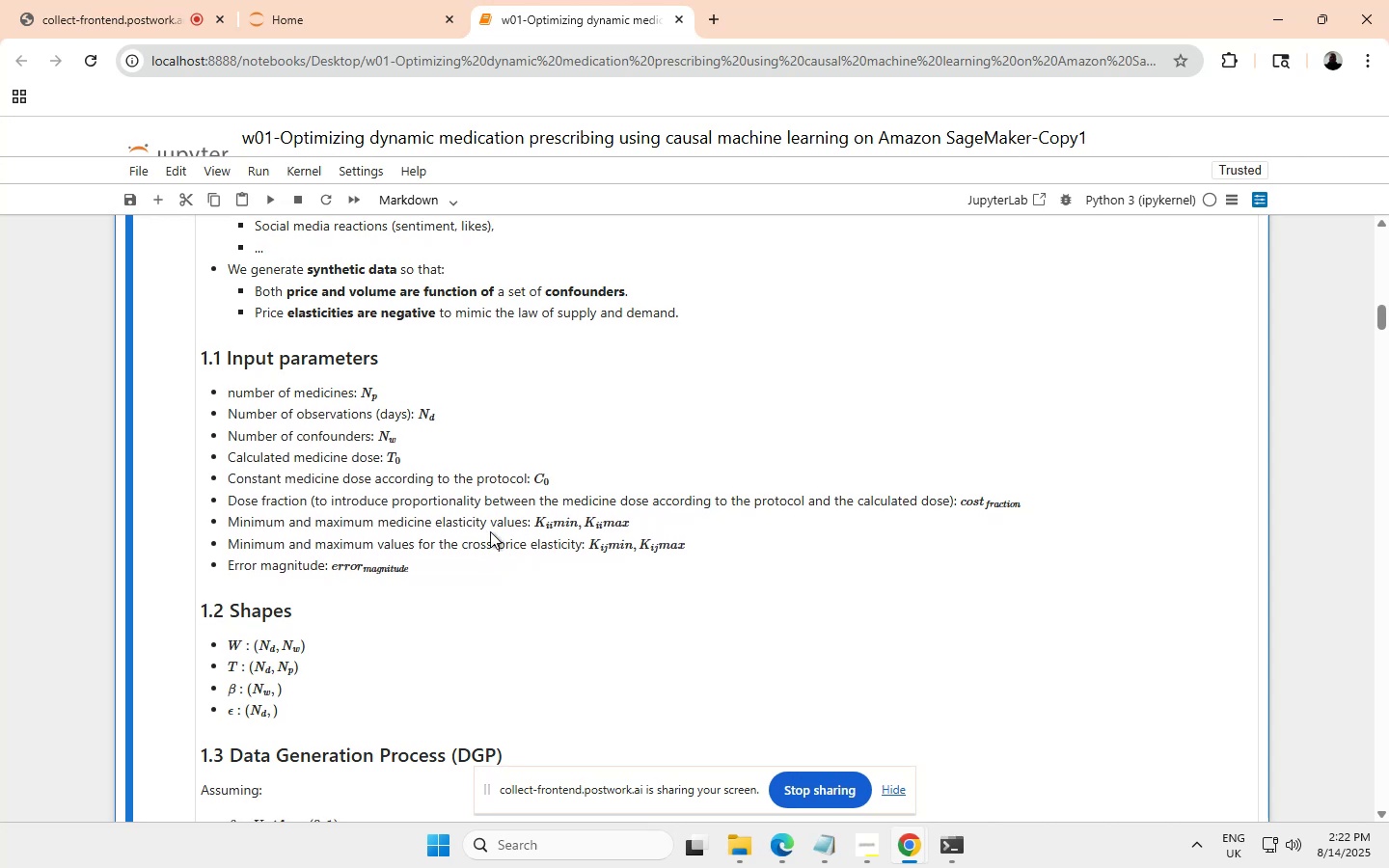 
left_click([490, 531])
 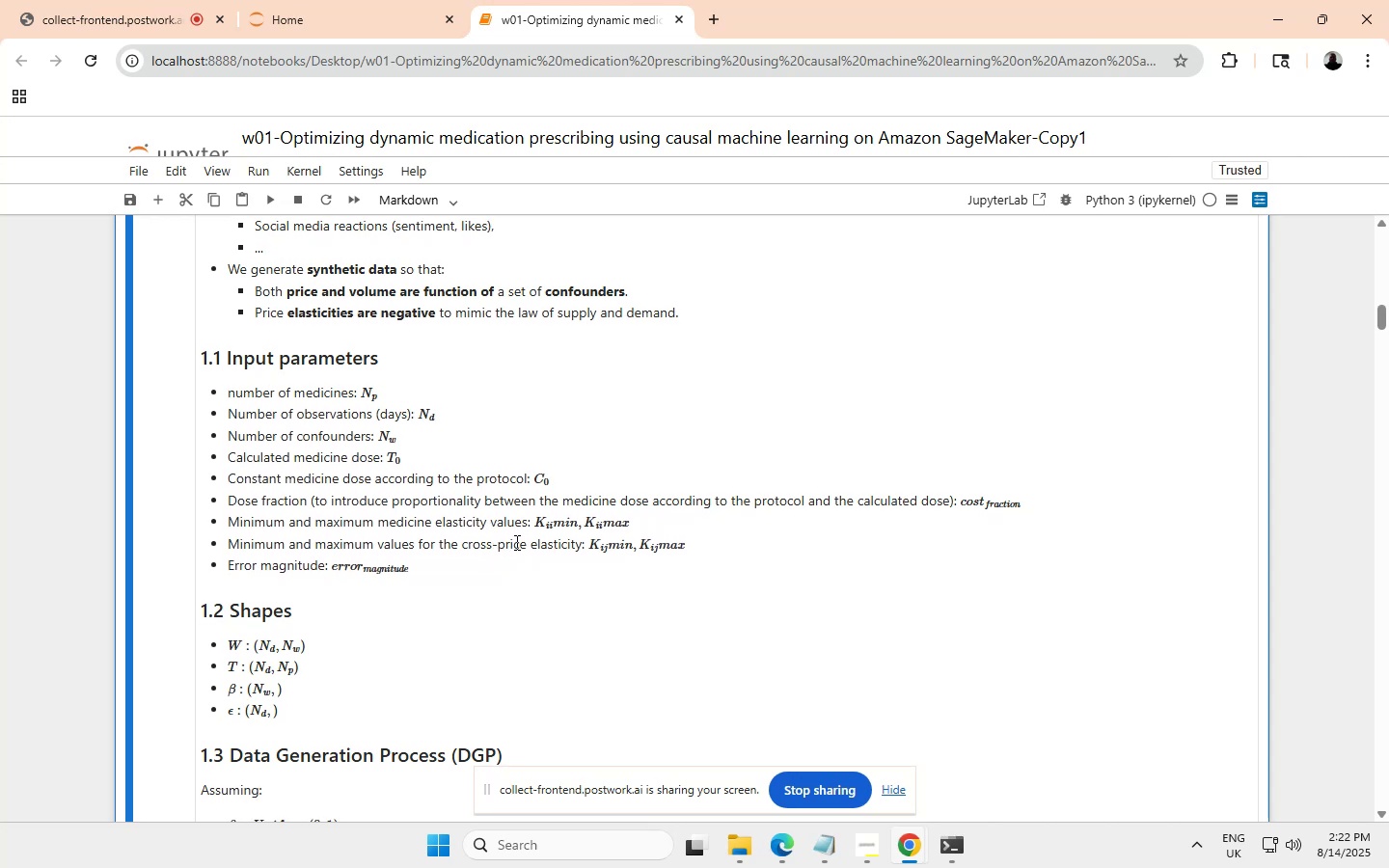 
left_click([524, 542])
 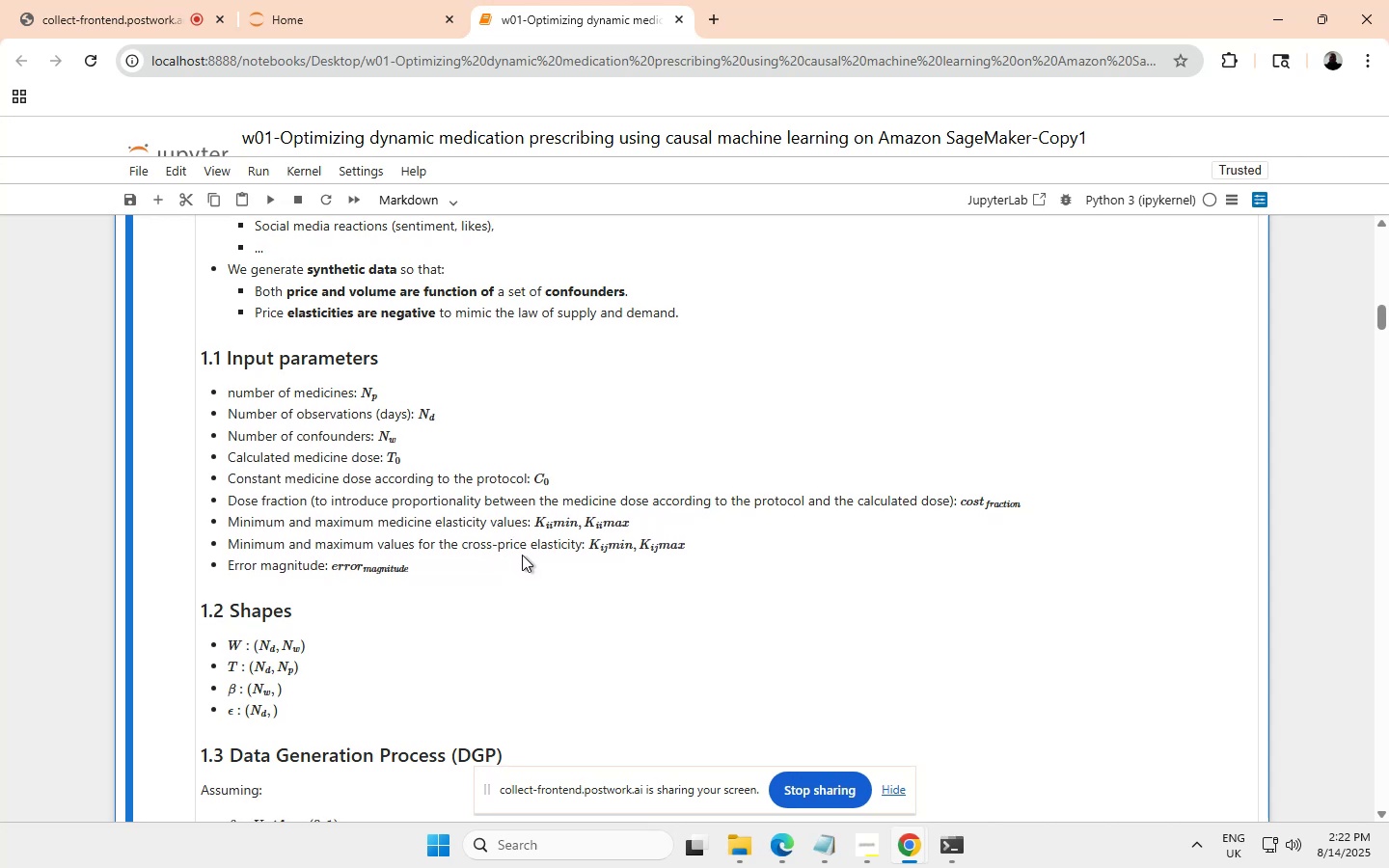 
scroll: coordinate [523, 543], scroll_direction: none, amount: 0.0
 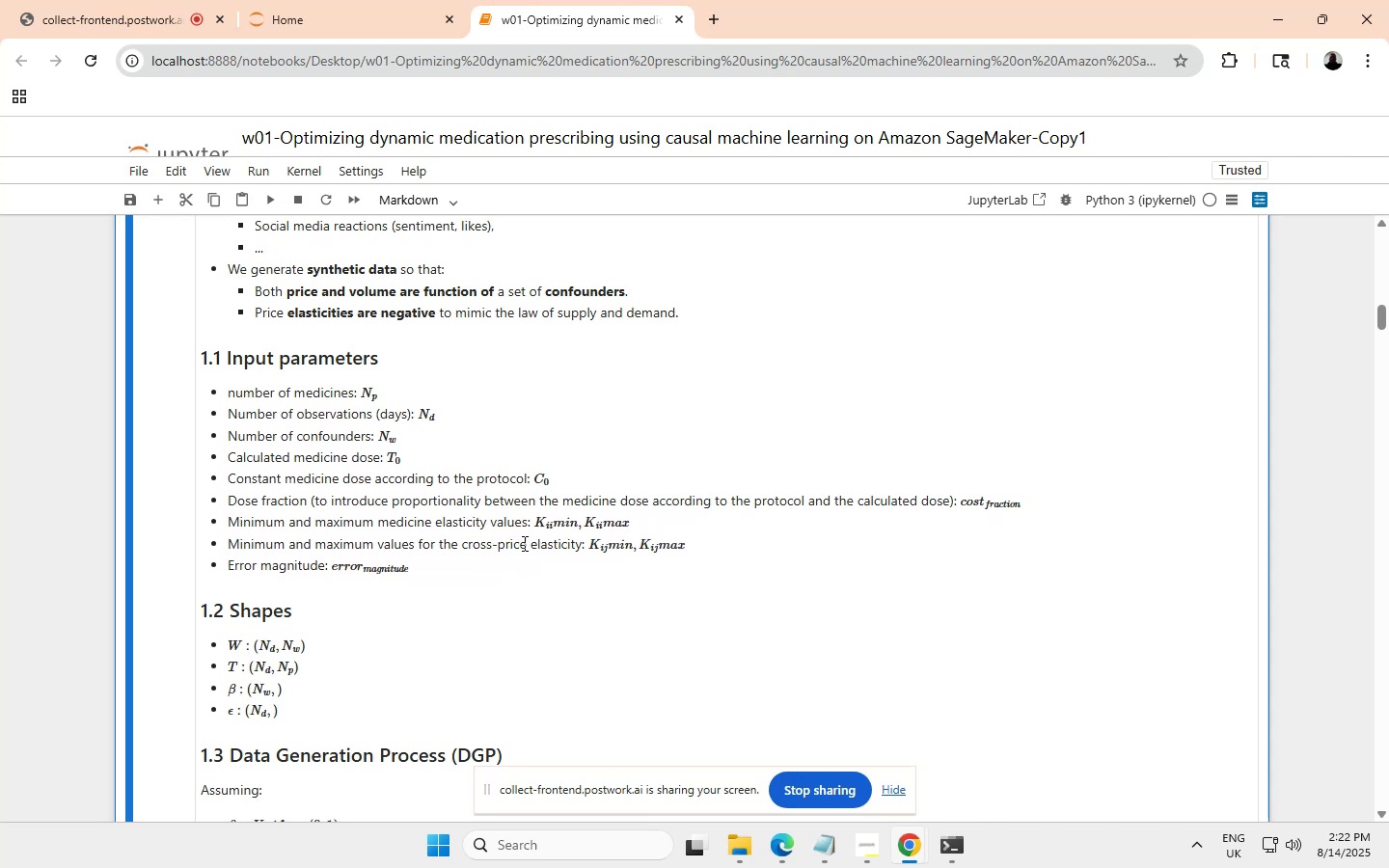 
left_click([523, 543])
 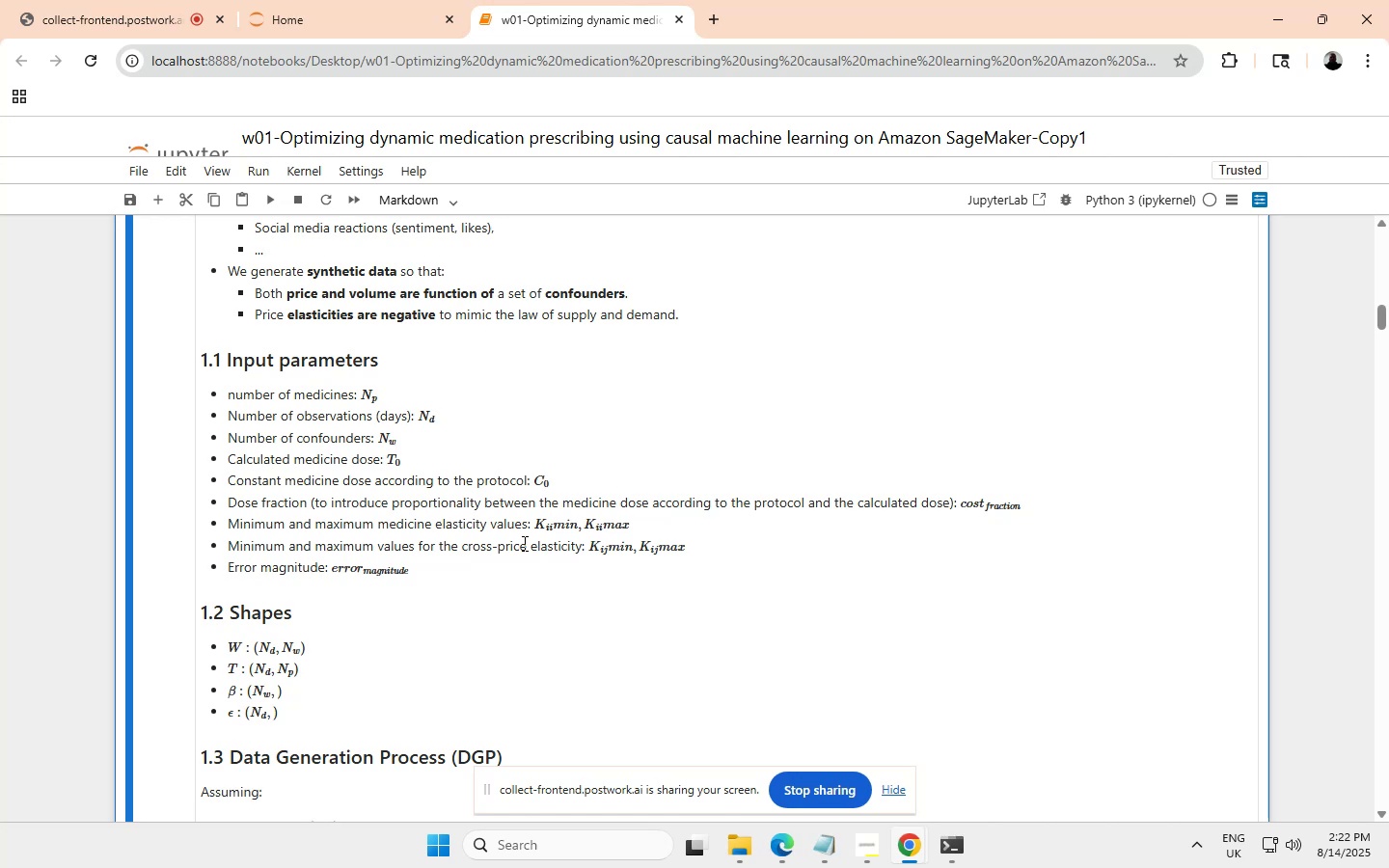 
key(Backspace)
 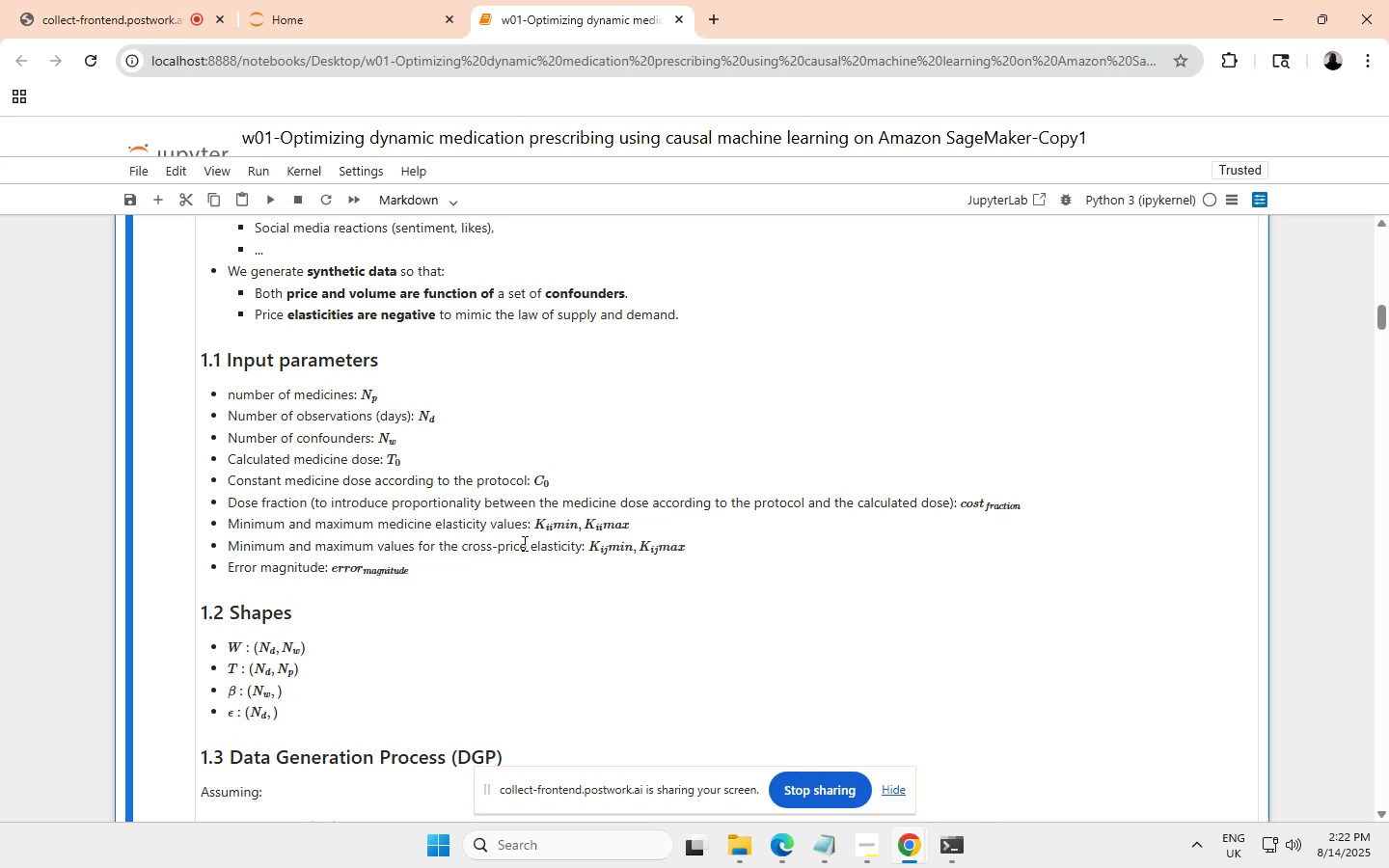 
scroll: coordinate [614, 564], scroll_direction: up, amount: 31.0
 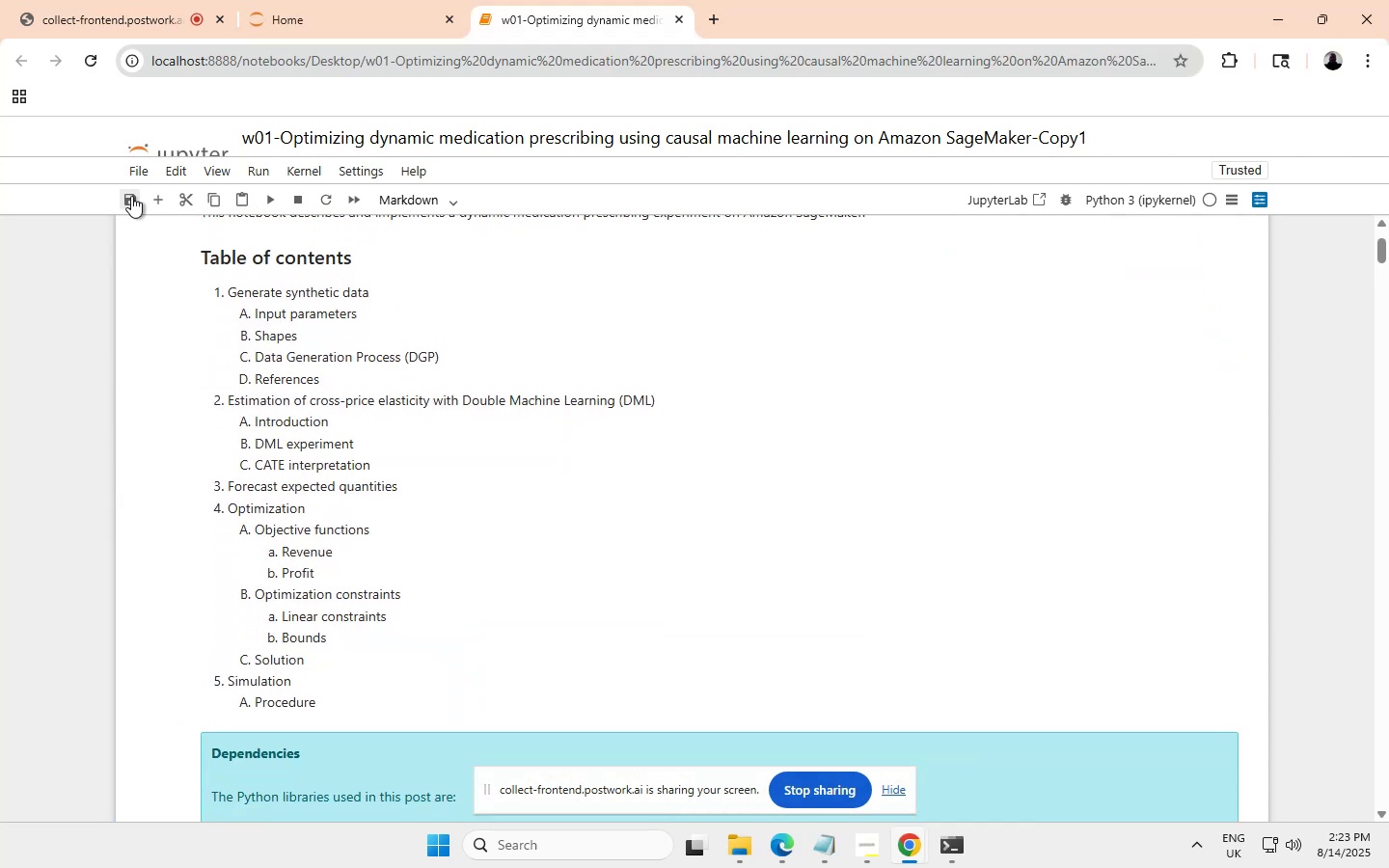 
left_click([131, 196])
 